 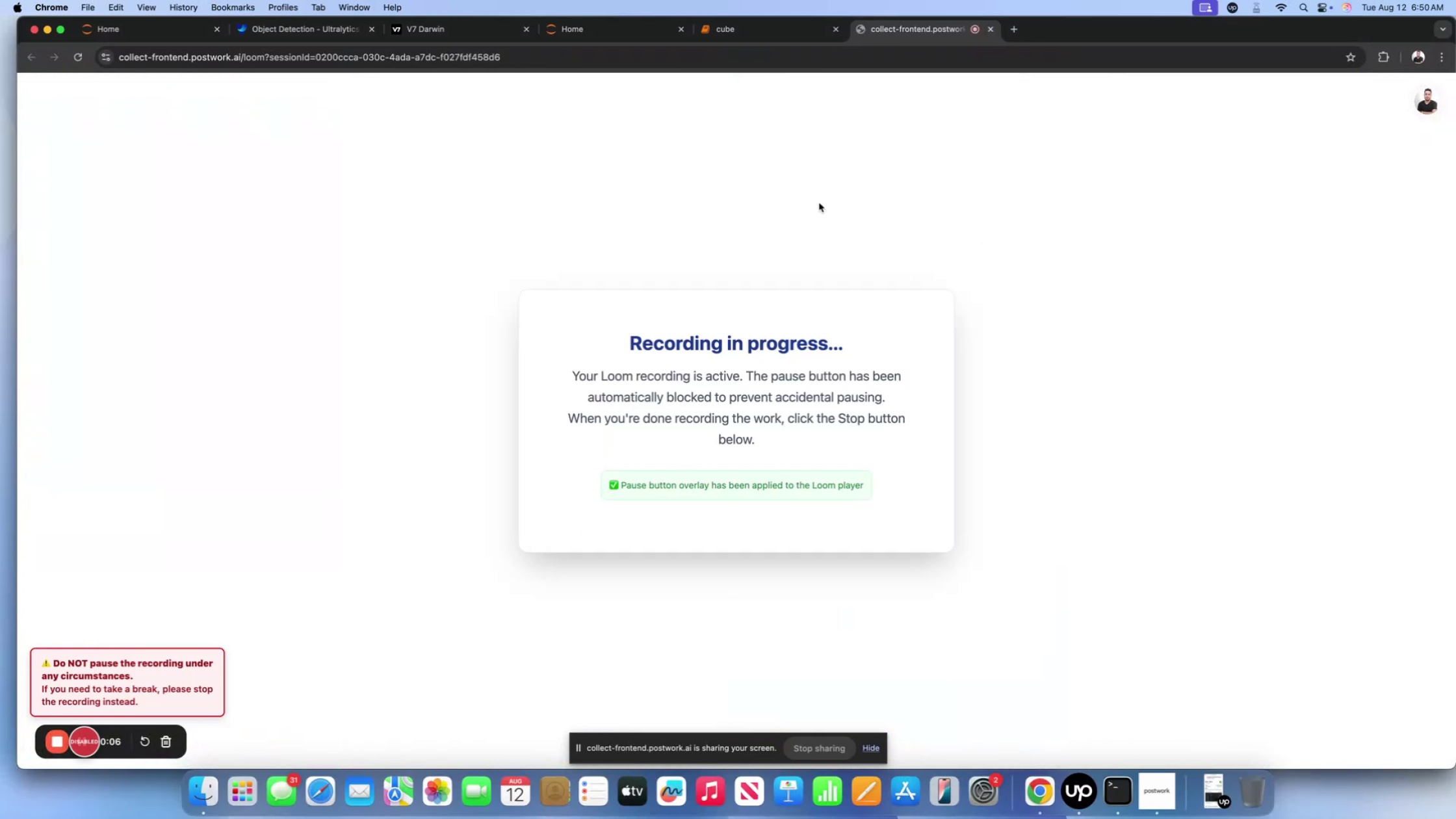 
left_click([767, 34])
 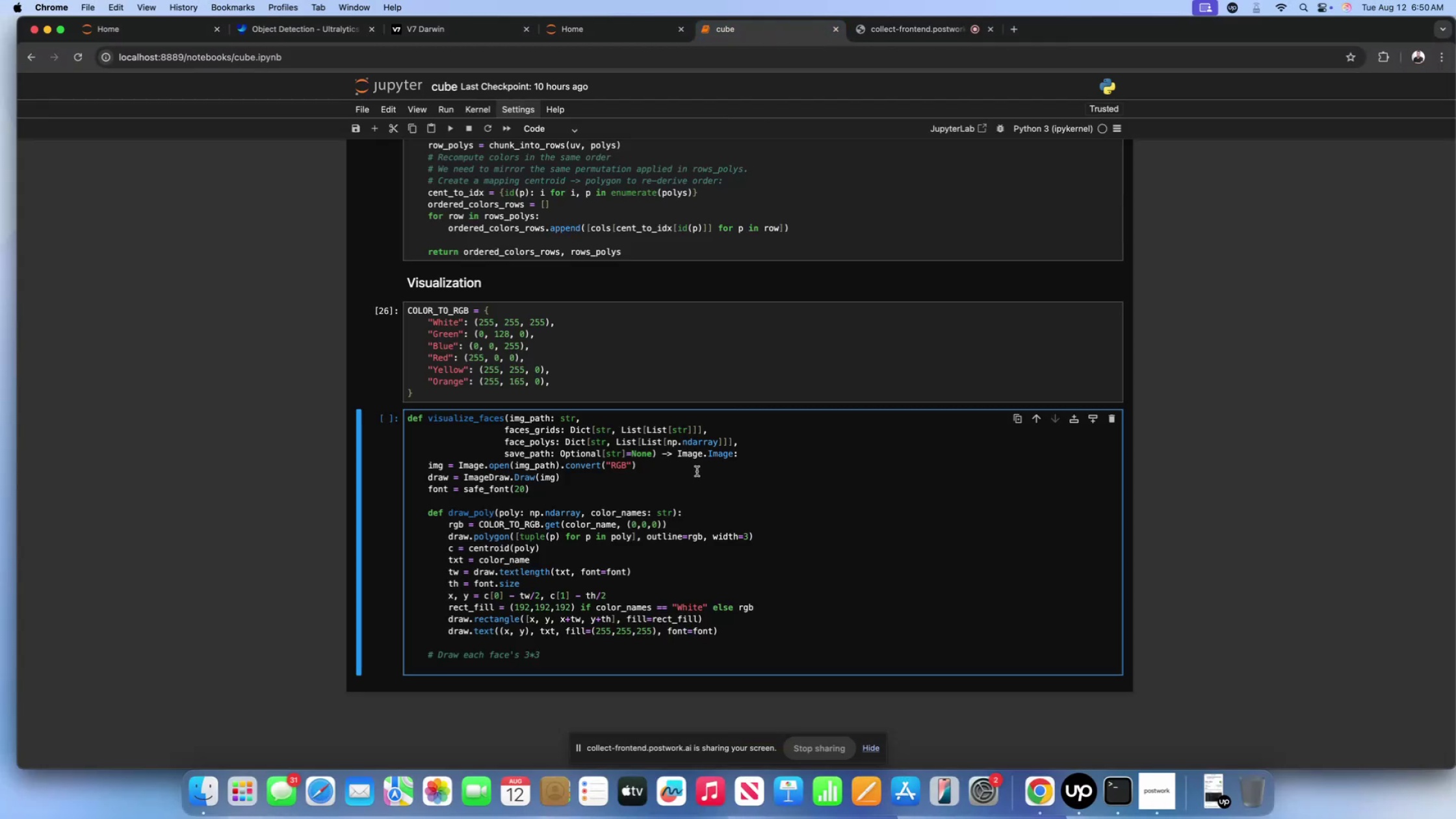 
scroll: coordinate [718, 371], scroll_direction: up, amount: 47.0
 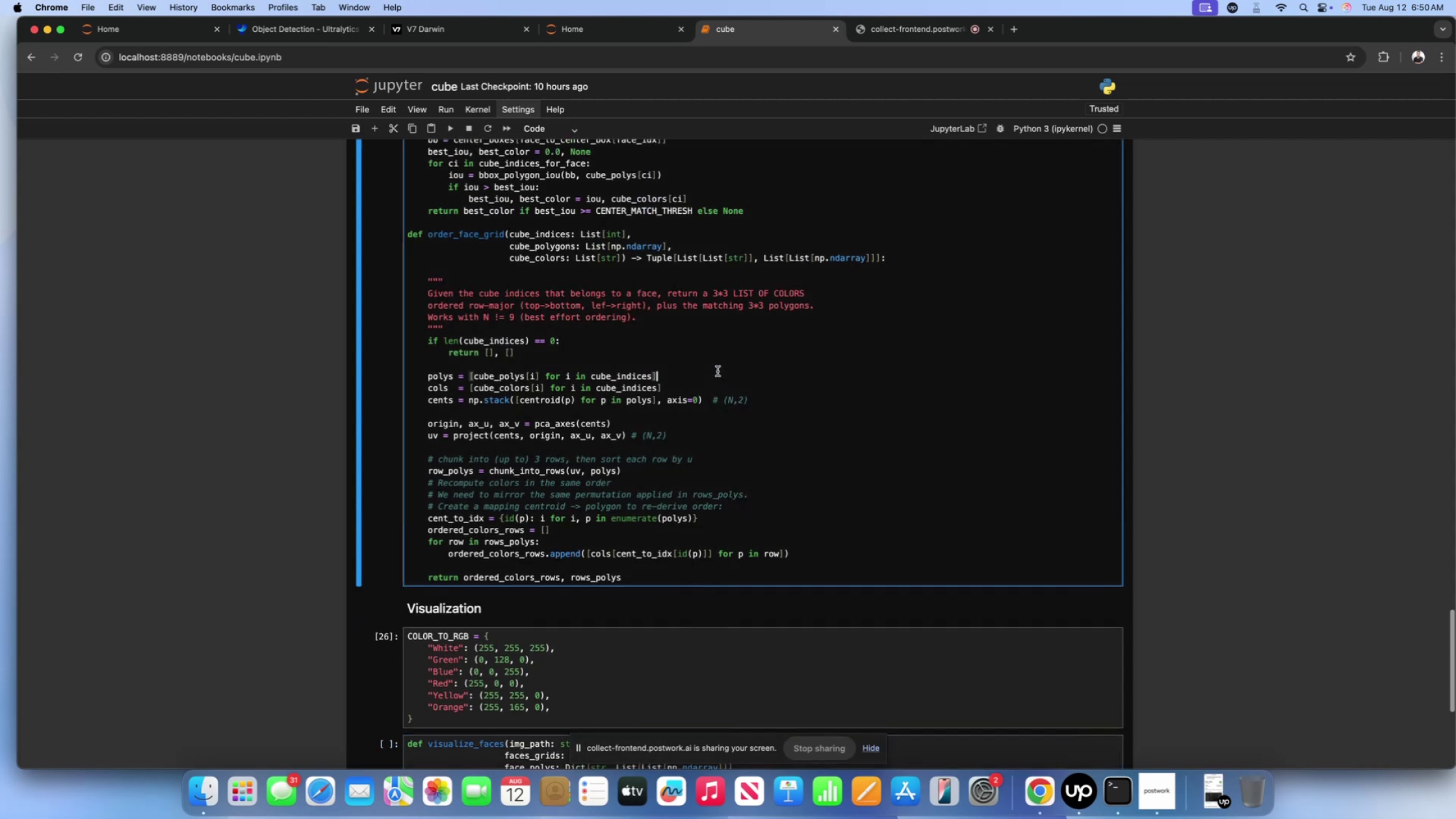 
left_click([718, 371])
 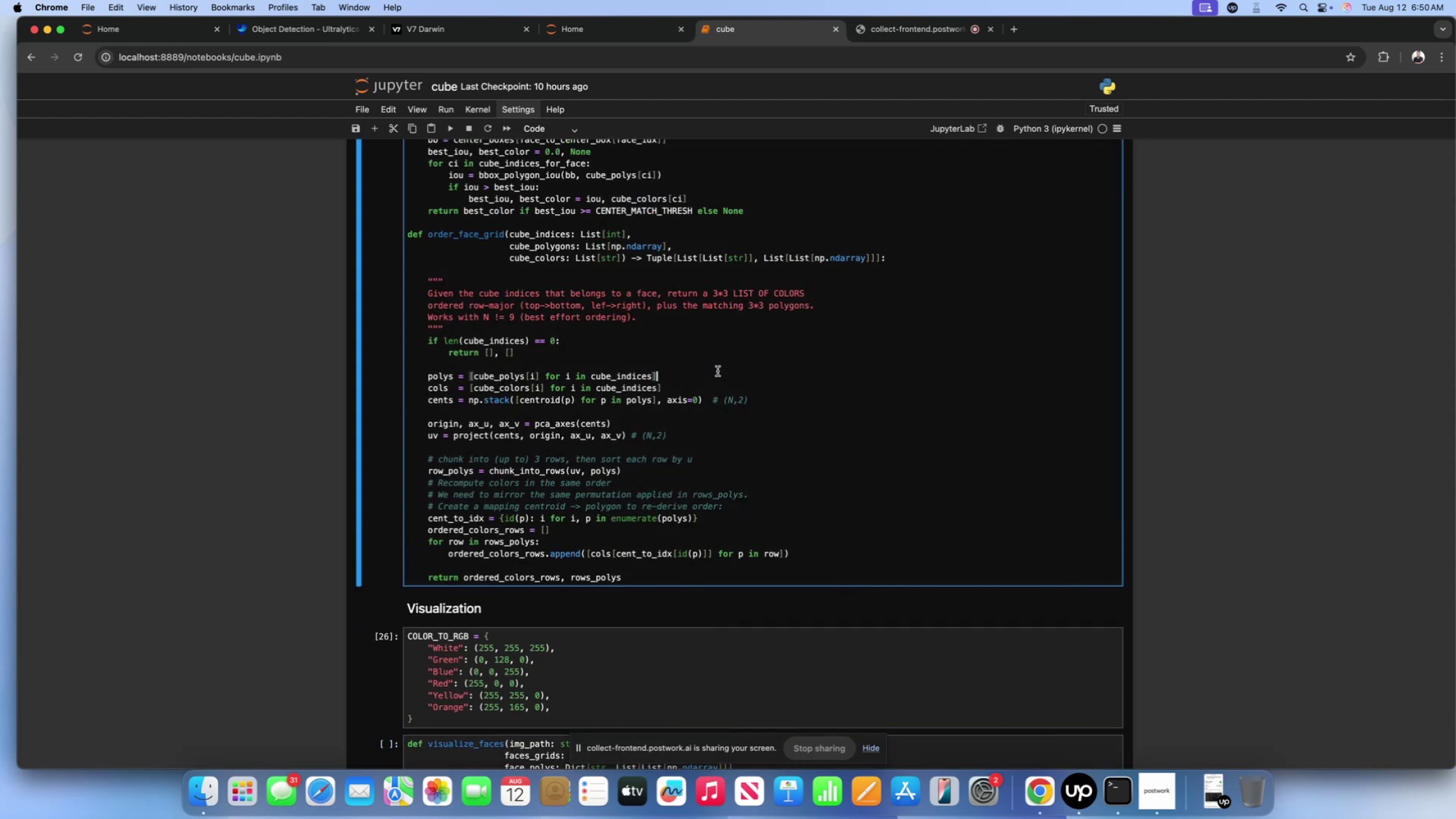 
wait(10.23)
 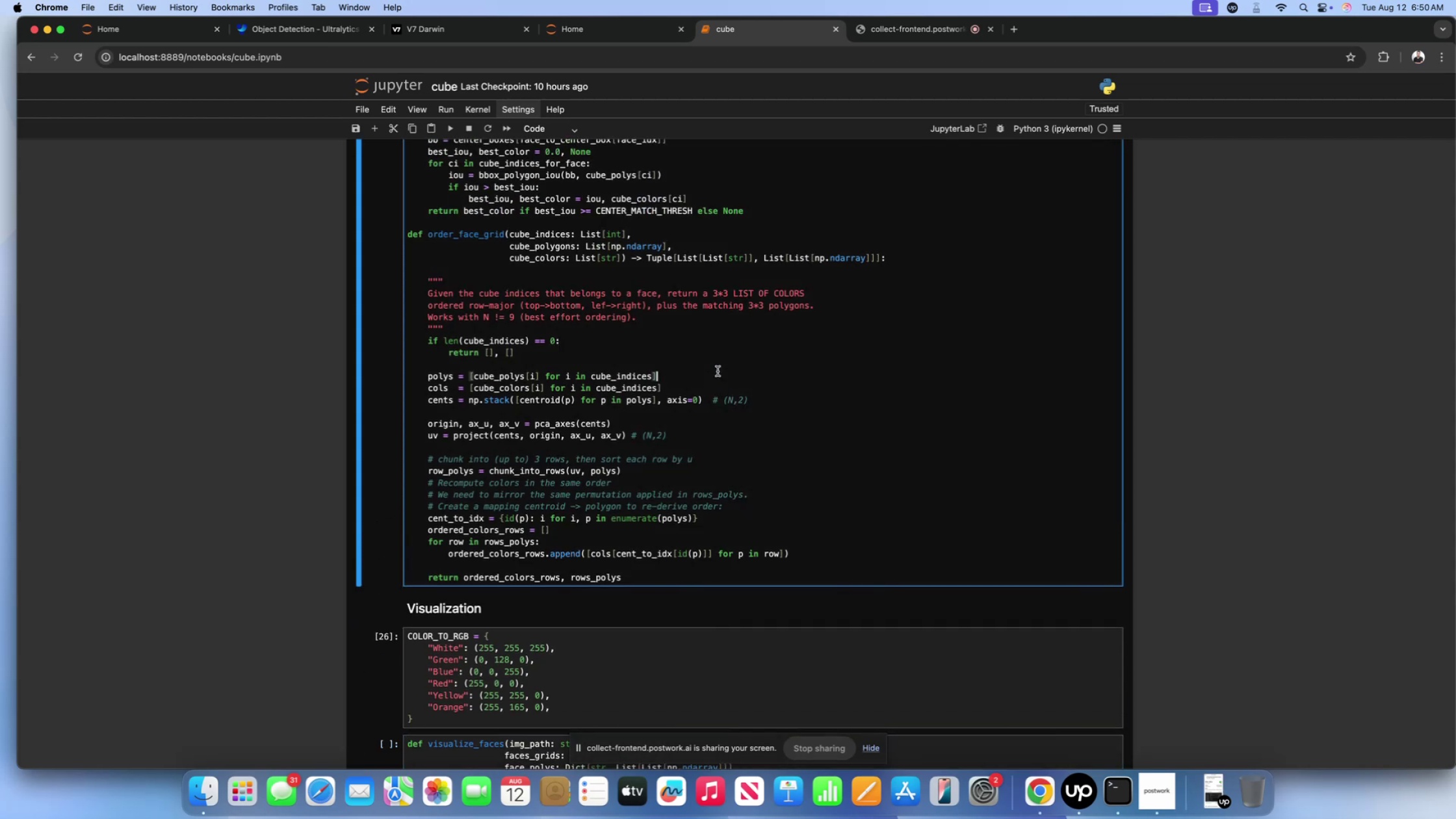 
left_click([782, 408])
 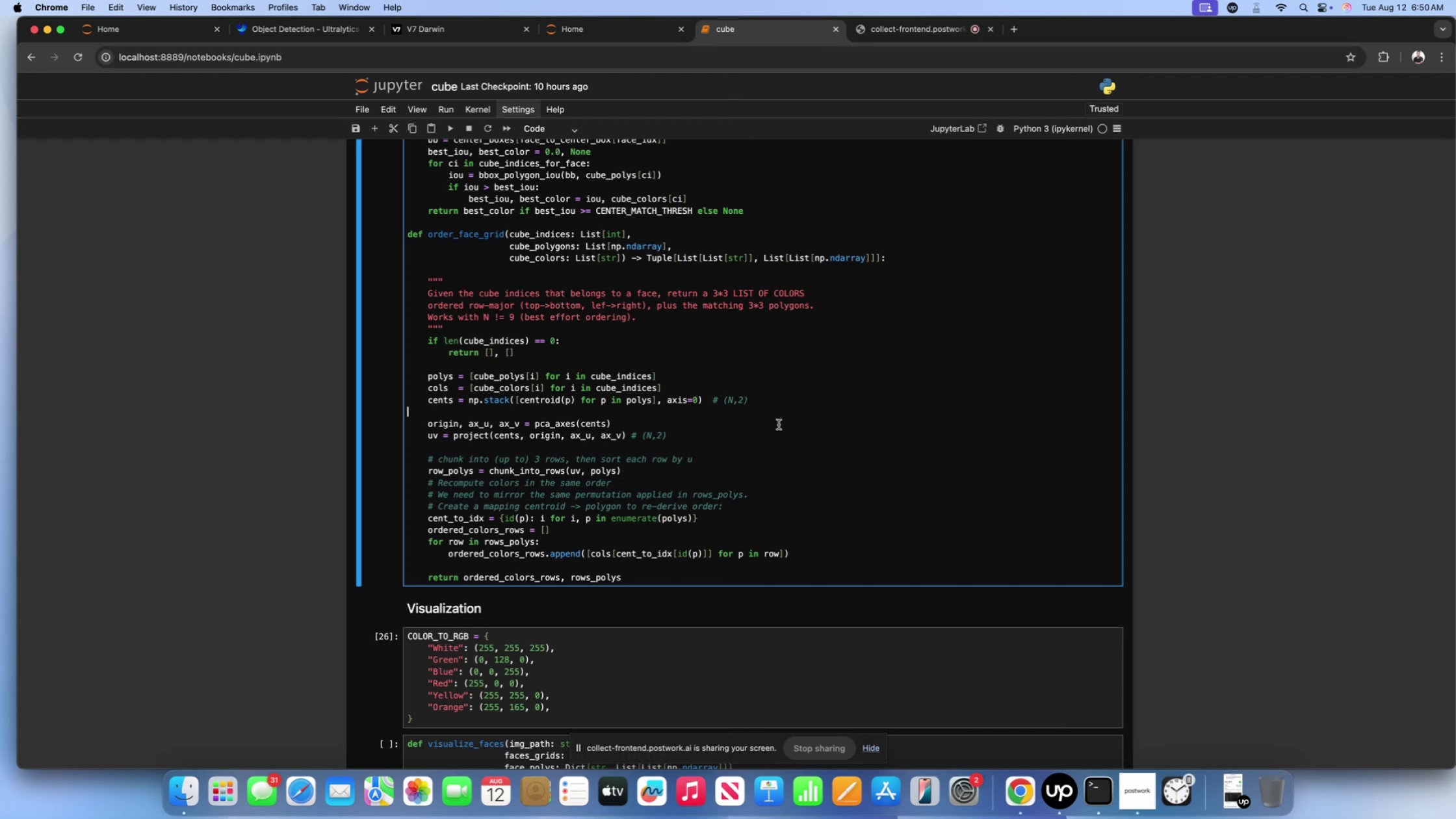 
left_click([779, 424])
 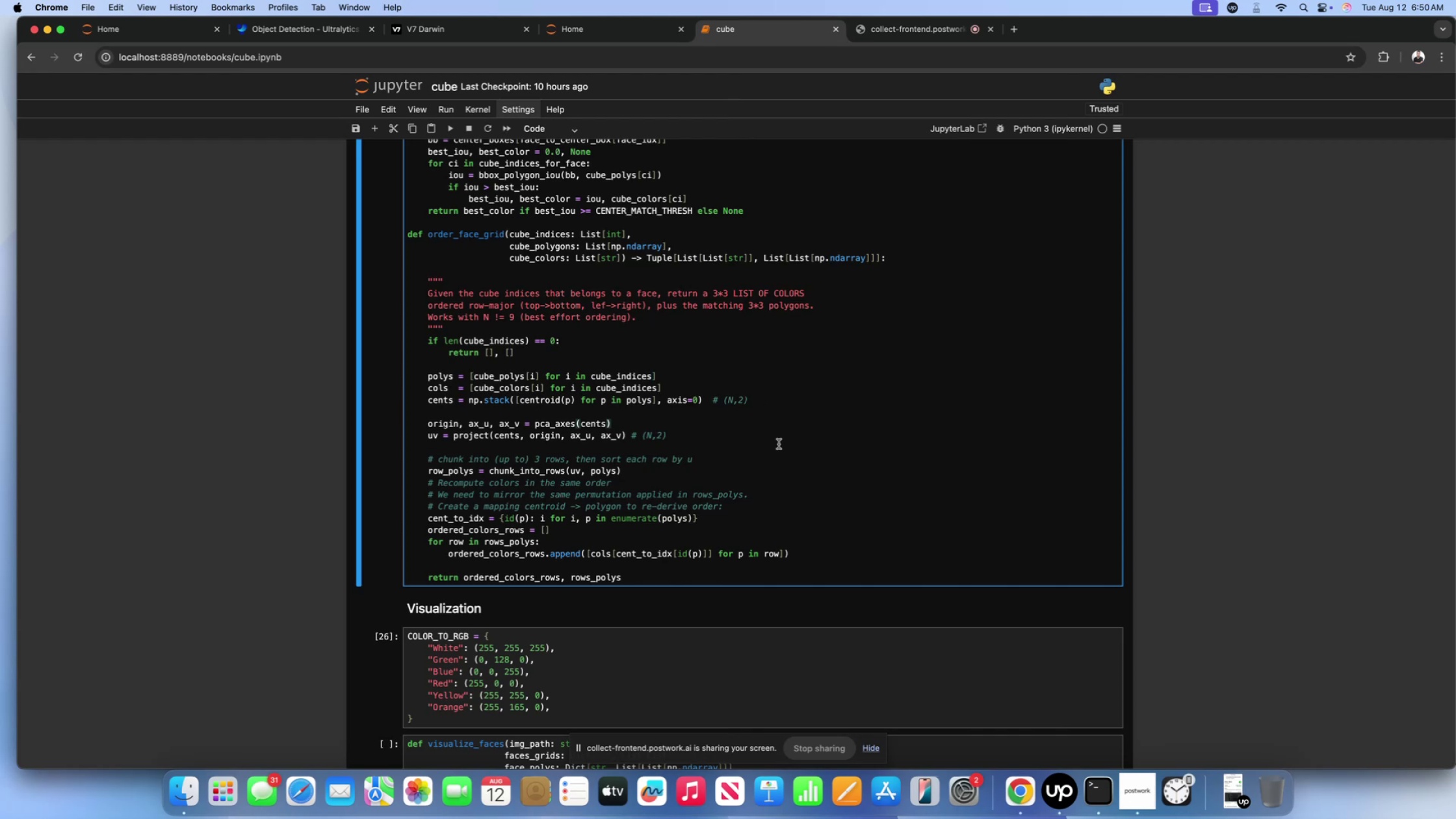 
wait(8.02)
 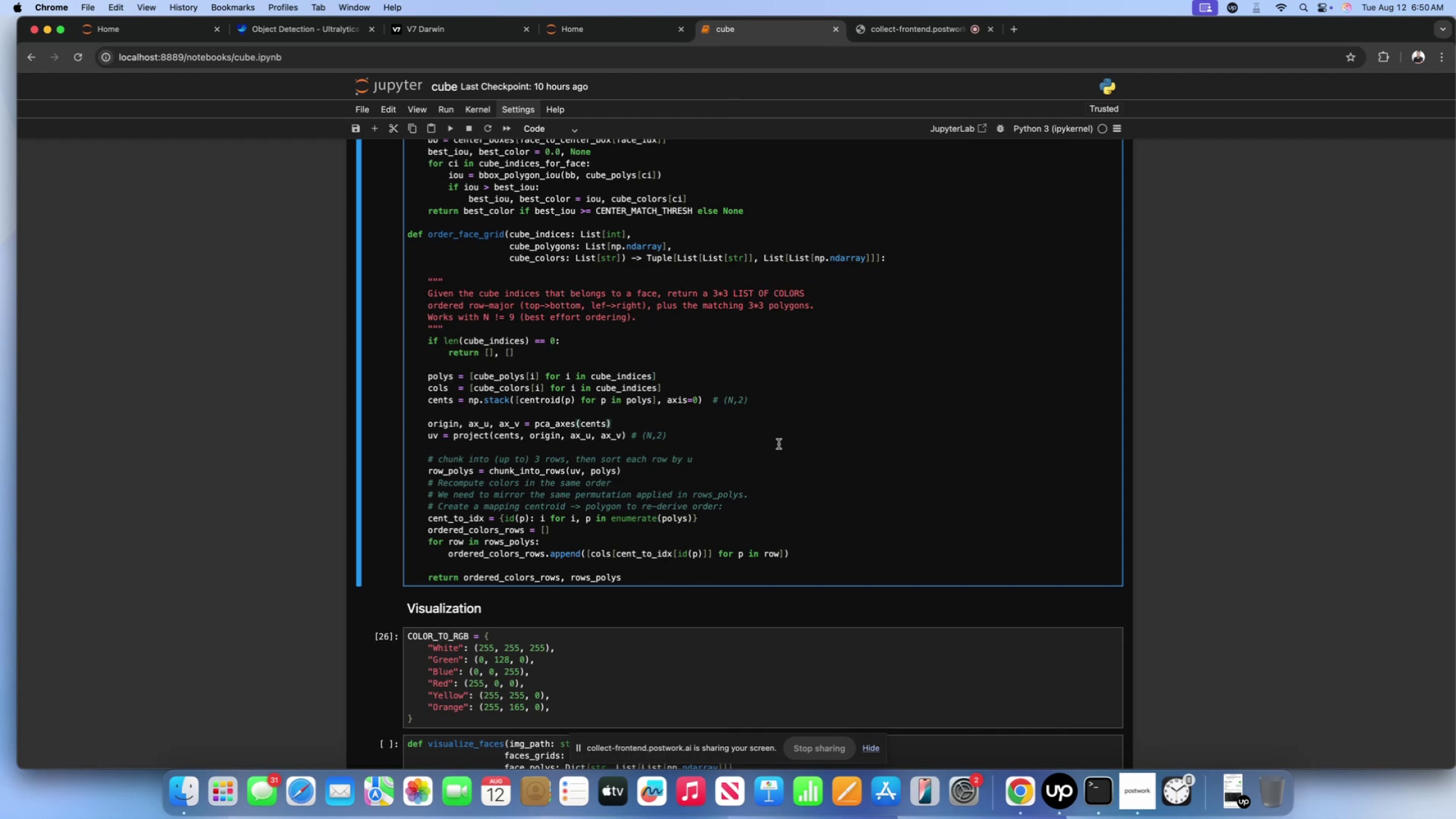 
scroll: coordinate [630, 588], scroll_direction: down, amount: 17.0
 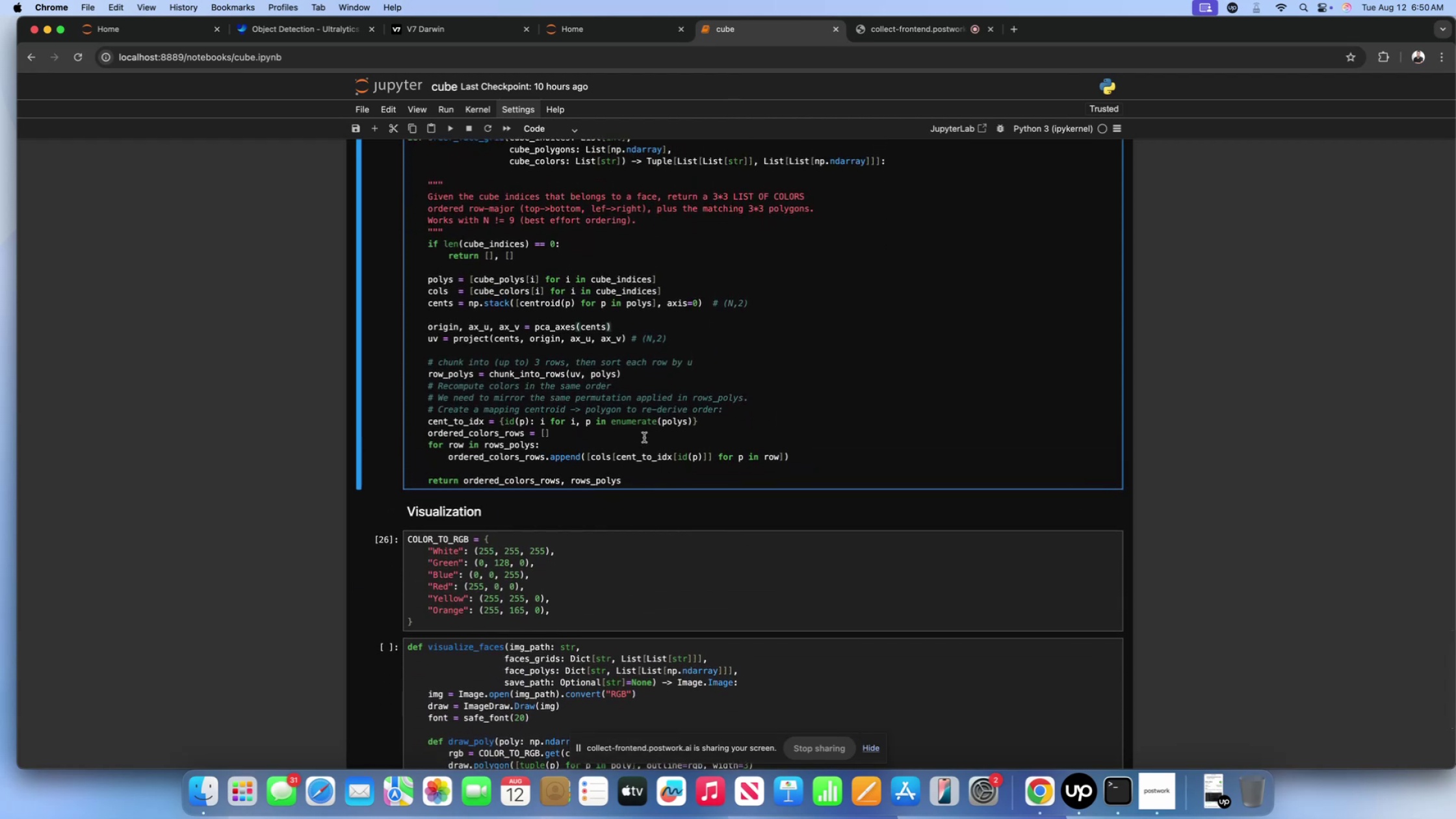 
scroll: coordinate [651, 434], scroll_direction: up, amount: 32.0
 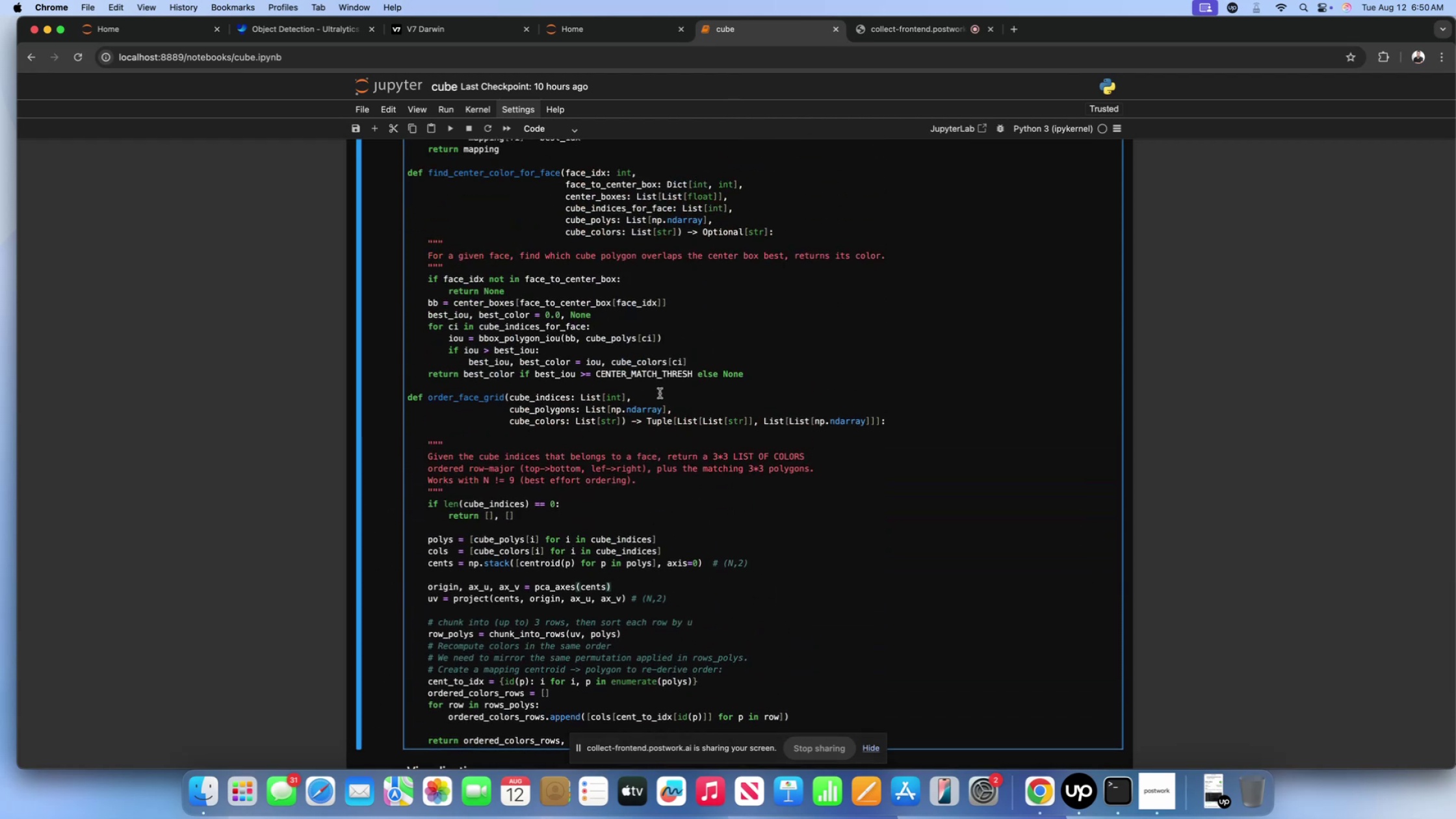 
scroll: coordinate [645, 477], scroll_direction: down, amount: 86.0
 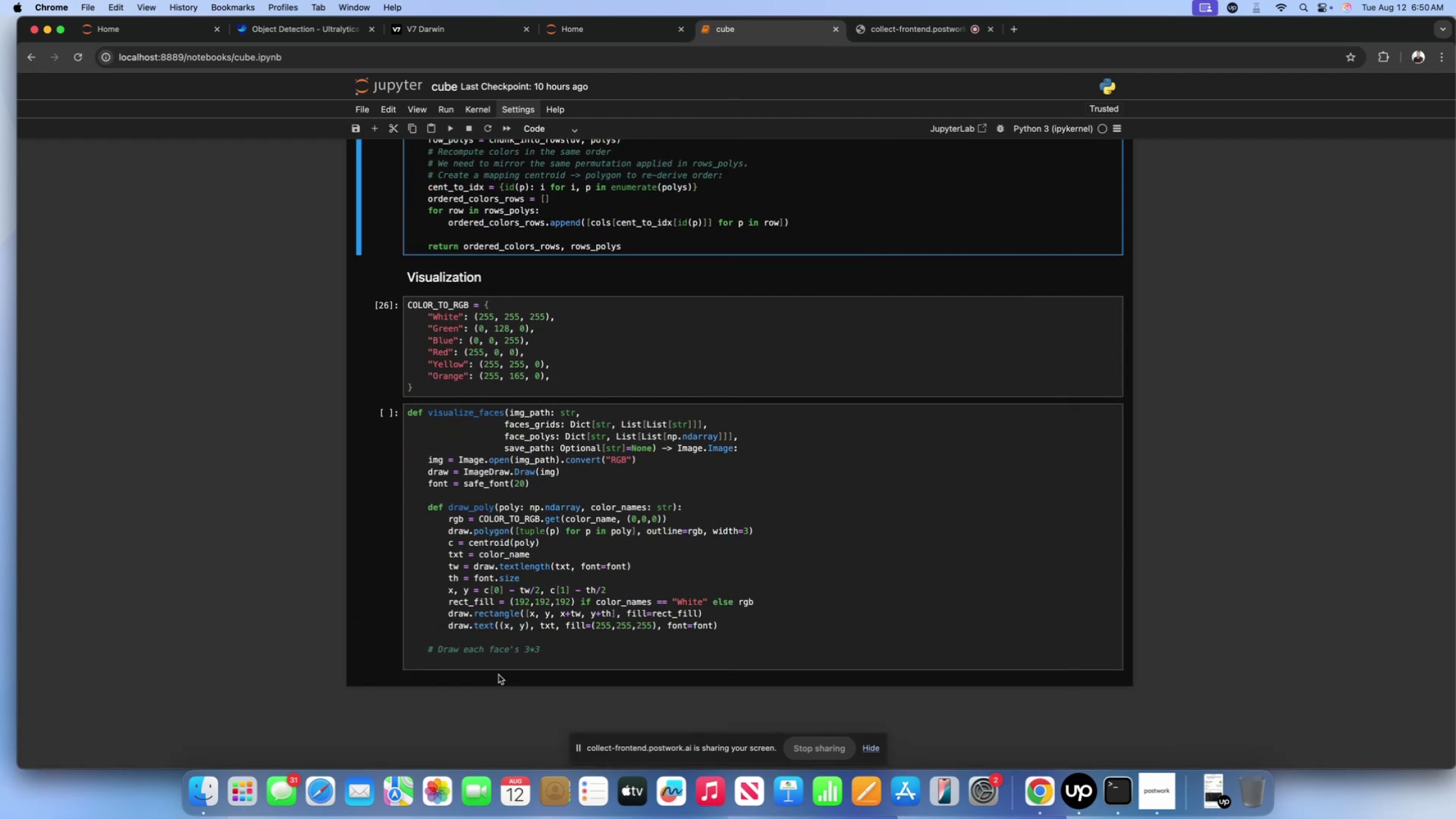 
left_click([500, 668])
 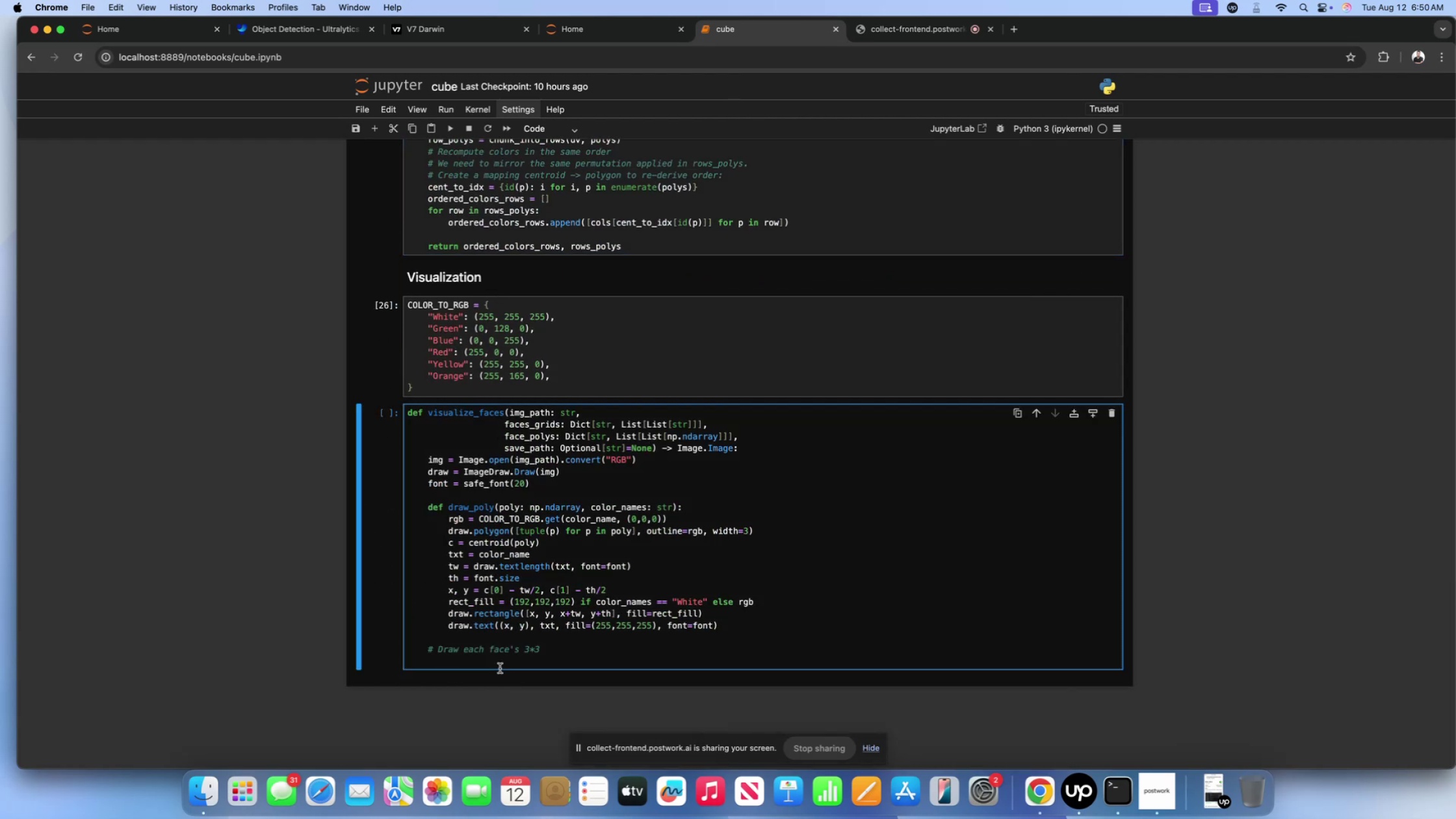 
key(Backspace)
 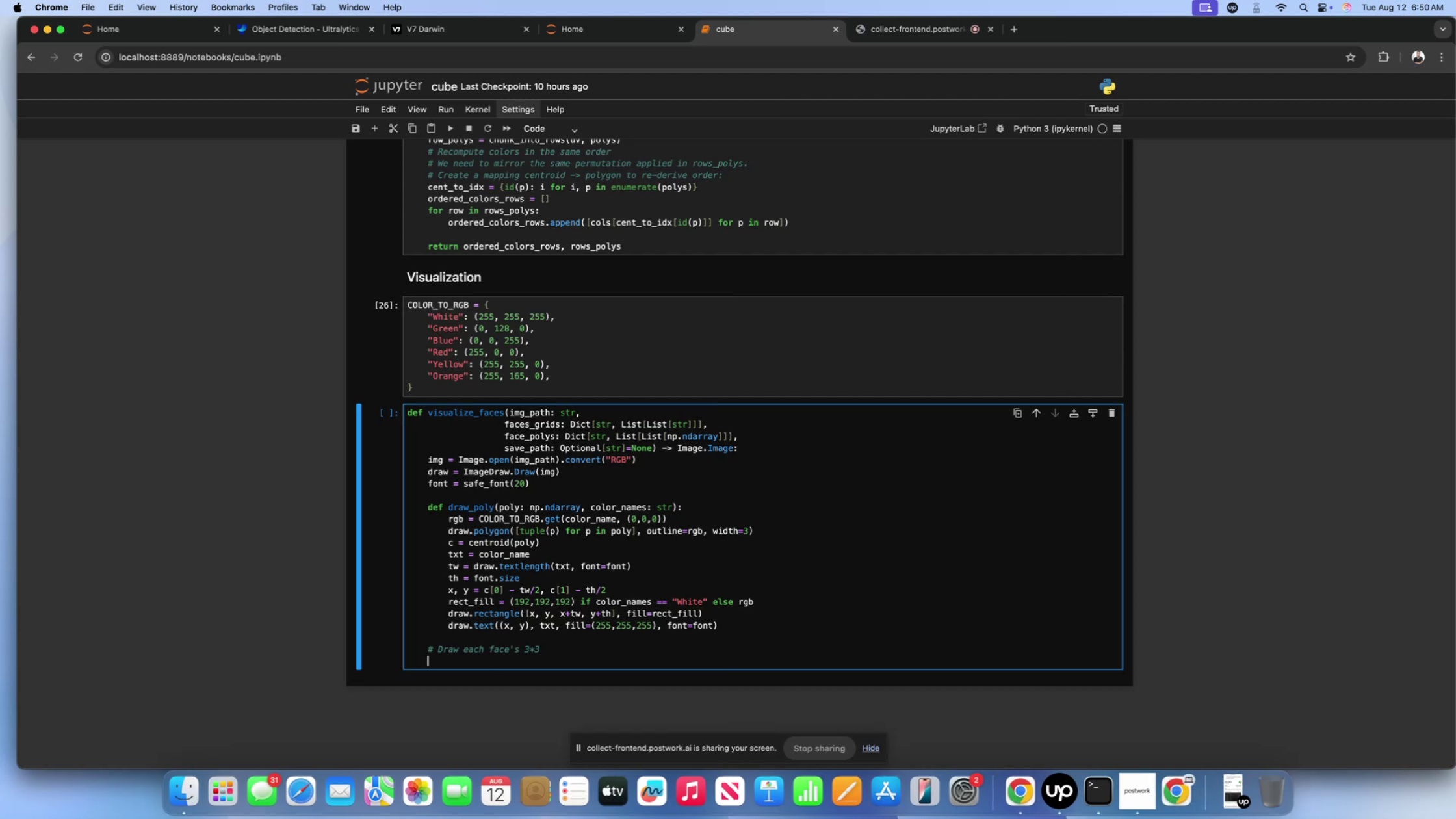 
wait(7.02)
 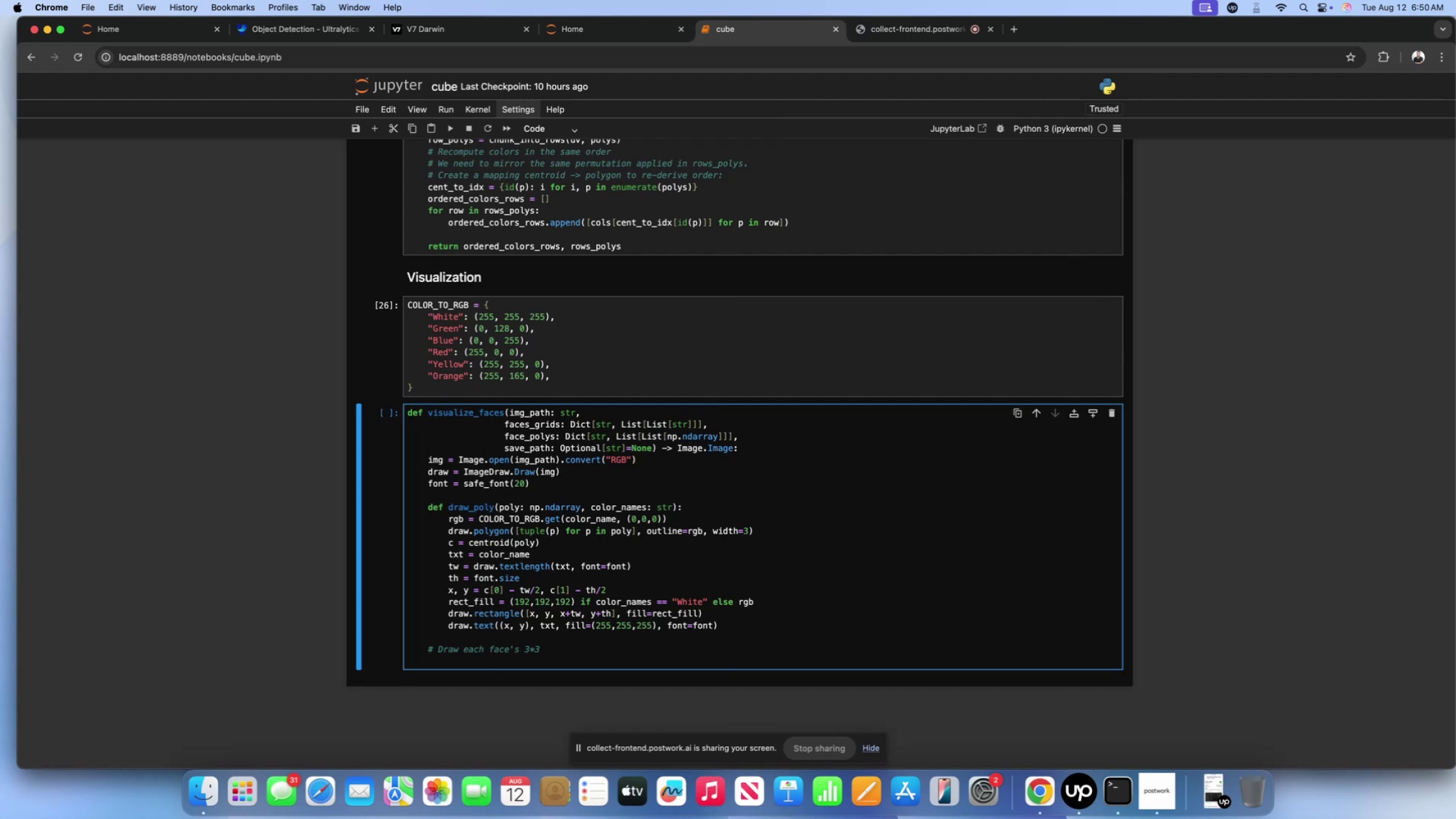 
type(for face_name, grid in face)
 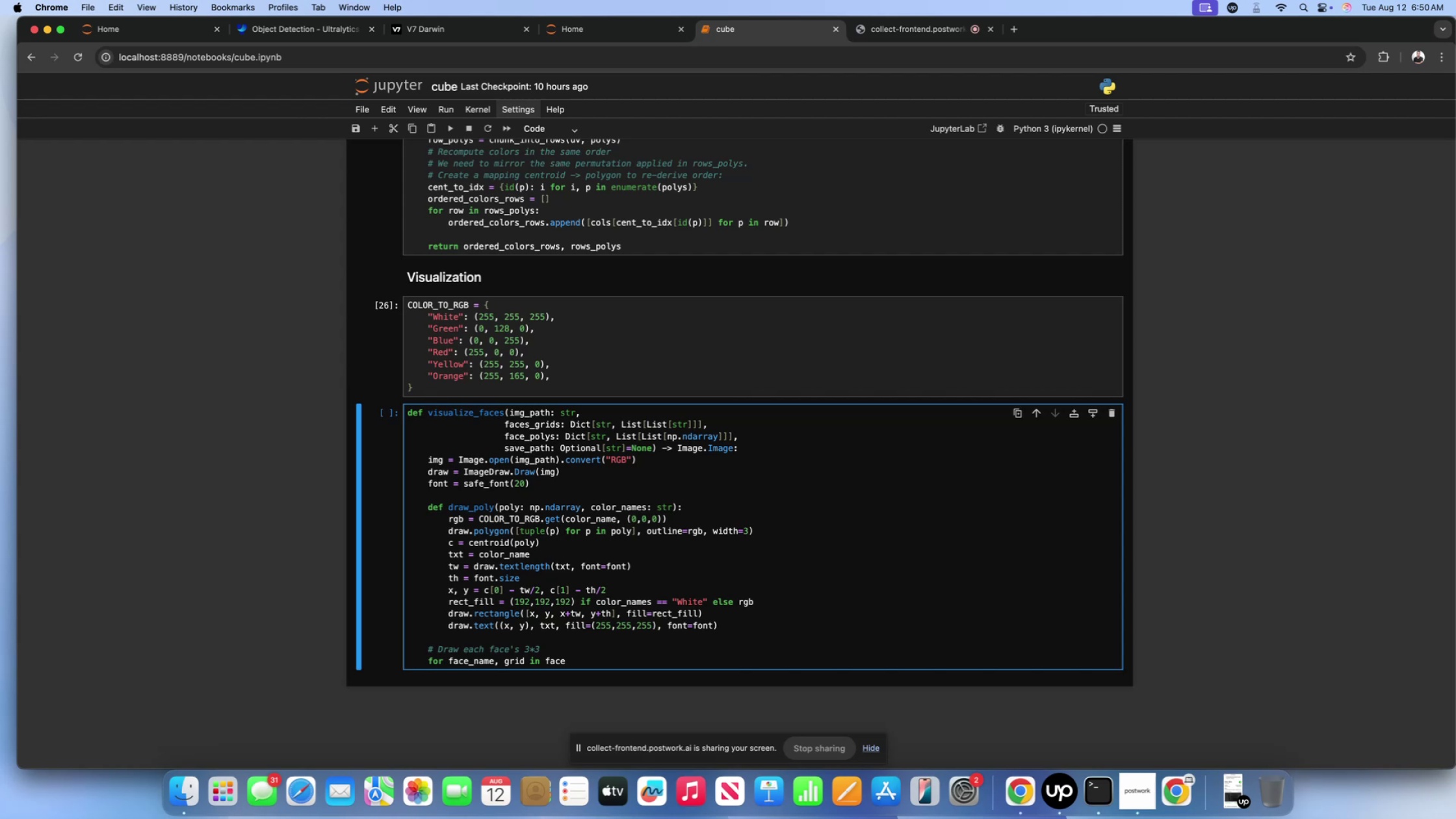 
wait(7.72)
 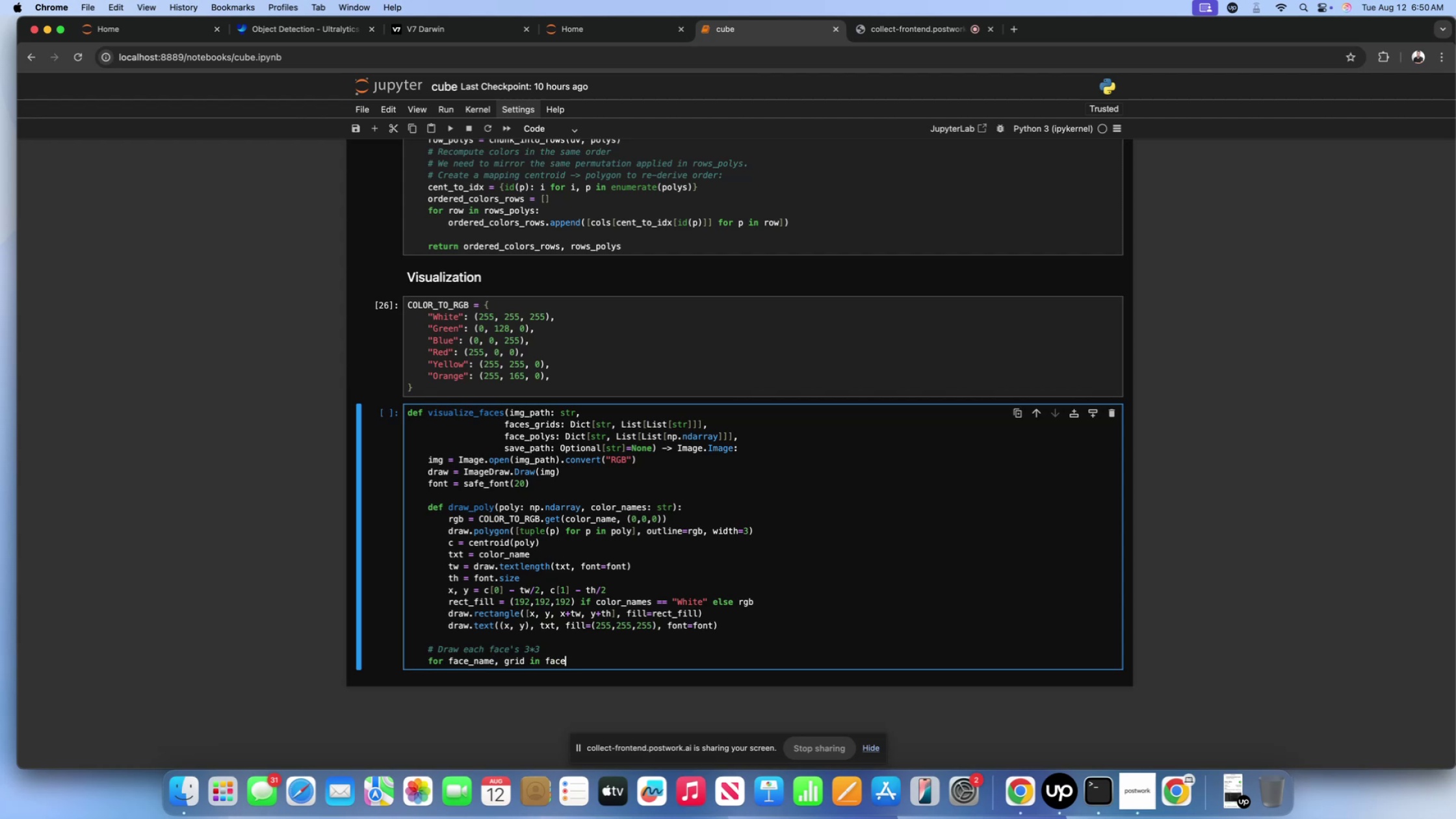 
type(_grids.items():)
 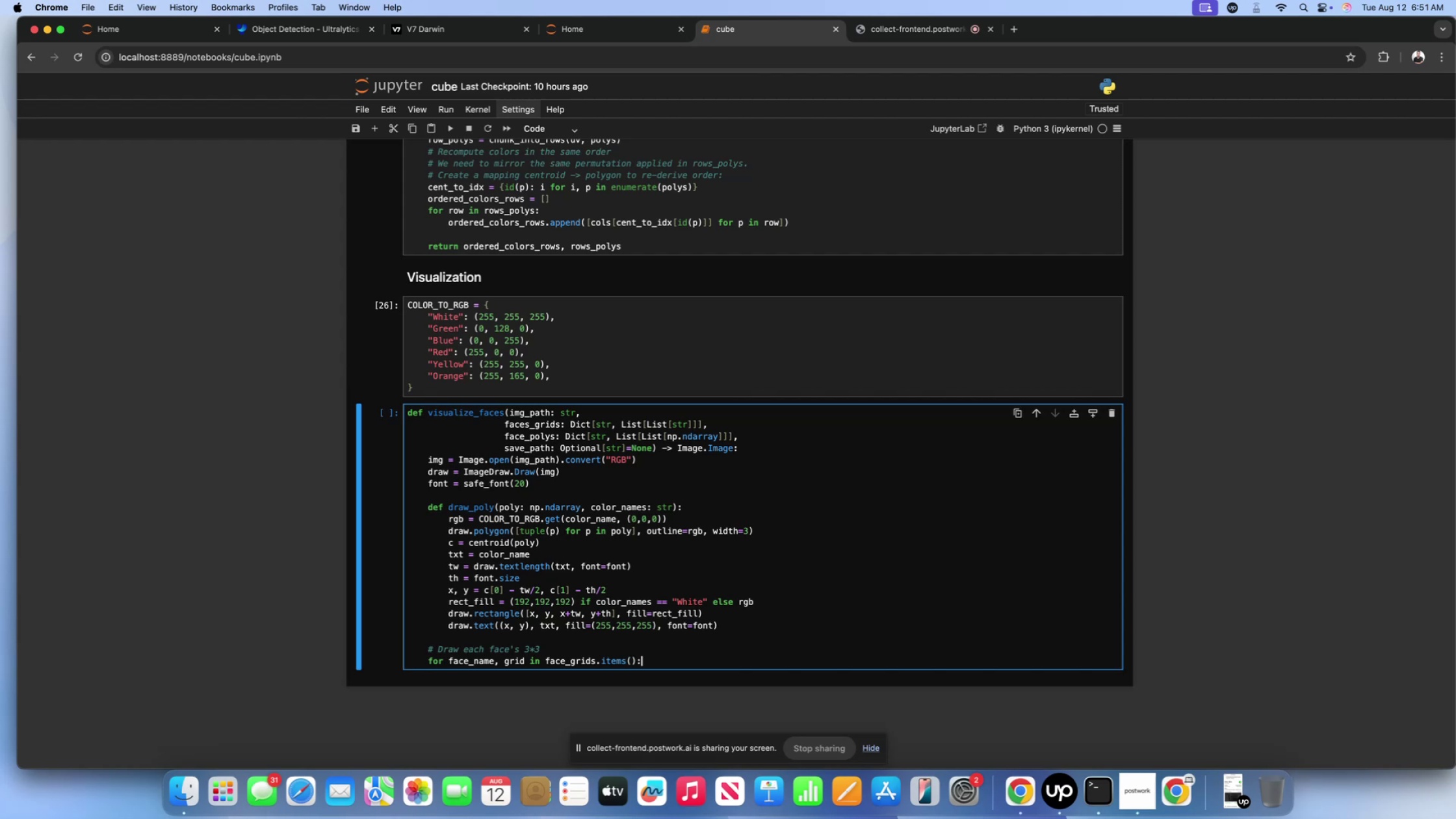 
 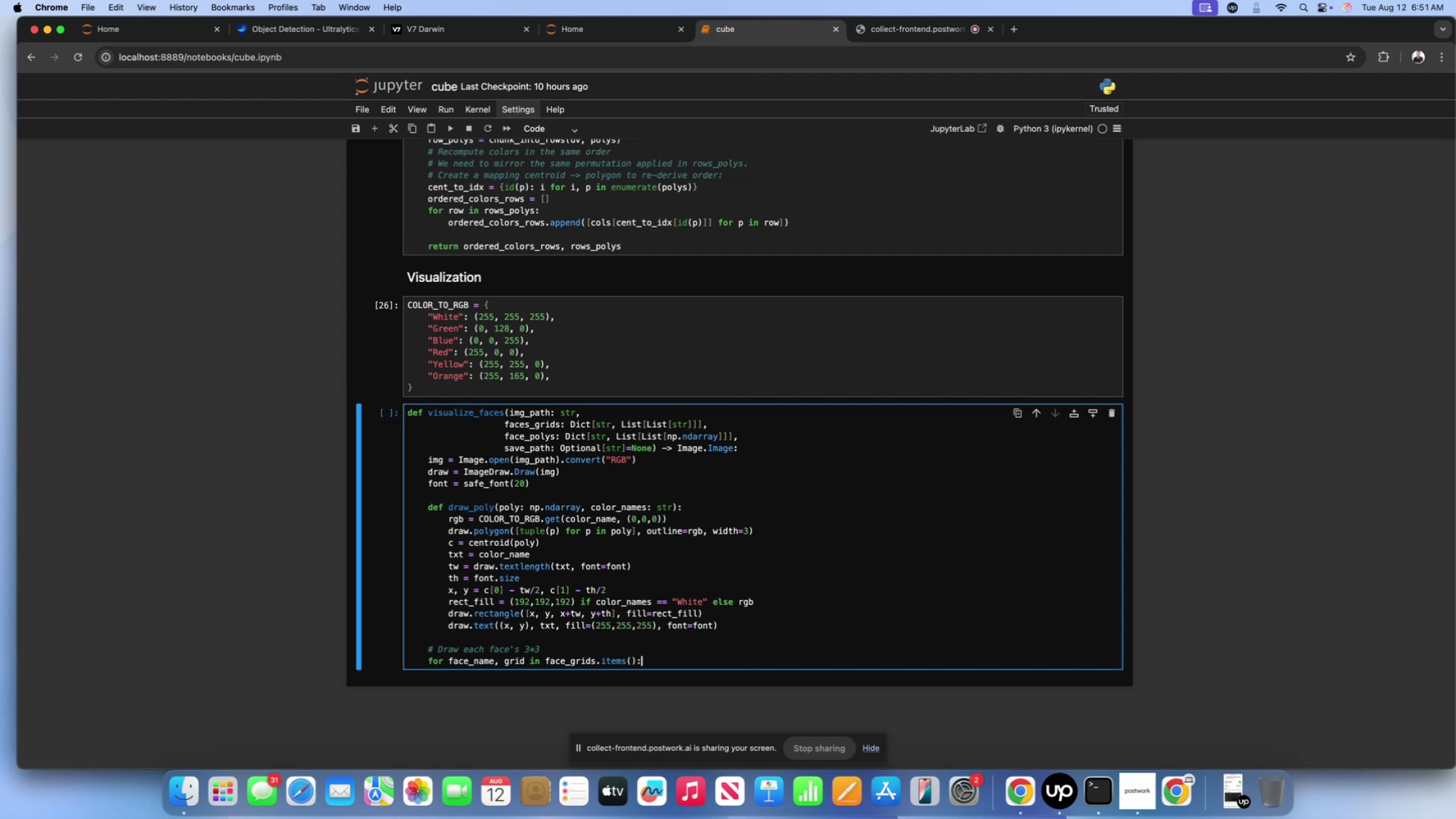 
key(Enter)
 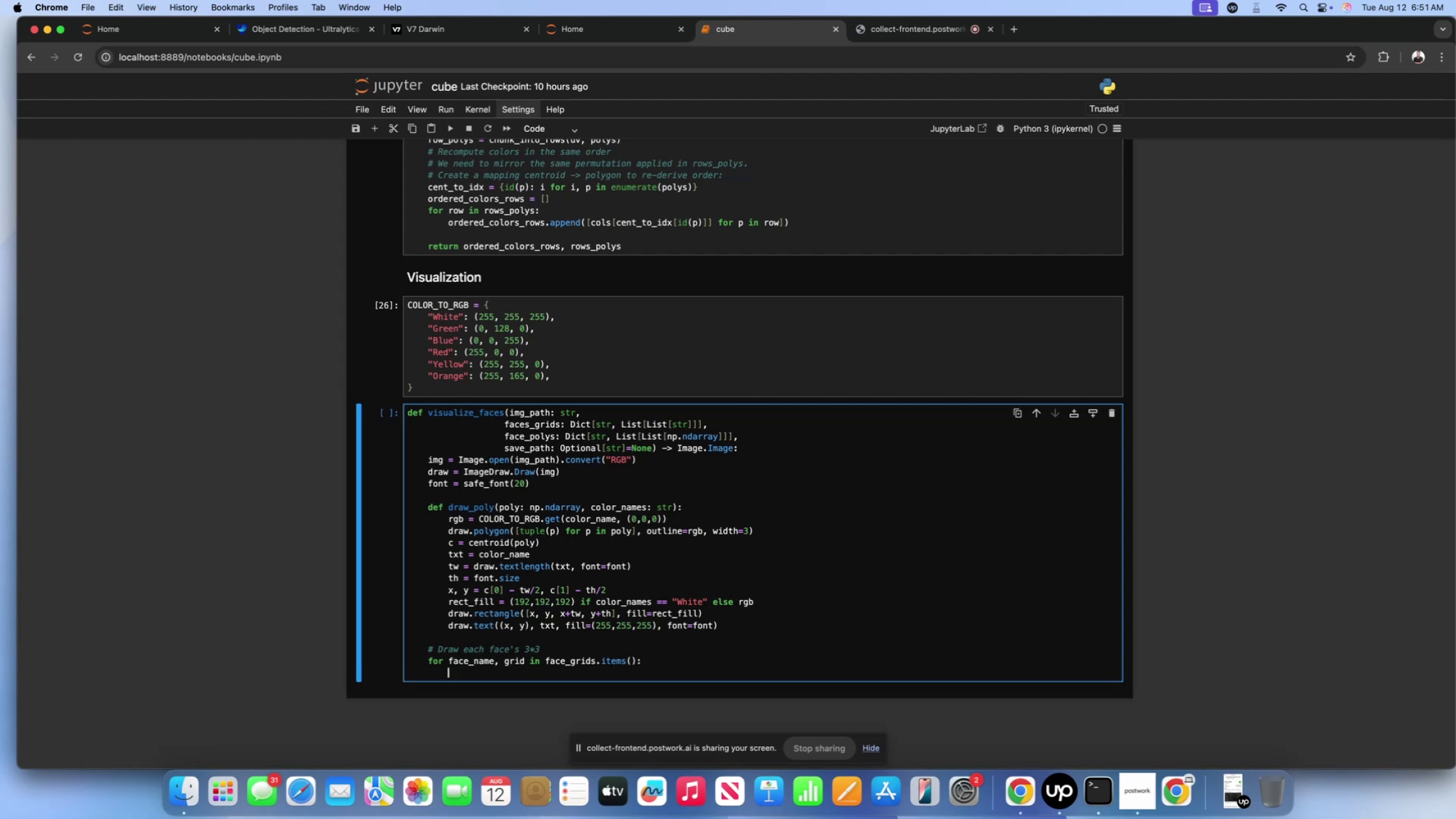 
type(rows_polys = face_polys.get())
 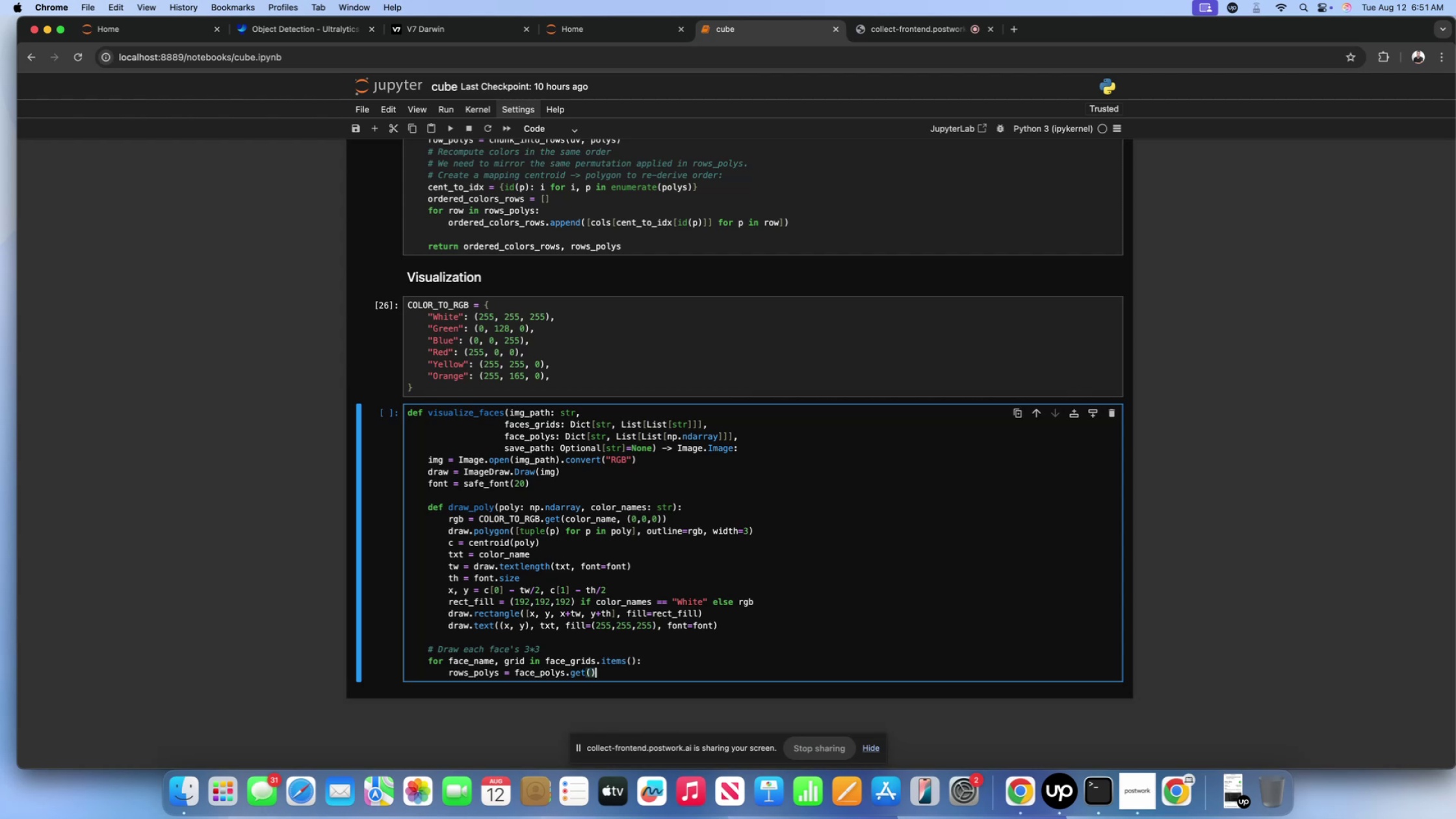 
key(ArrowLeft)
 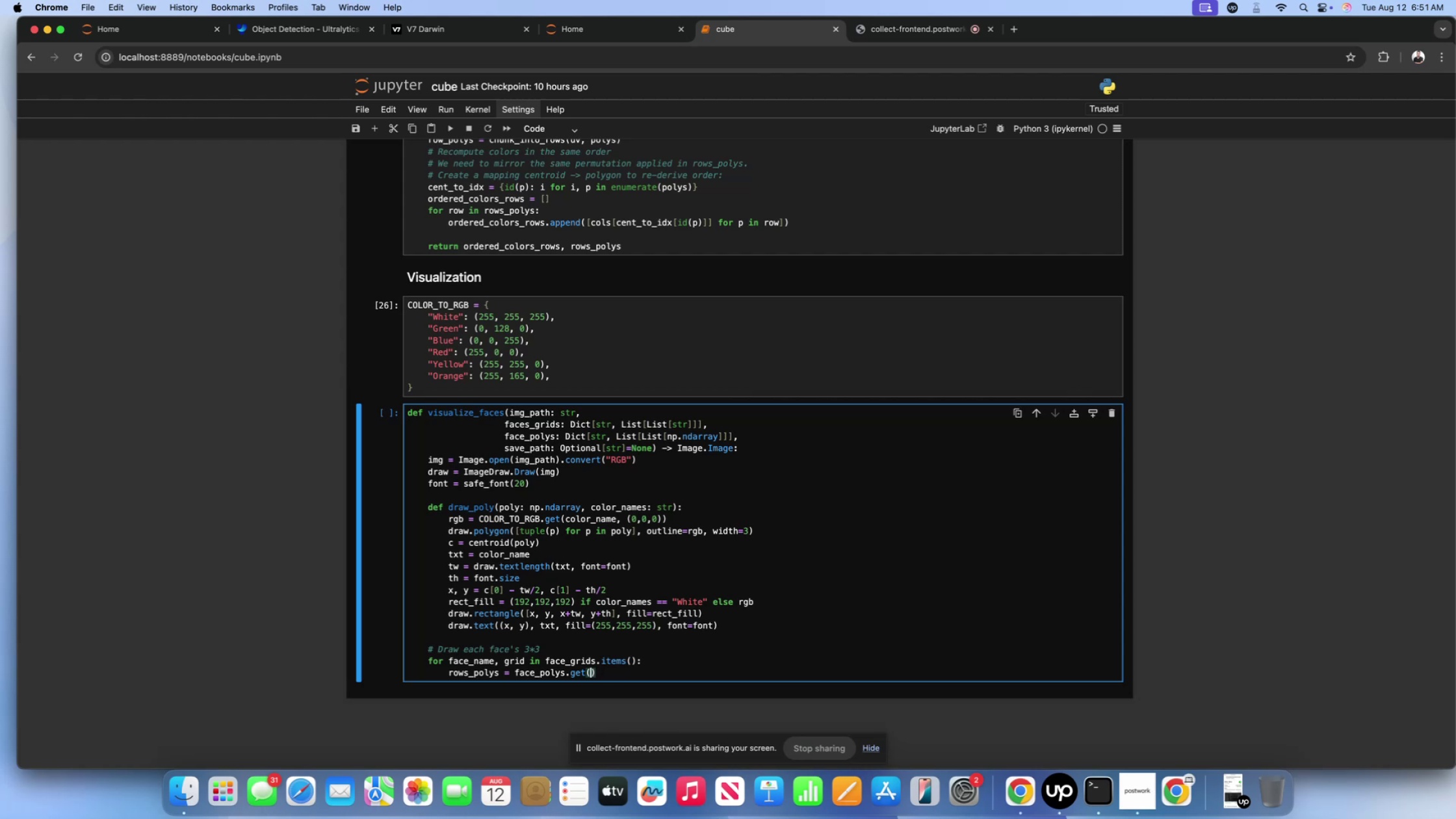 
type(face_name, [])
 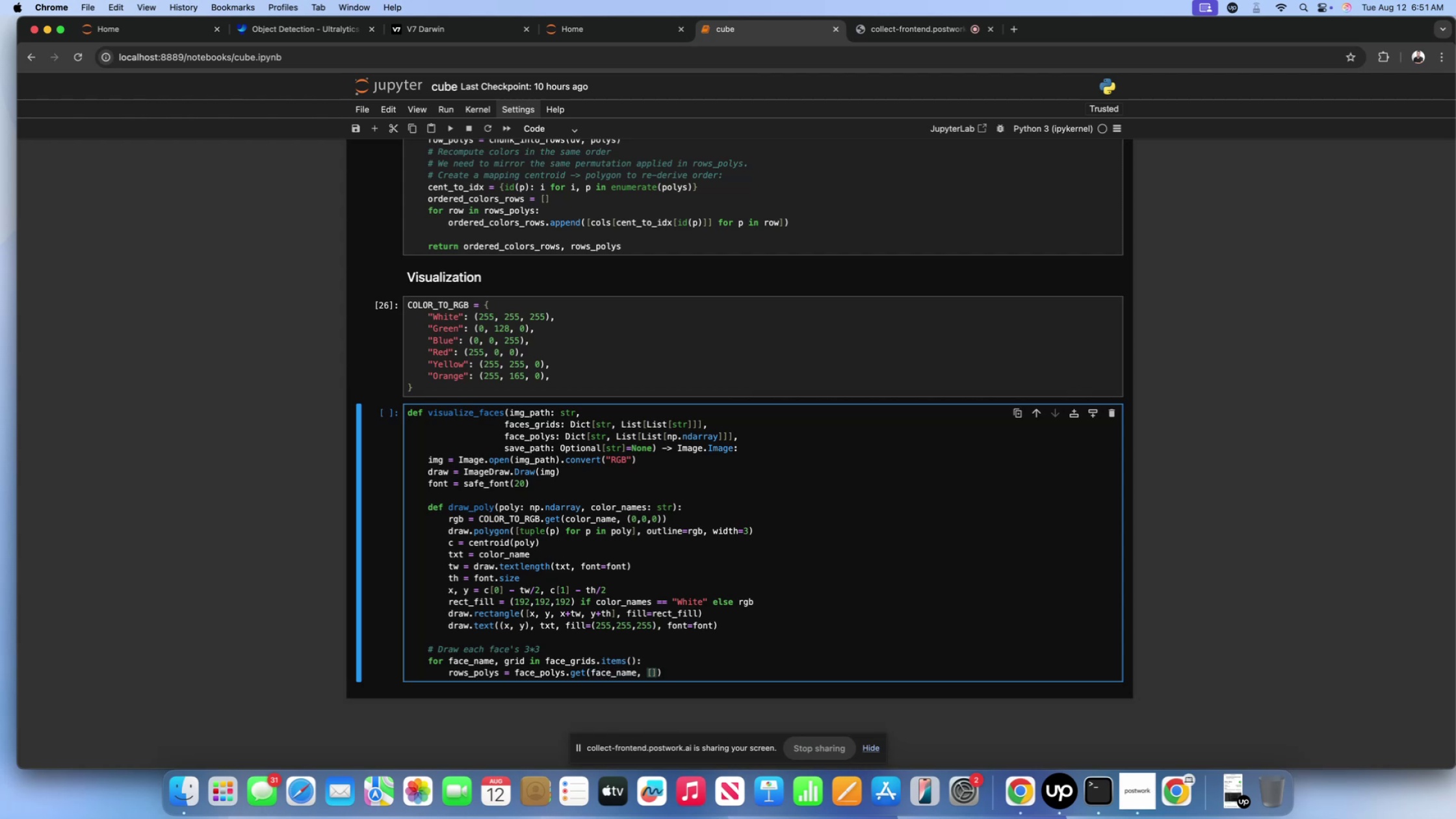 
key(ArrowRight)
 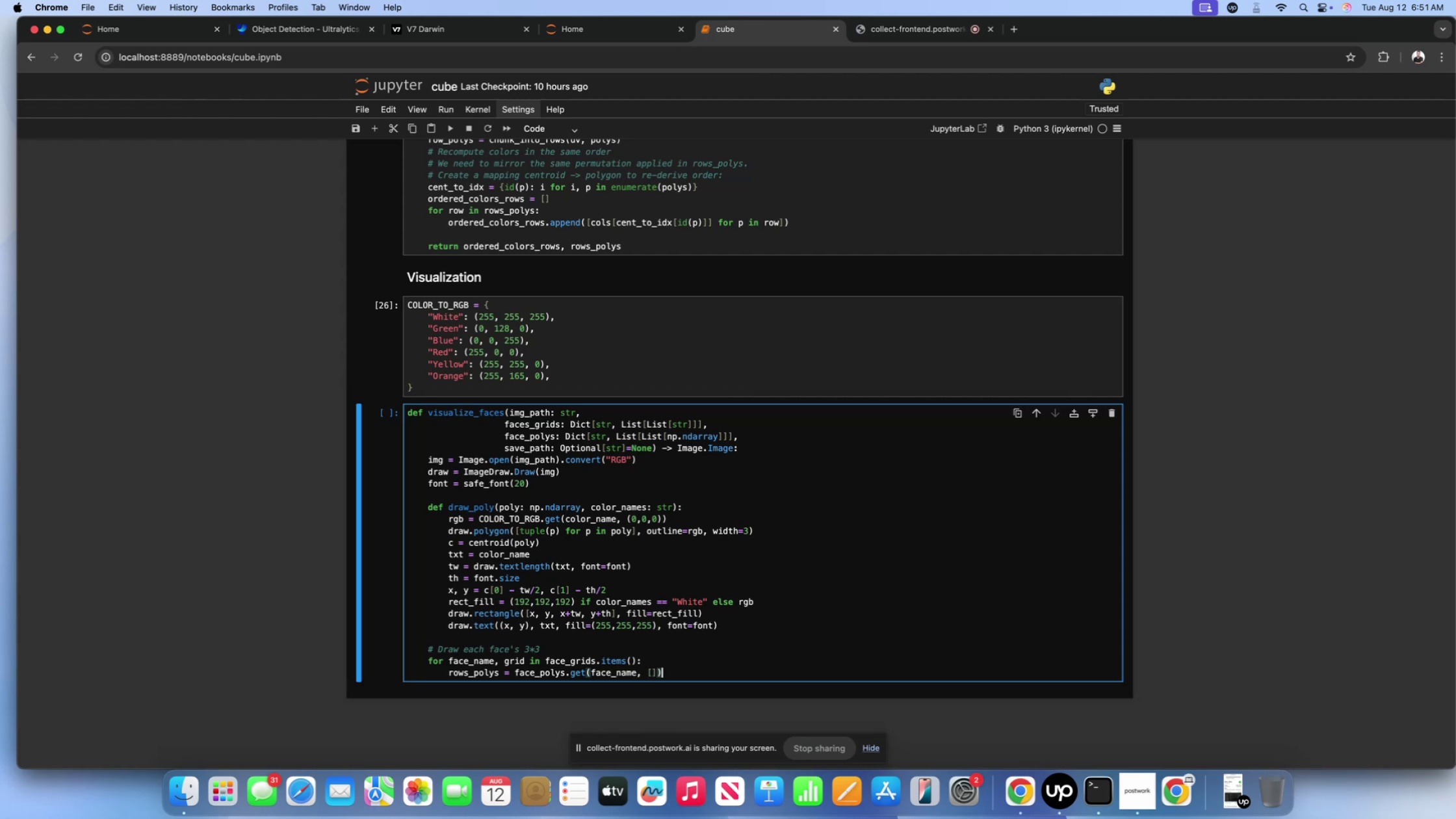 
key(Enter)
 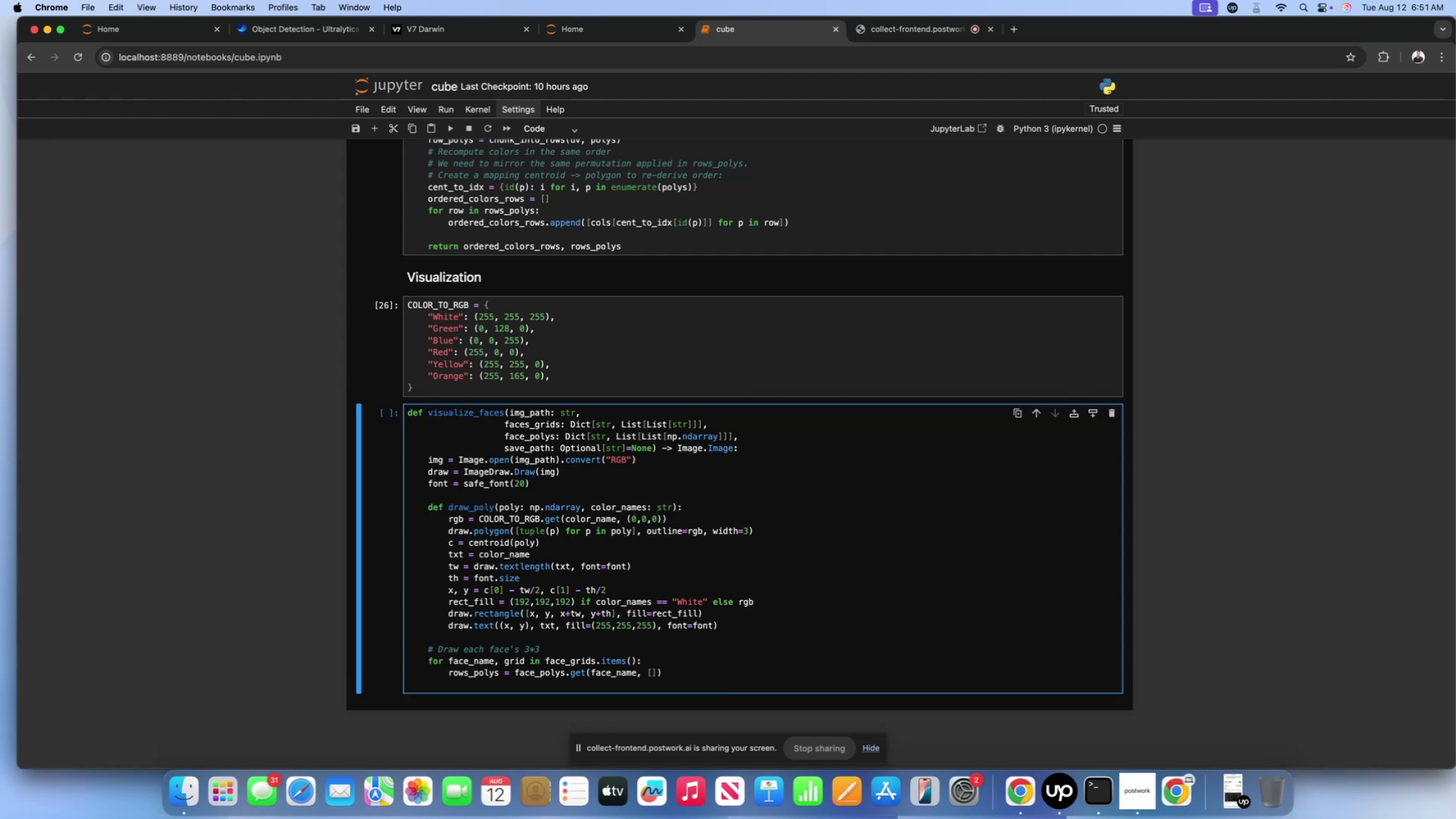 
type(for row-colors)
key(Backspace)
key(Backspace)
key(Backspace)
key(Backspace)
key(Backspace)
key(Backspace)
key(Backspace)
type(_colors, row_polys in zip())
 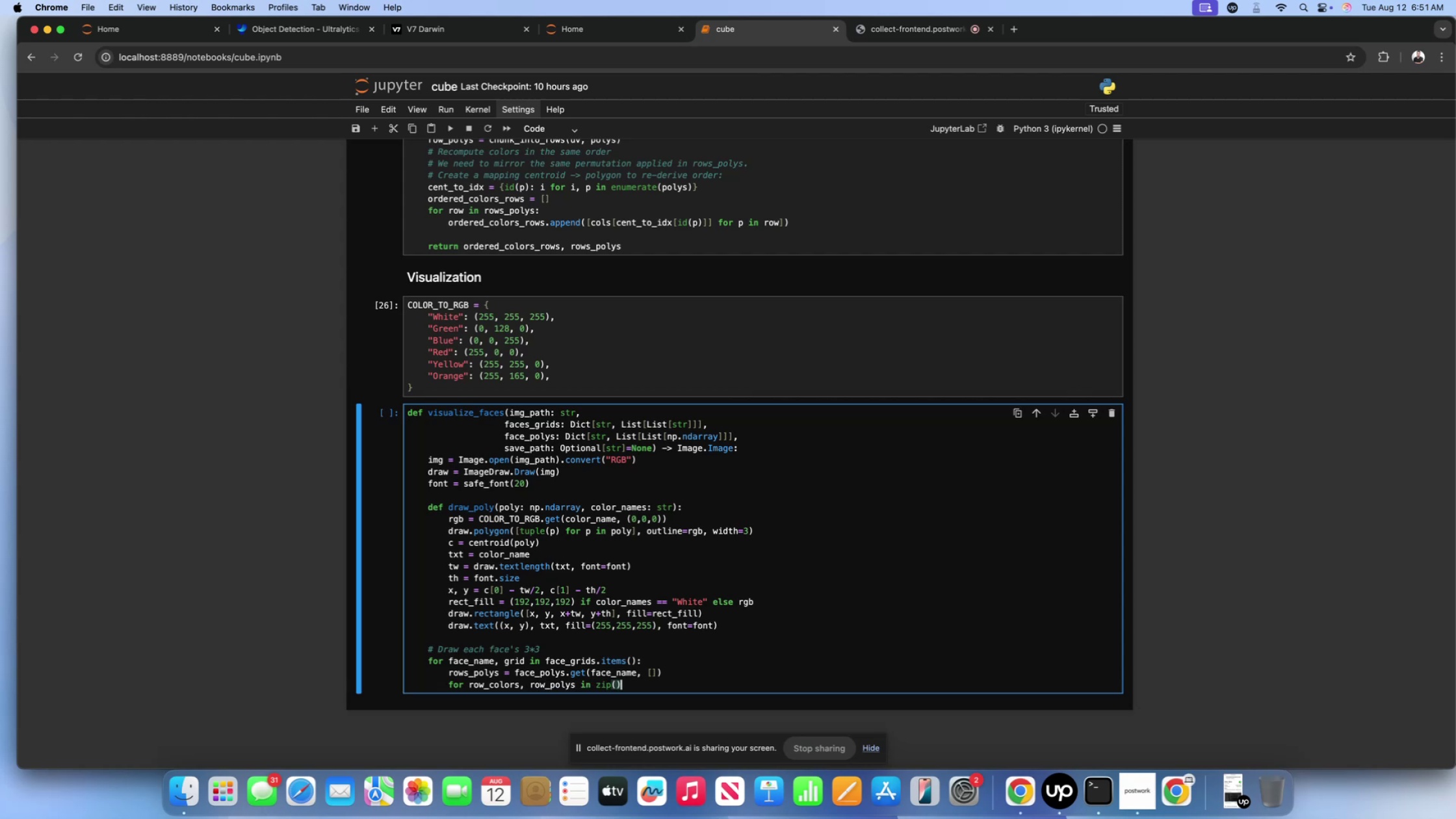 
key(ArrowLeft)
 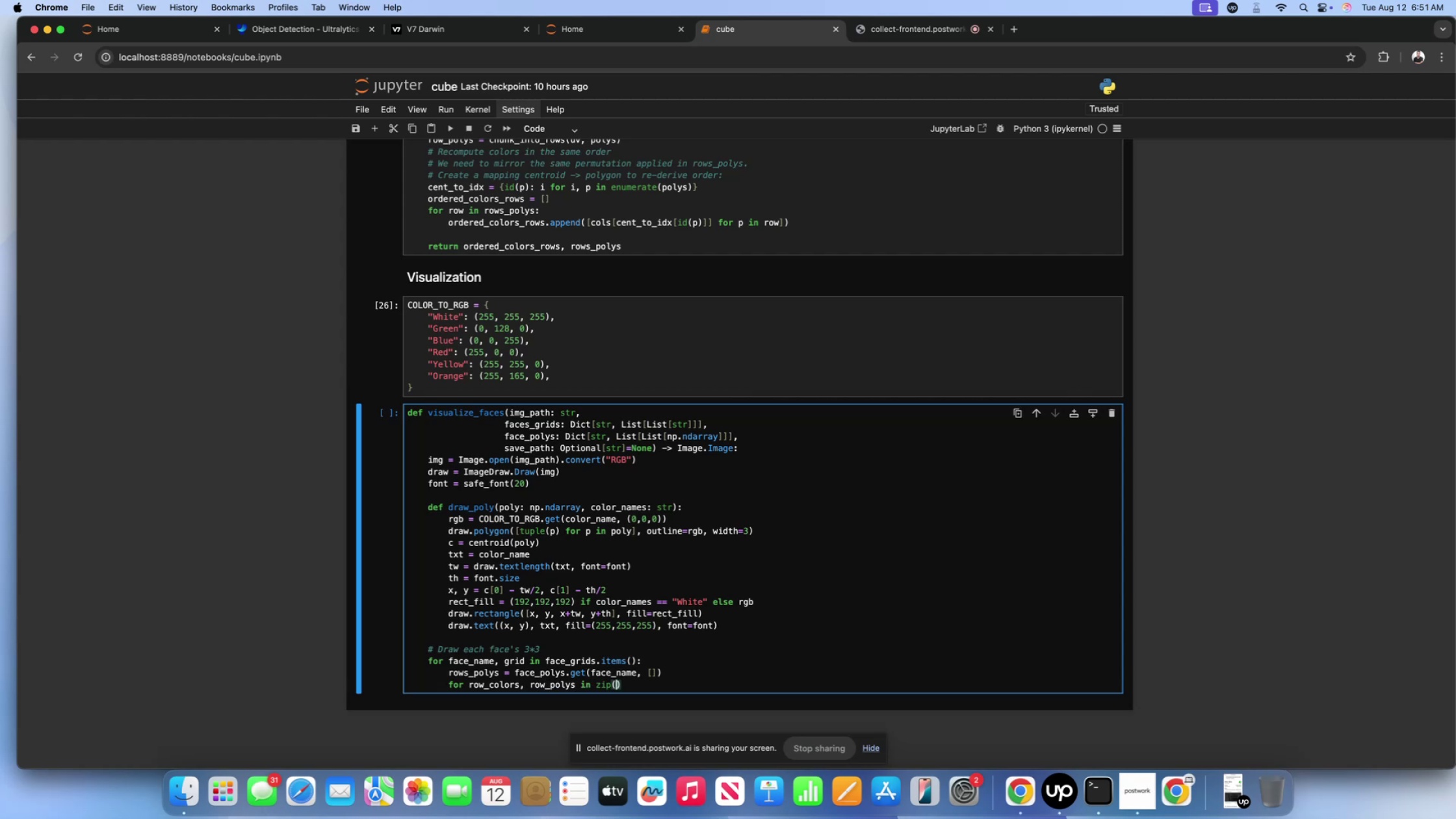 
type(grid, )
 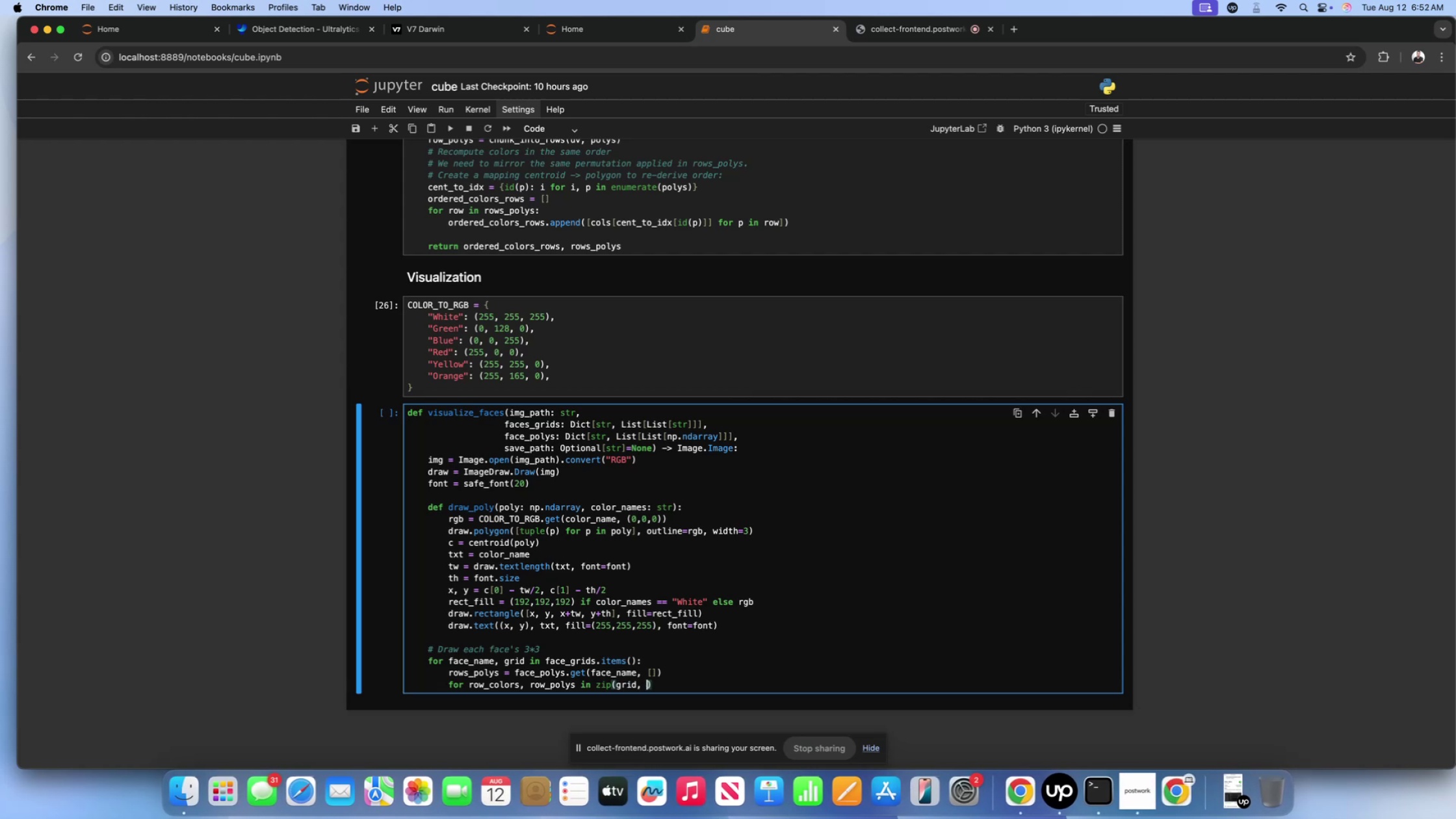 
left_click([720, 655])
 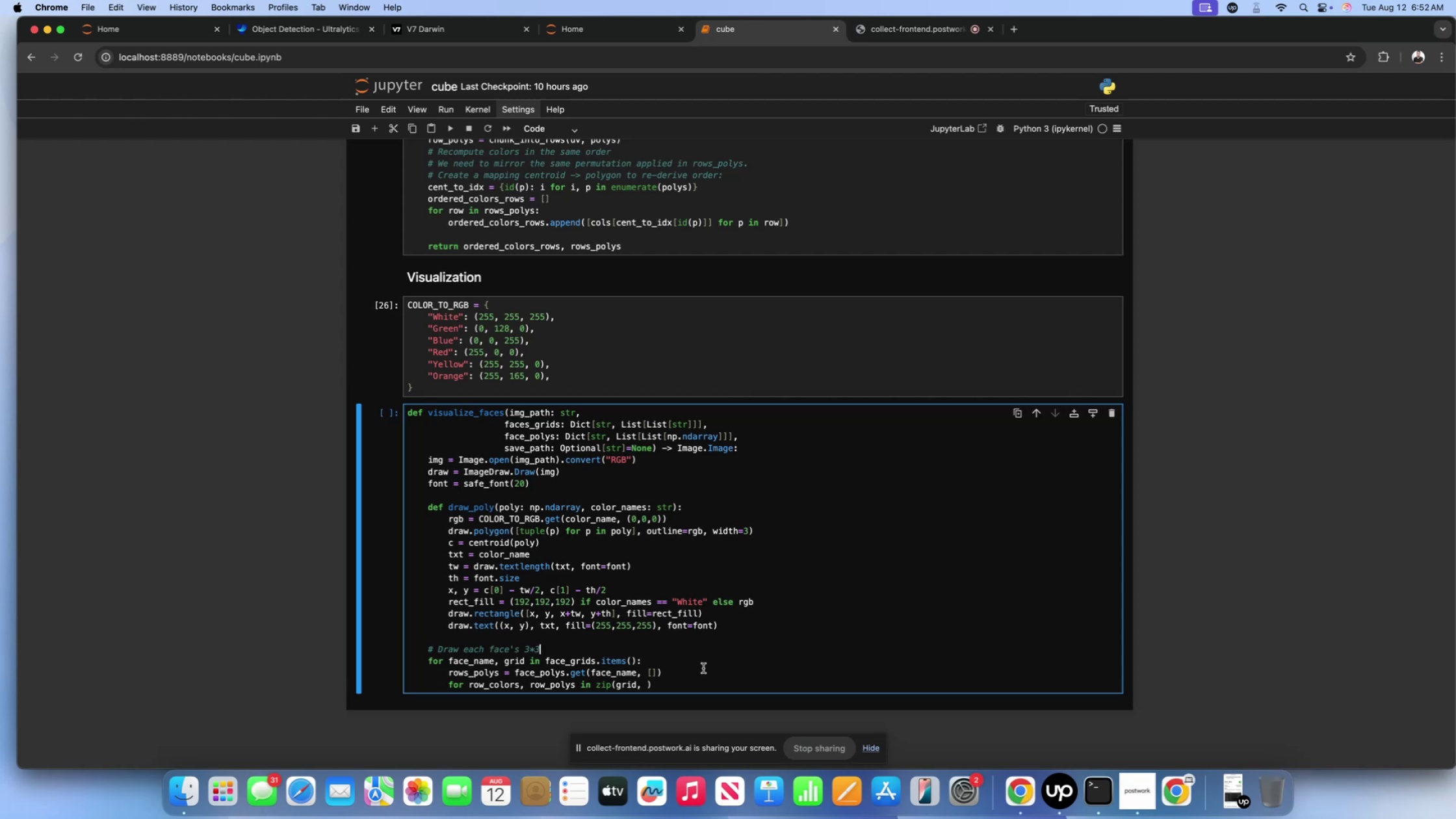 
wait(19.79)
 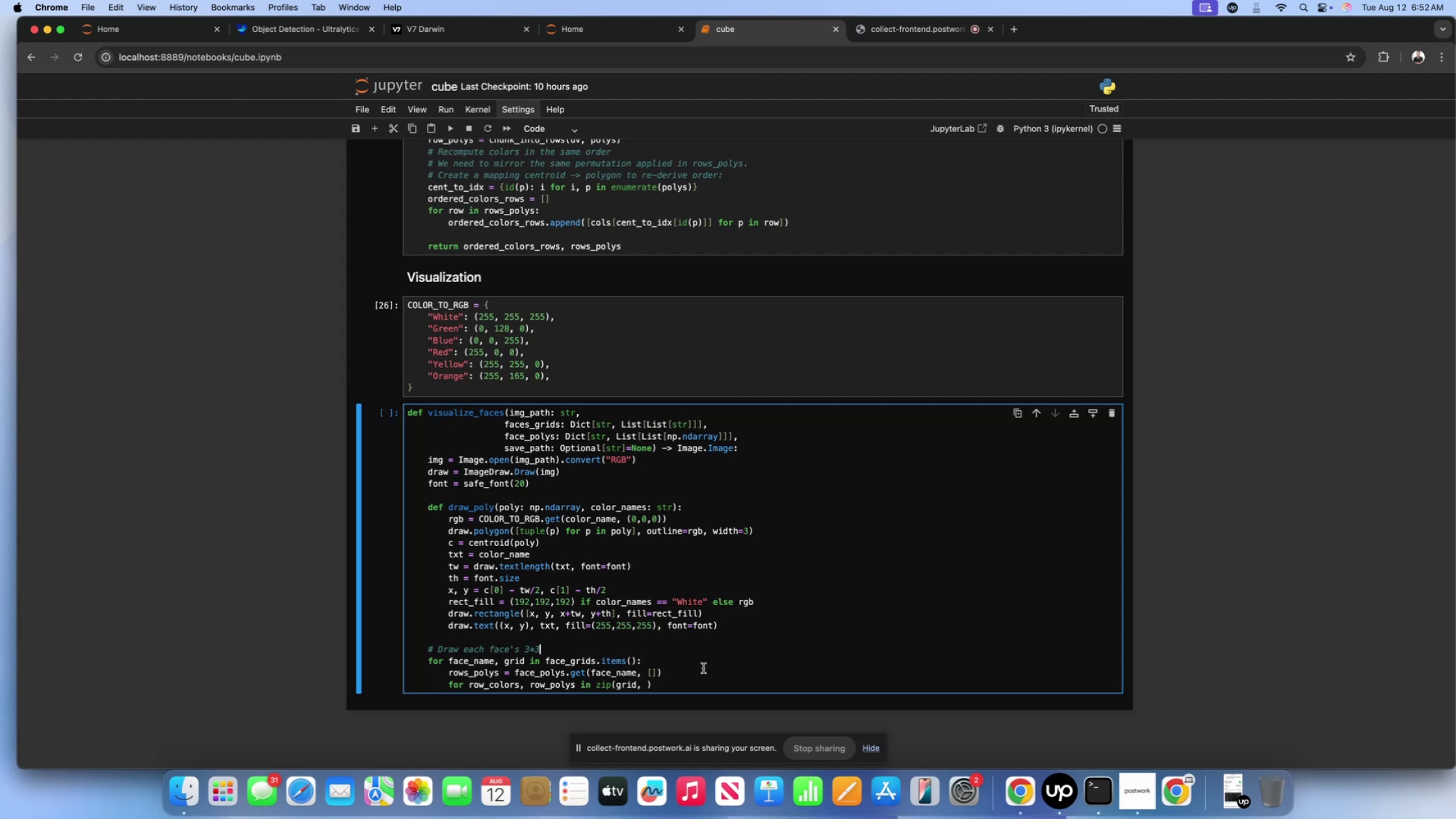 
scroll: coordinate [703, 668], scroll_direction: down, amount: 4.0
 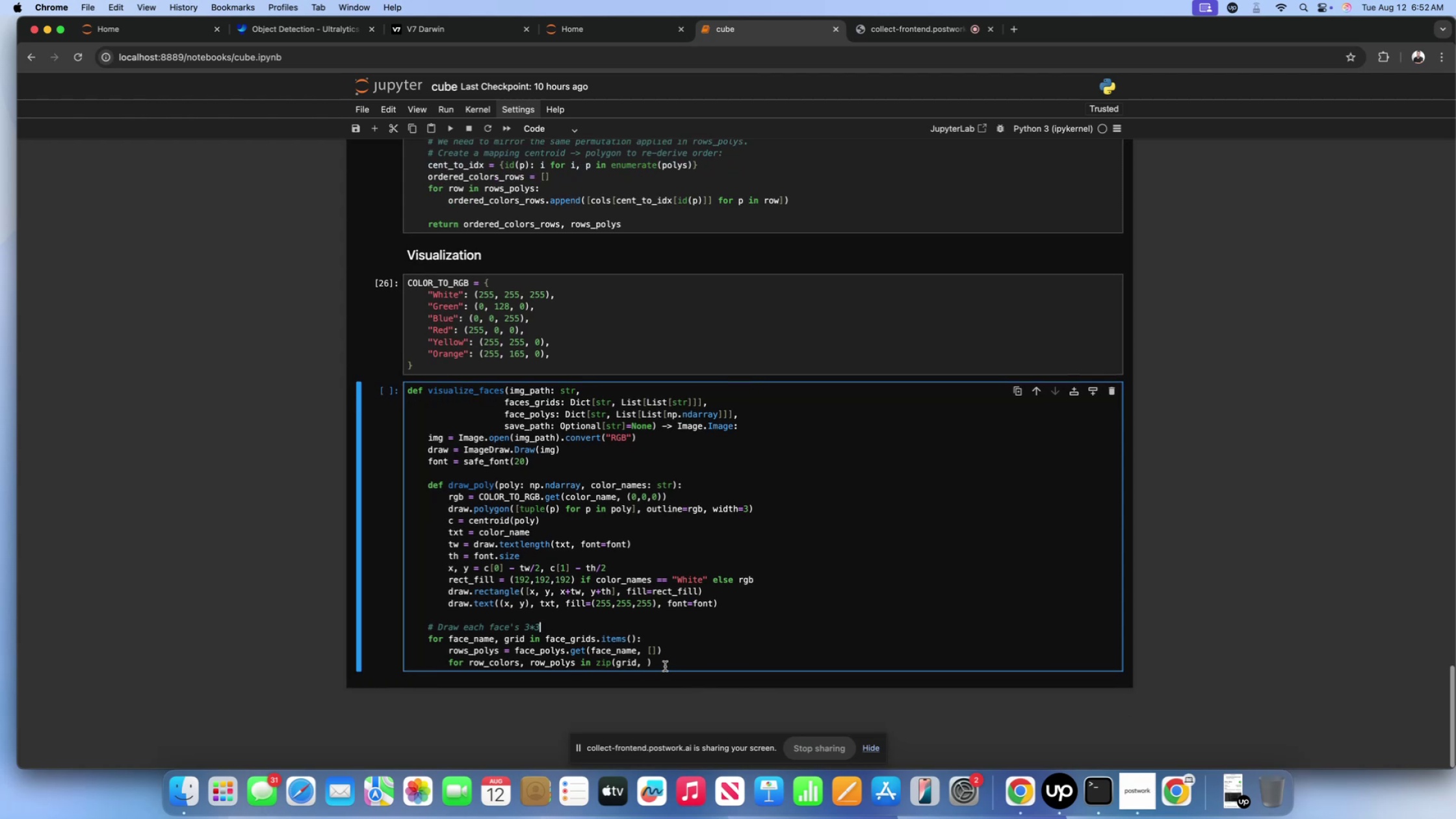 
left_click([656, 661])
 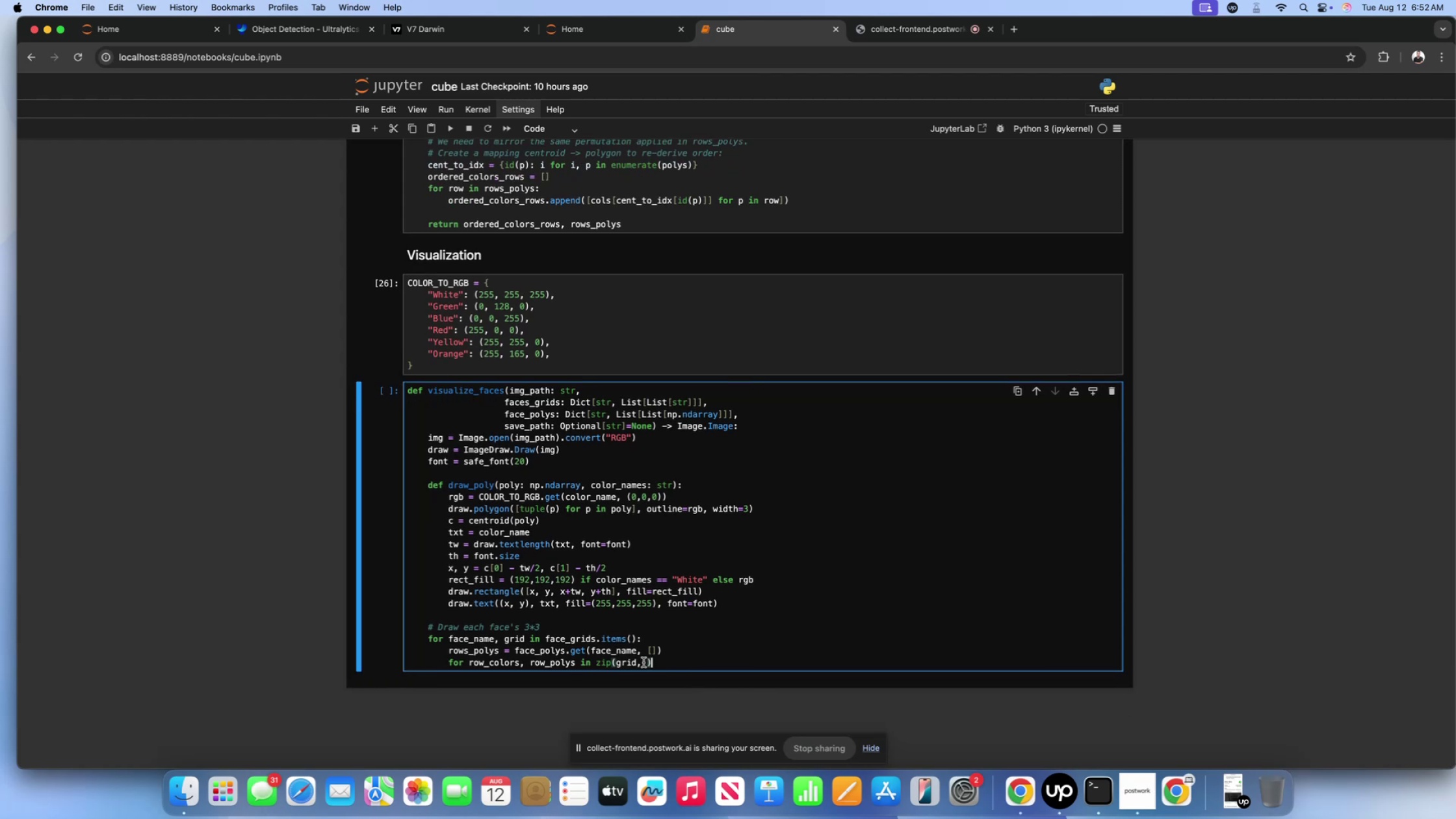 
left_click([644, 662])
 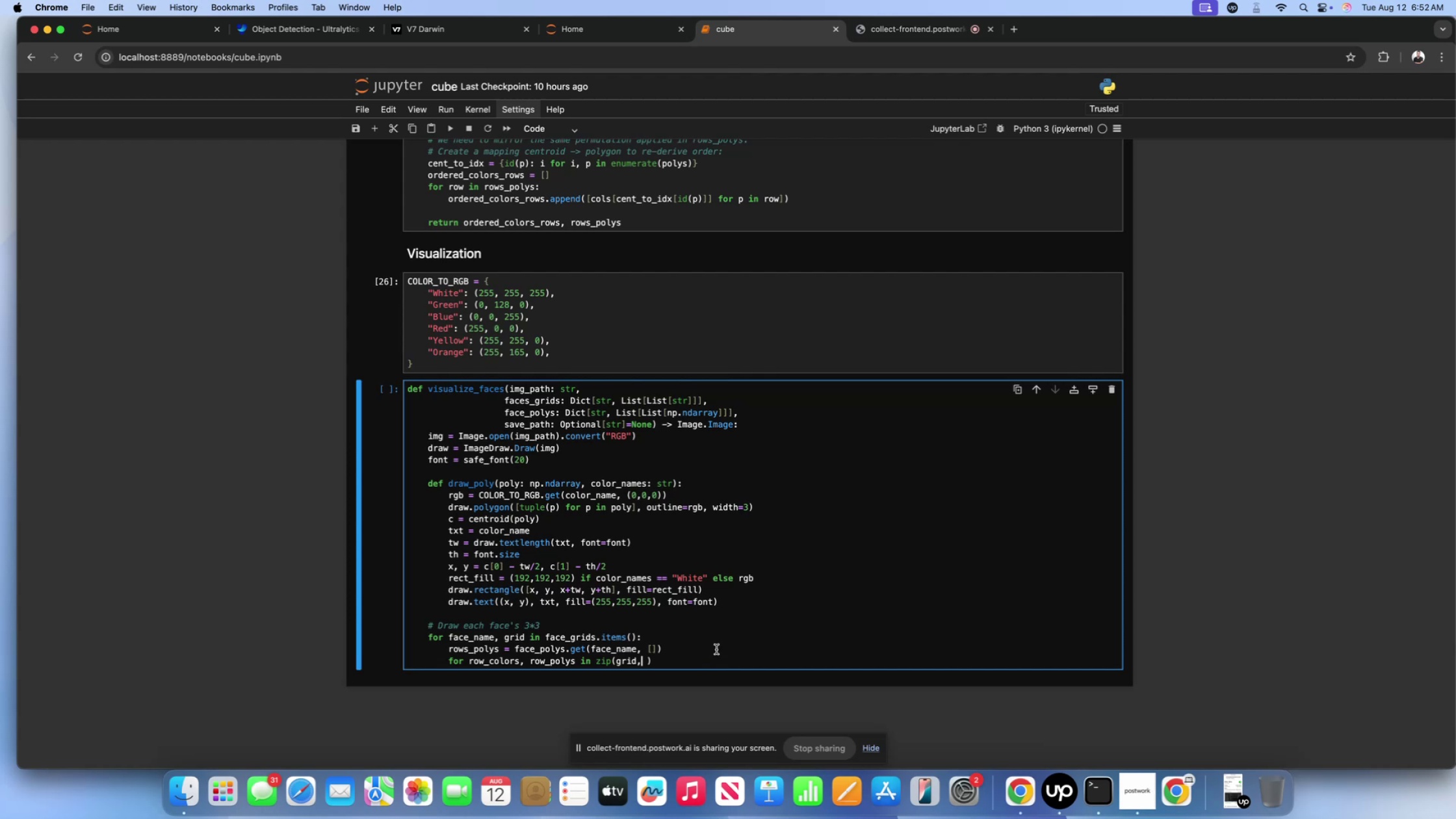 
key(ArrowRight)
 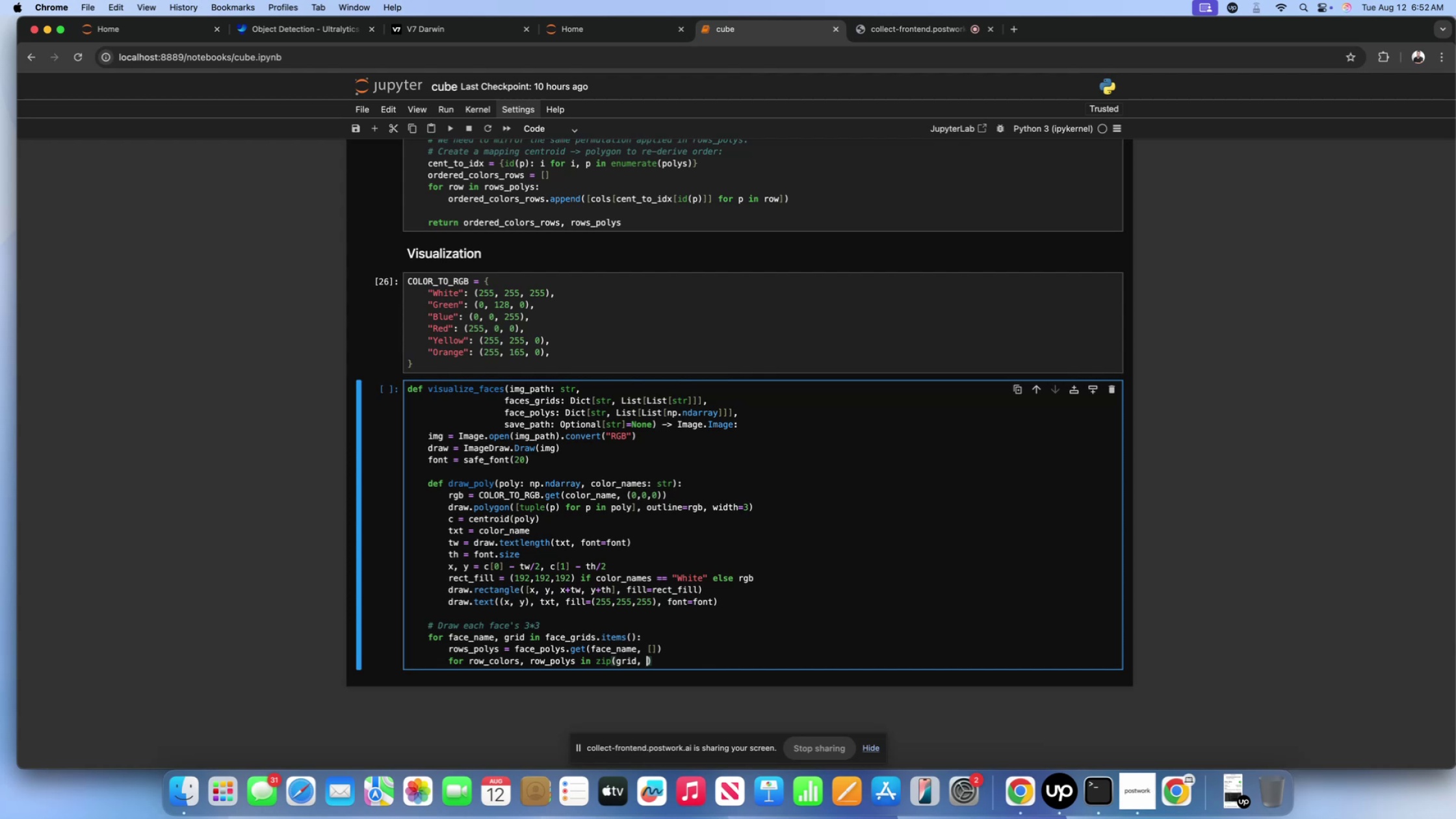 
type(rows_polys)
 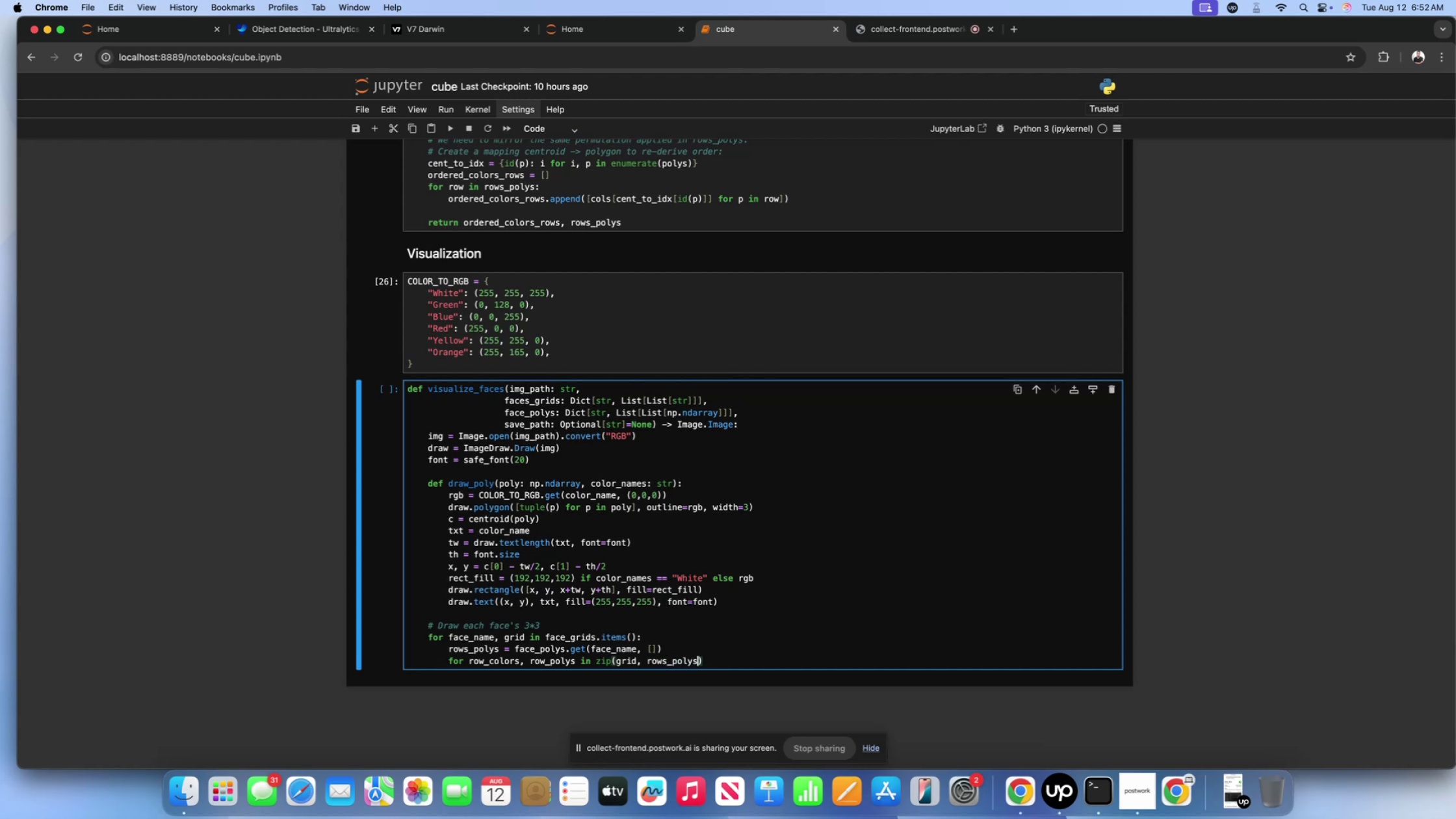 
key(ArrowRight)
 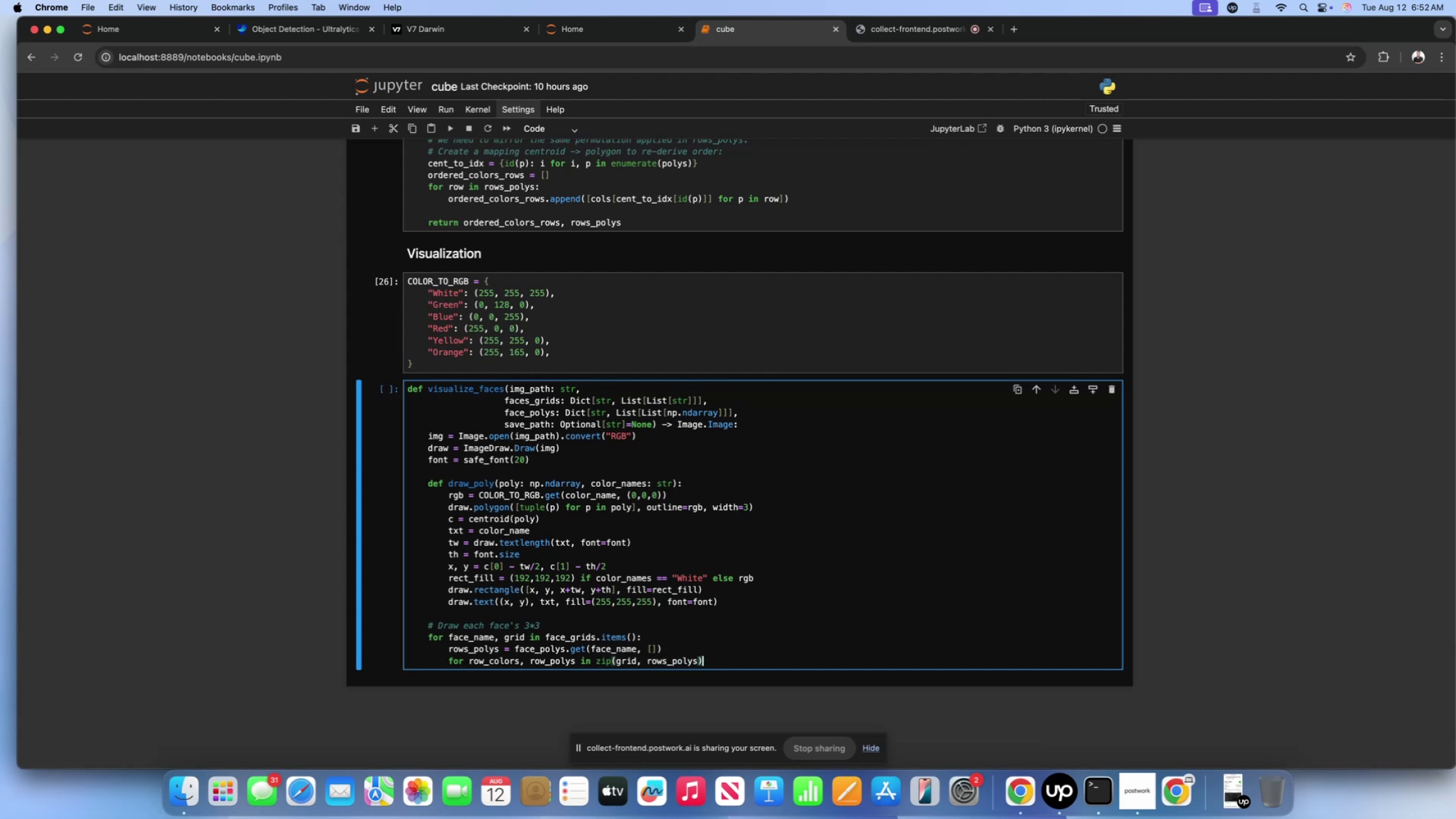 
key(Shift+Semicolon)
 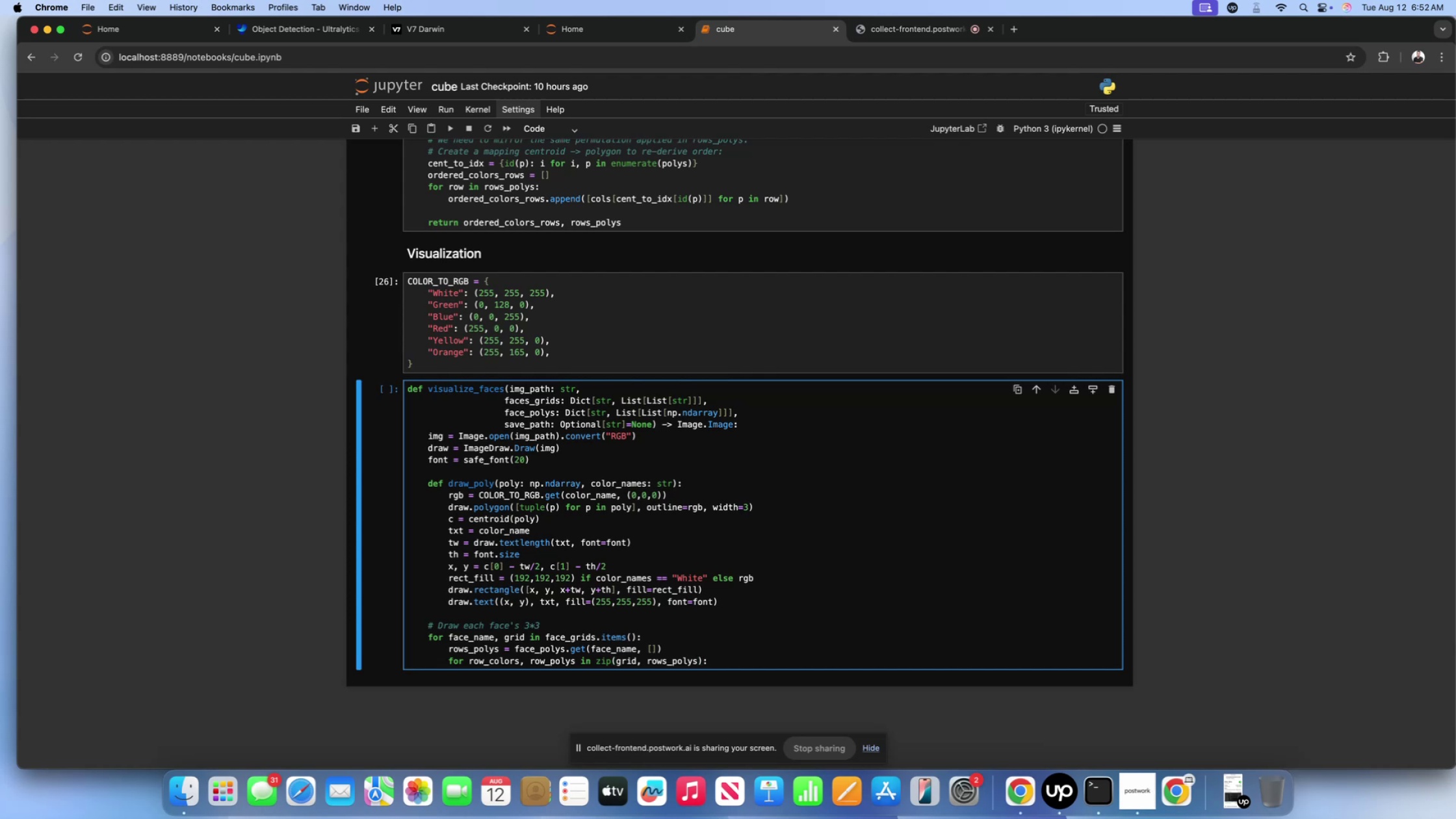 
key(Backslash)
 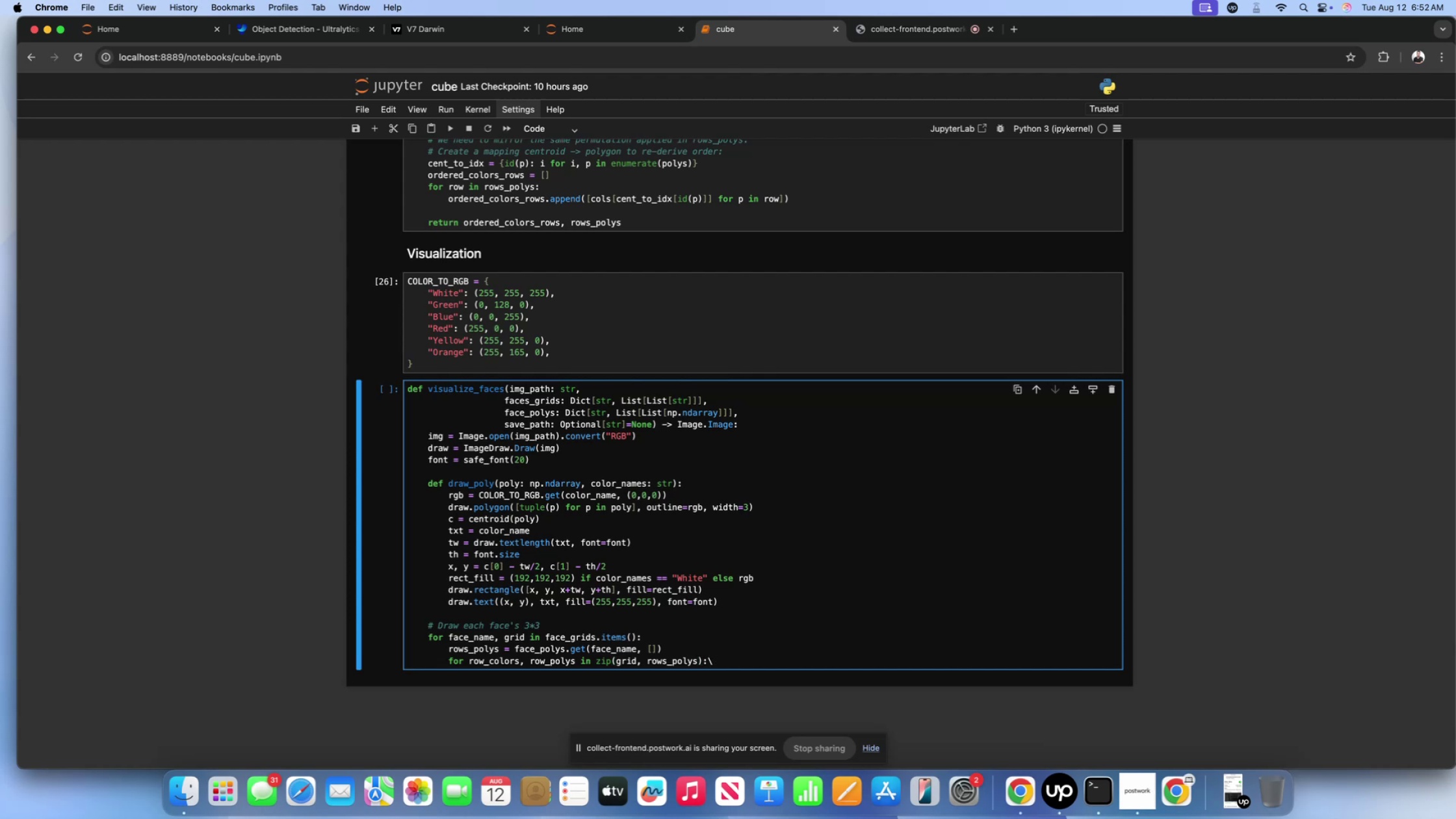 
key(Backspace)
 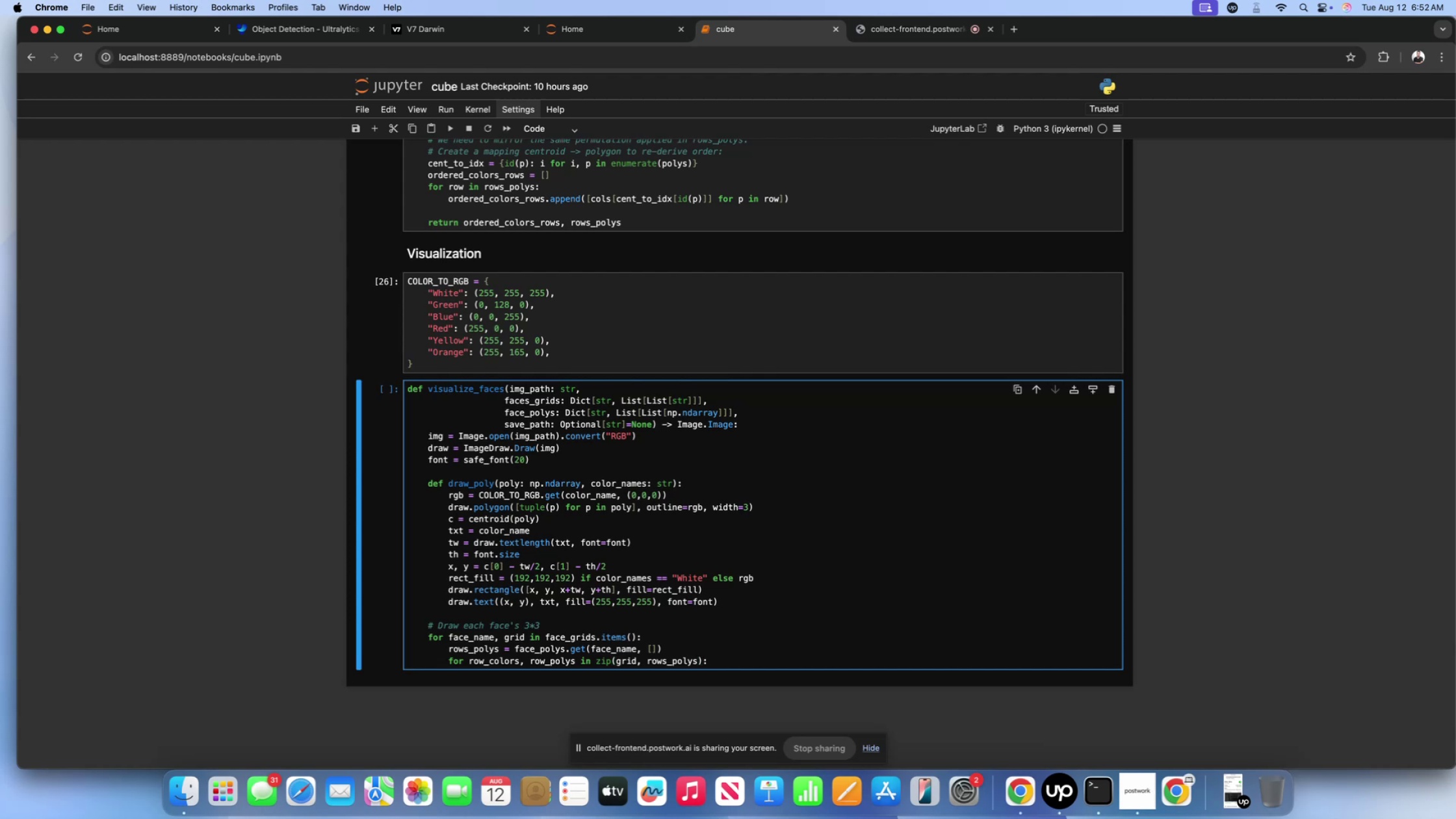 
key(Enter)
 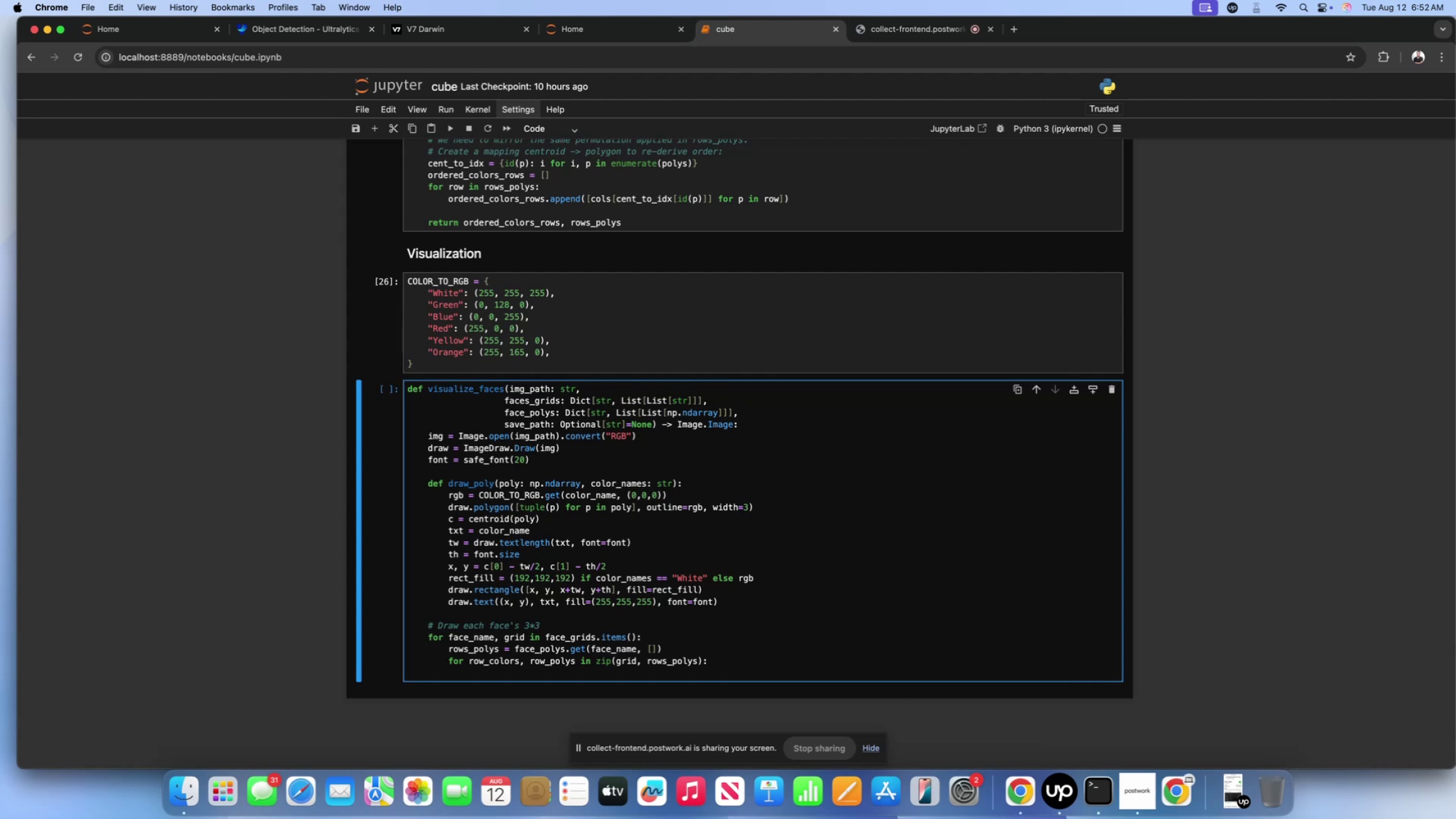 
type(for color_nsm)
key(Backspace)
key(Backspace)
type(ame, poly in zip():)
 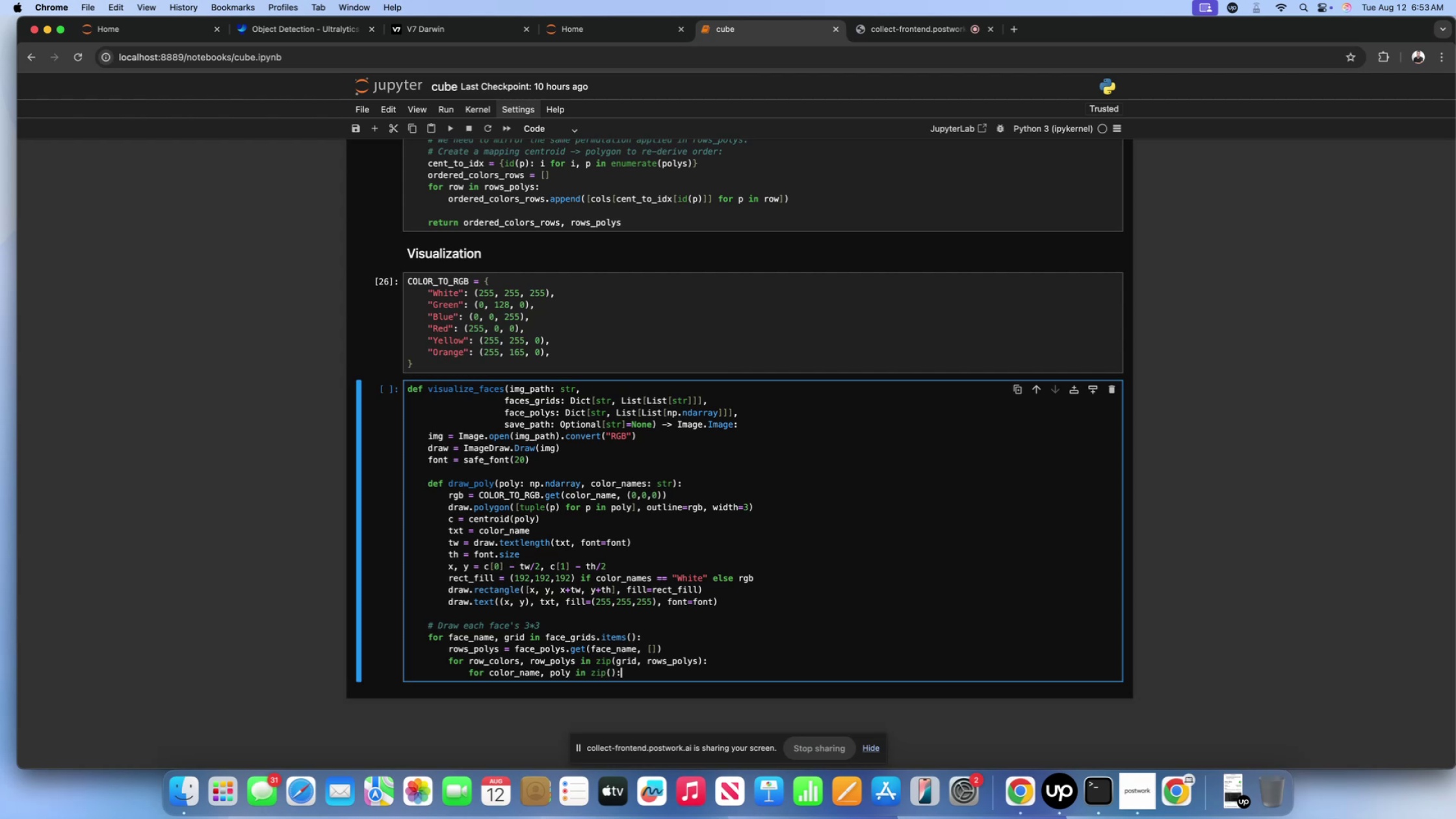 
 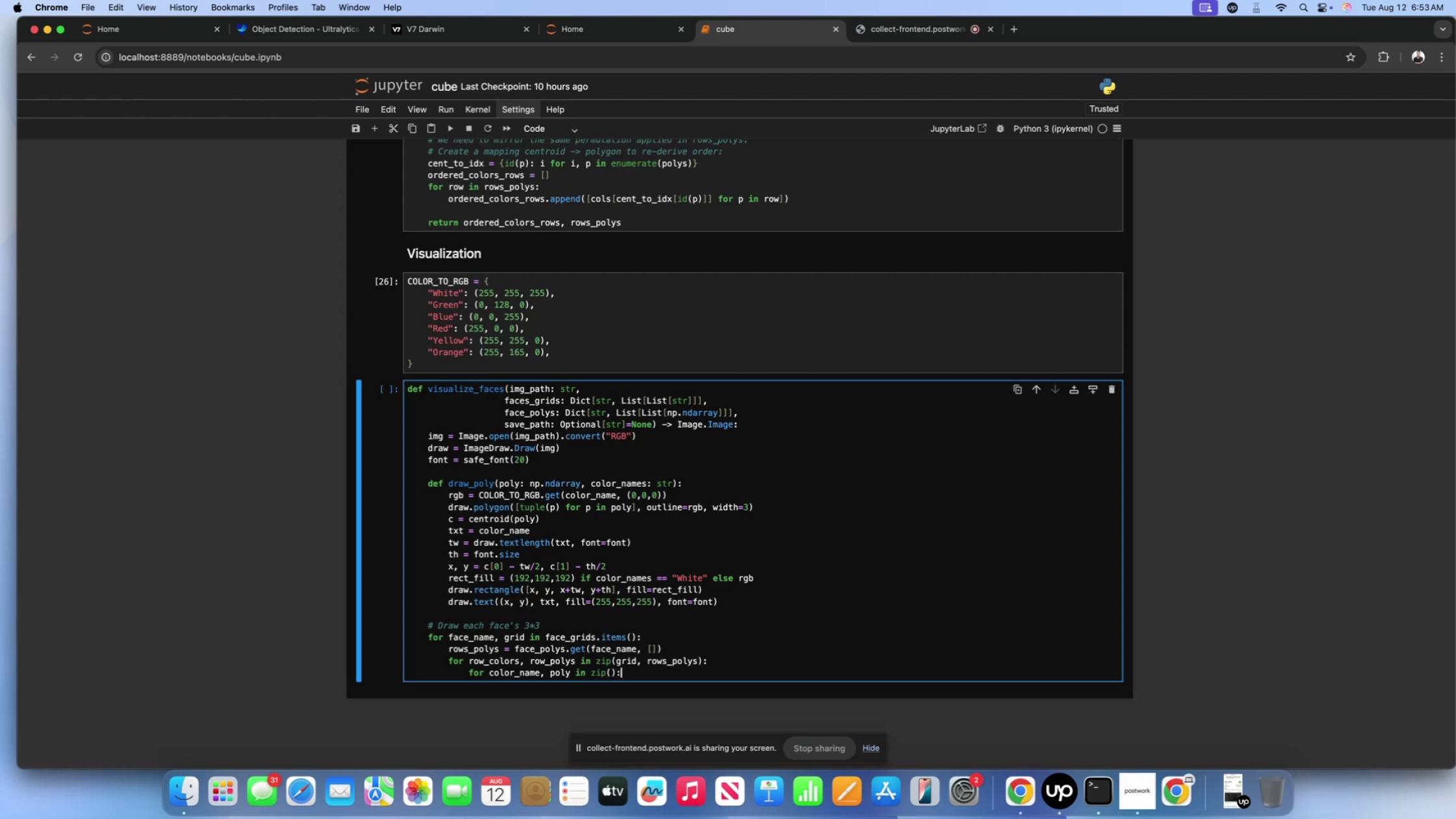 
key(ArrowLeft)
 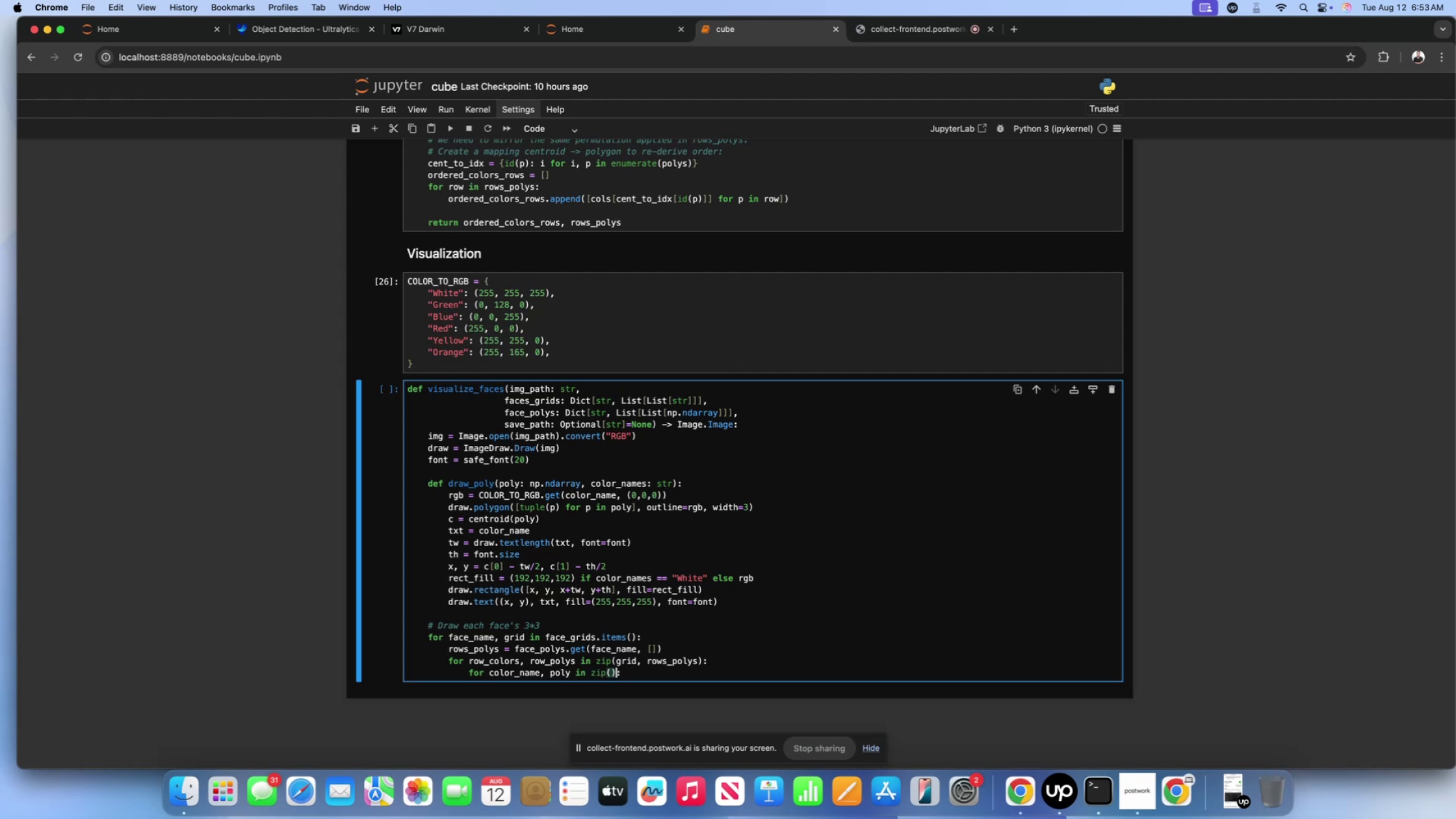 
key(ArrowLeft)
 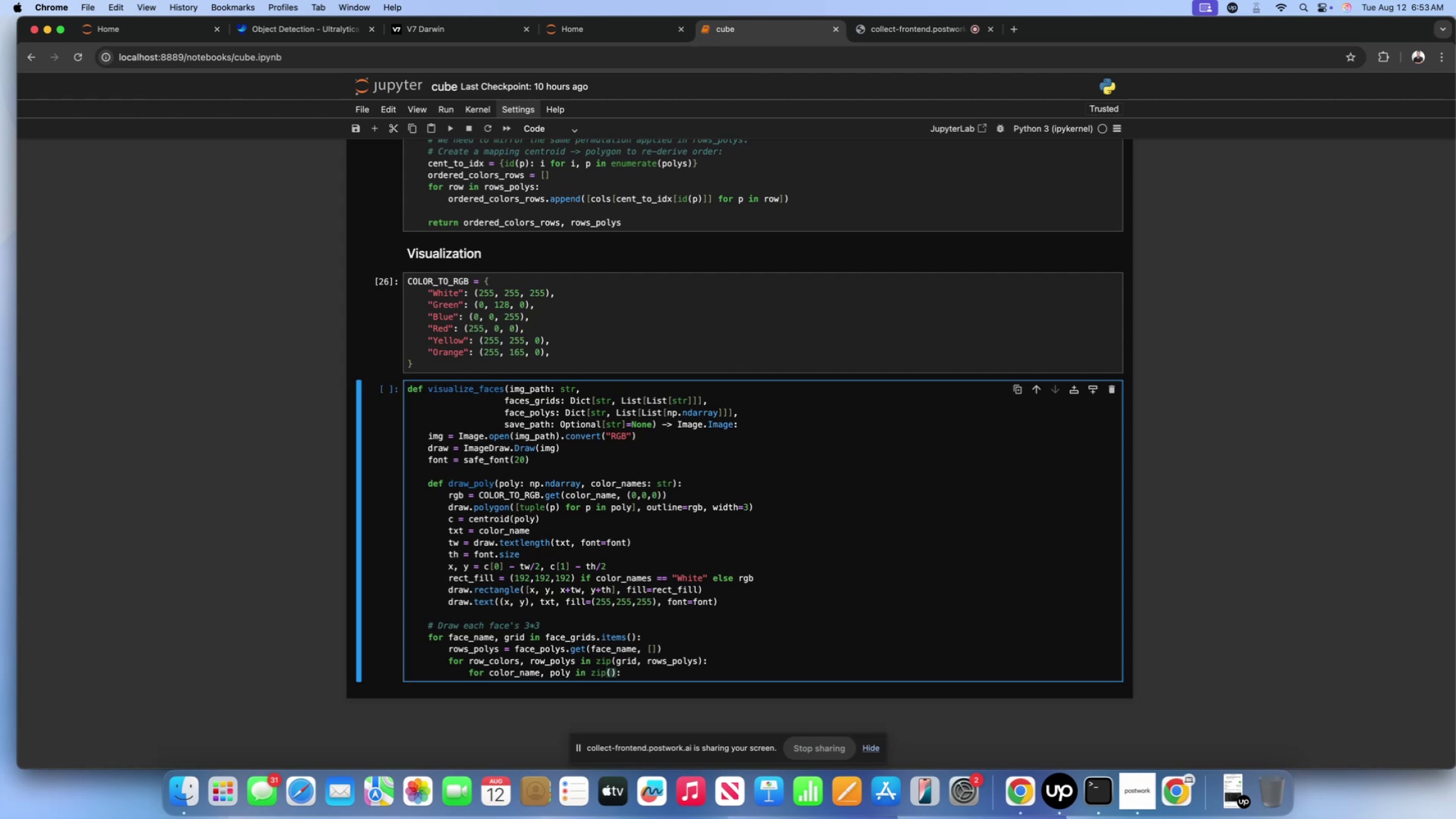 
type(row_colors, row_polys)
 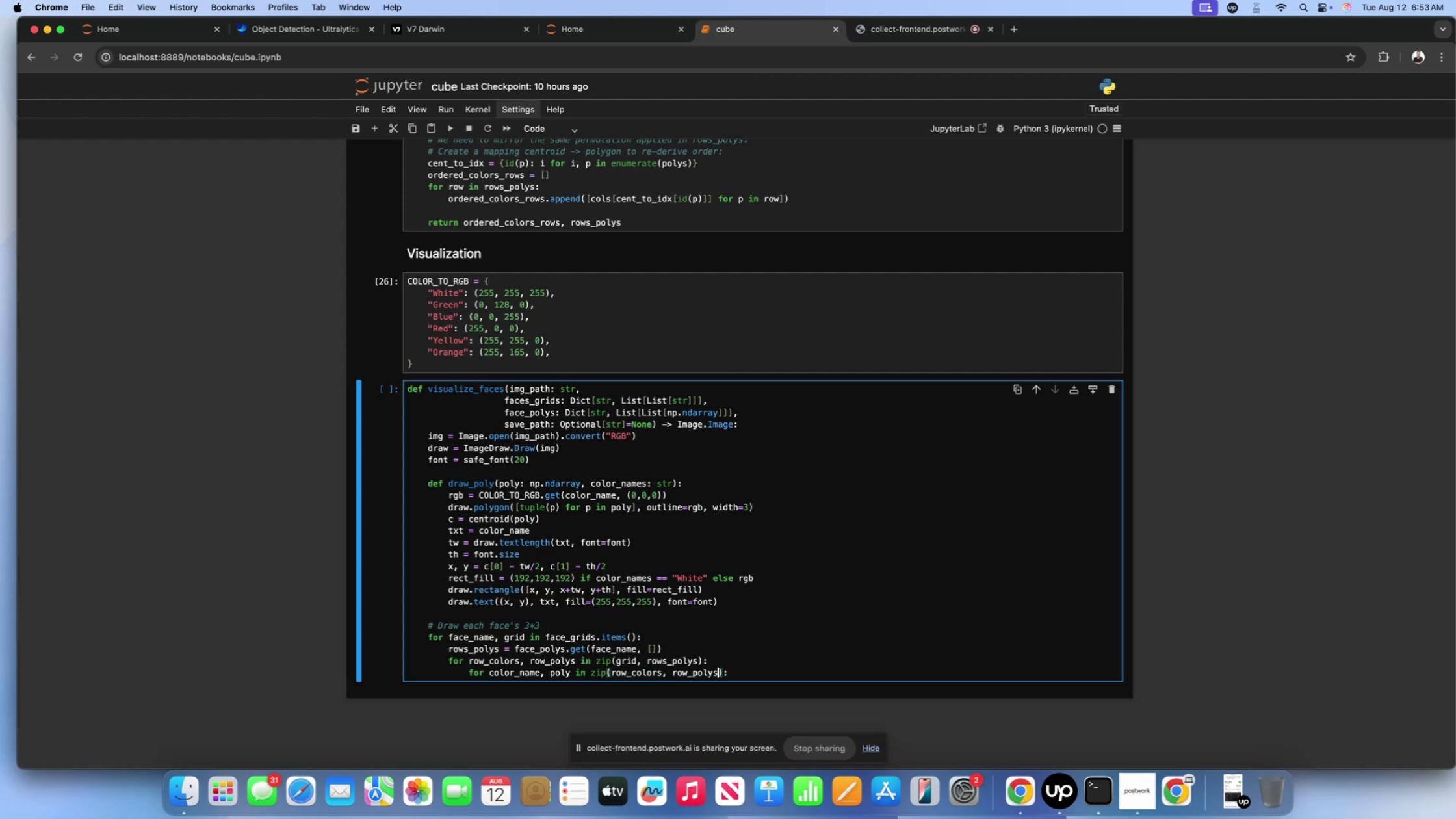 
key(ArrowRight)
 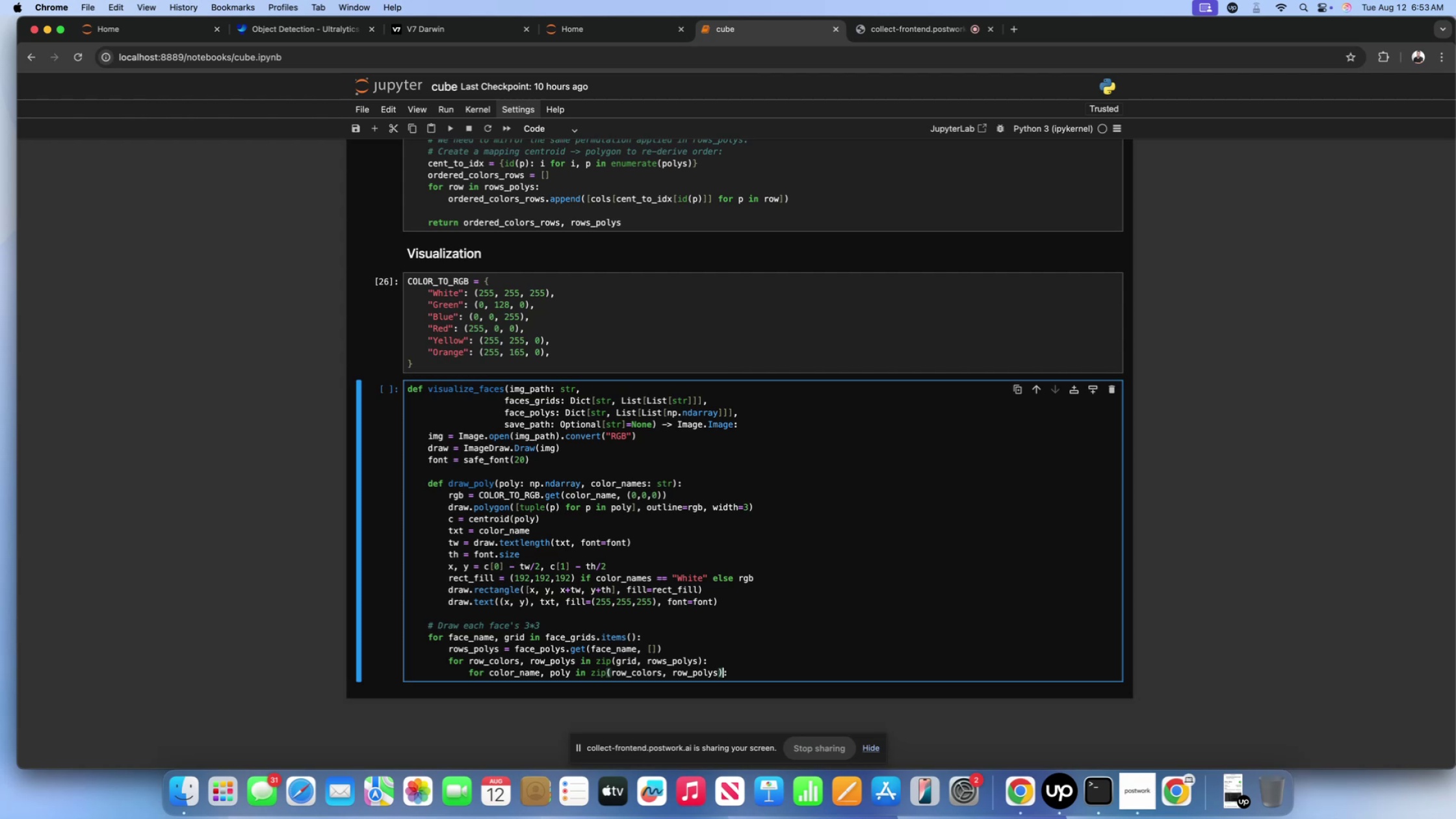 
key(Enter)
 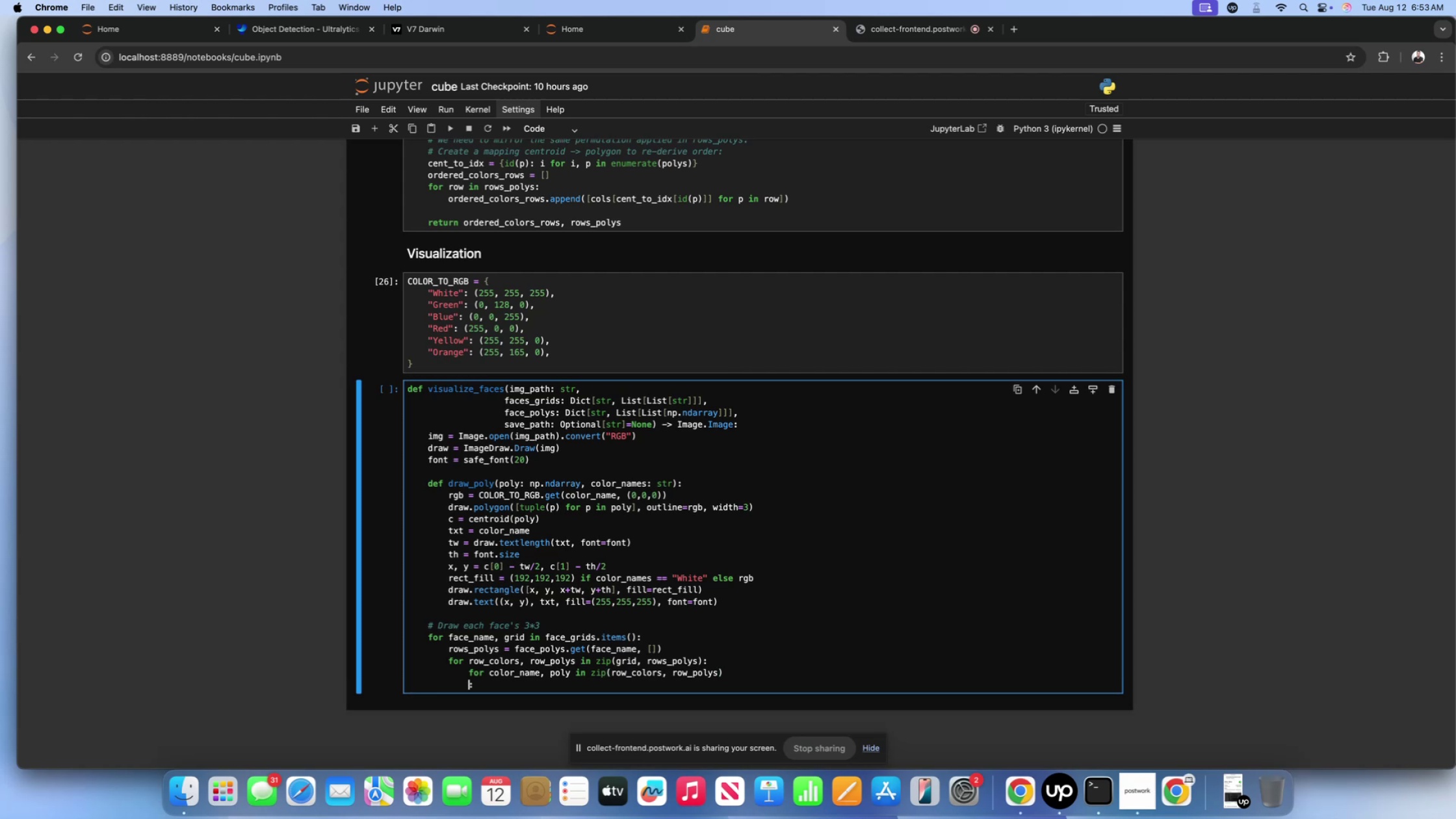 
key(Backspace)
 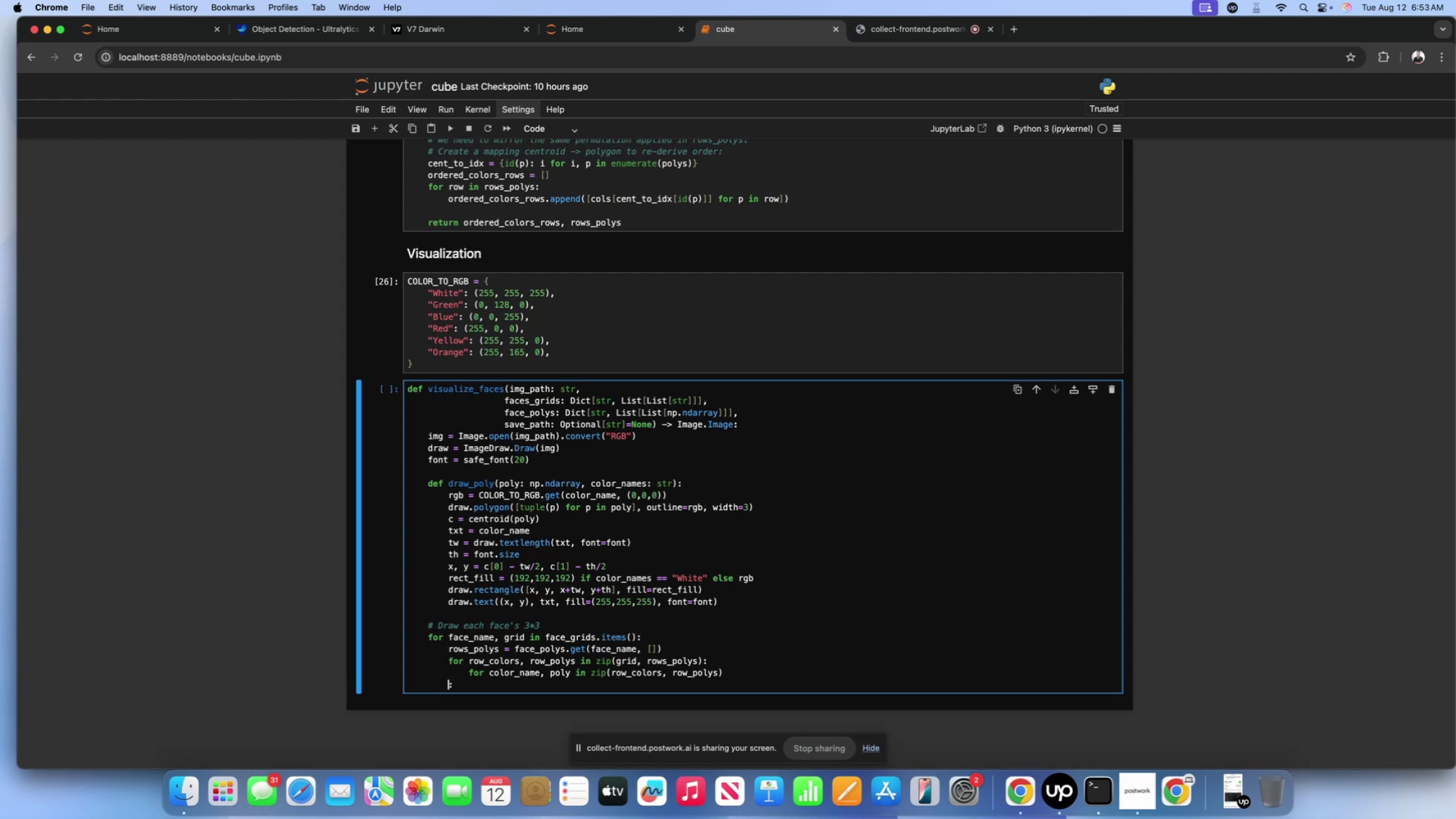 
key(Backspace)
 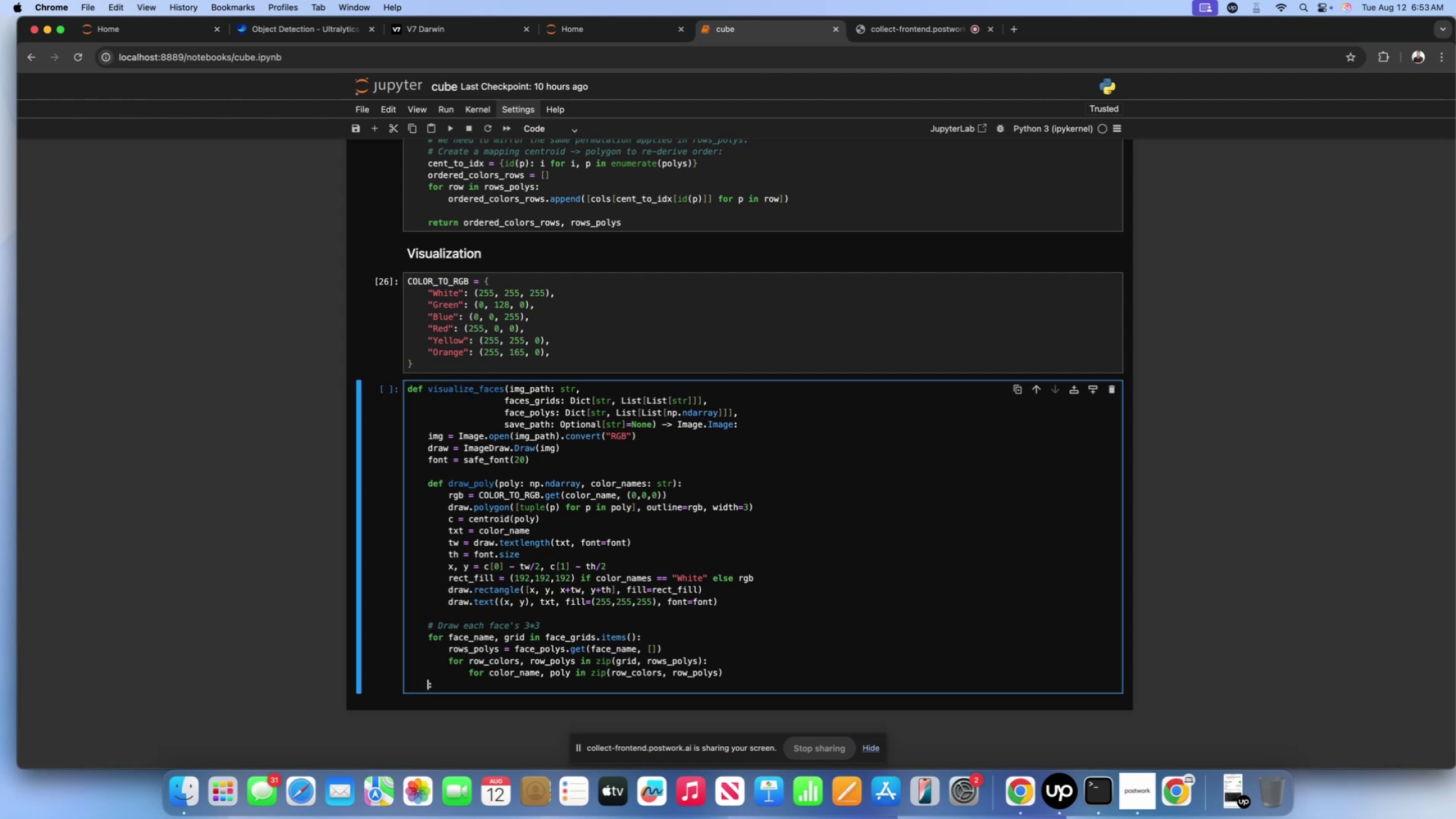 
key(Backspace)
 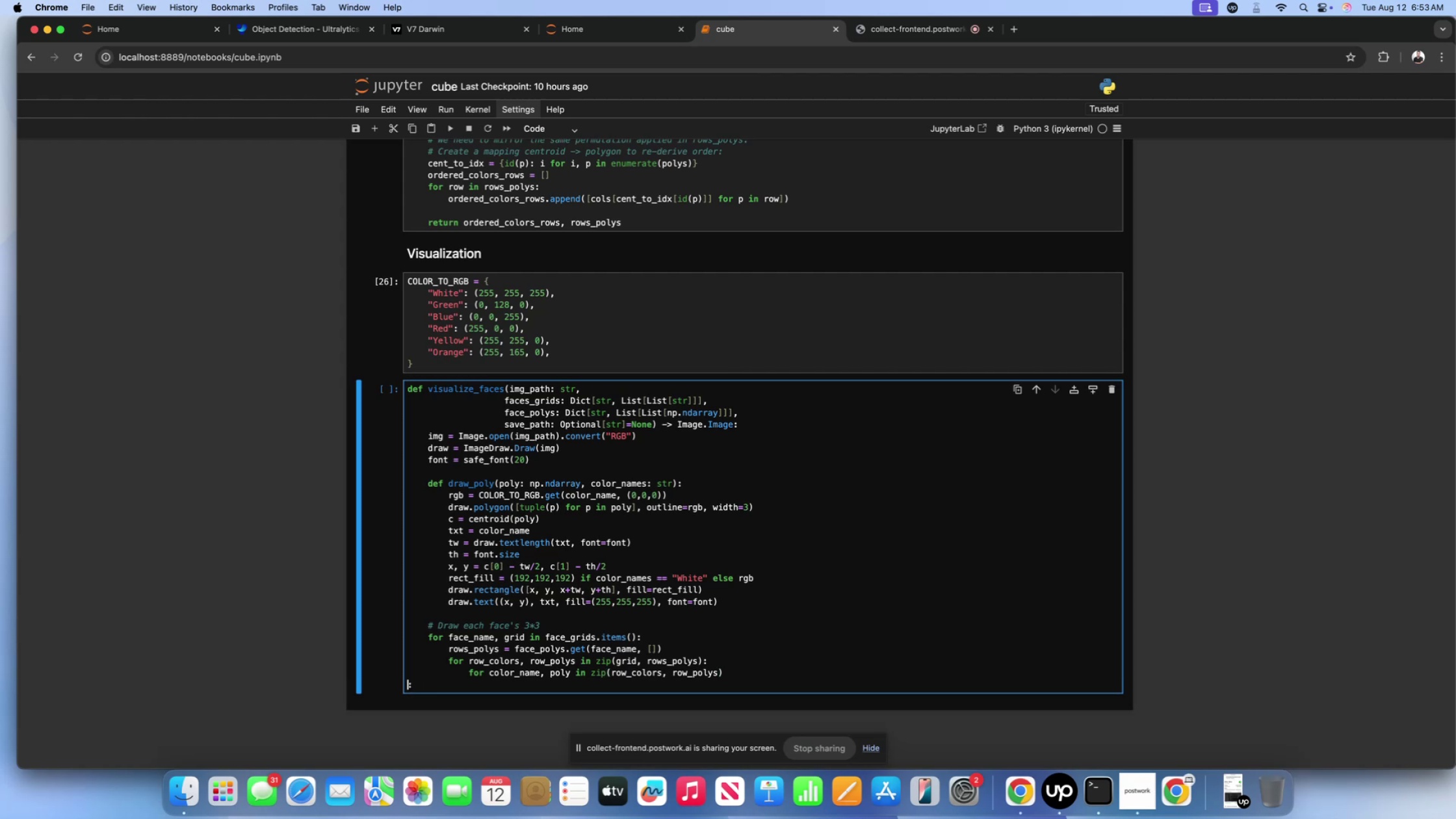 
key(Backspace)
 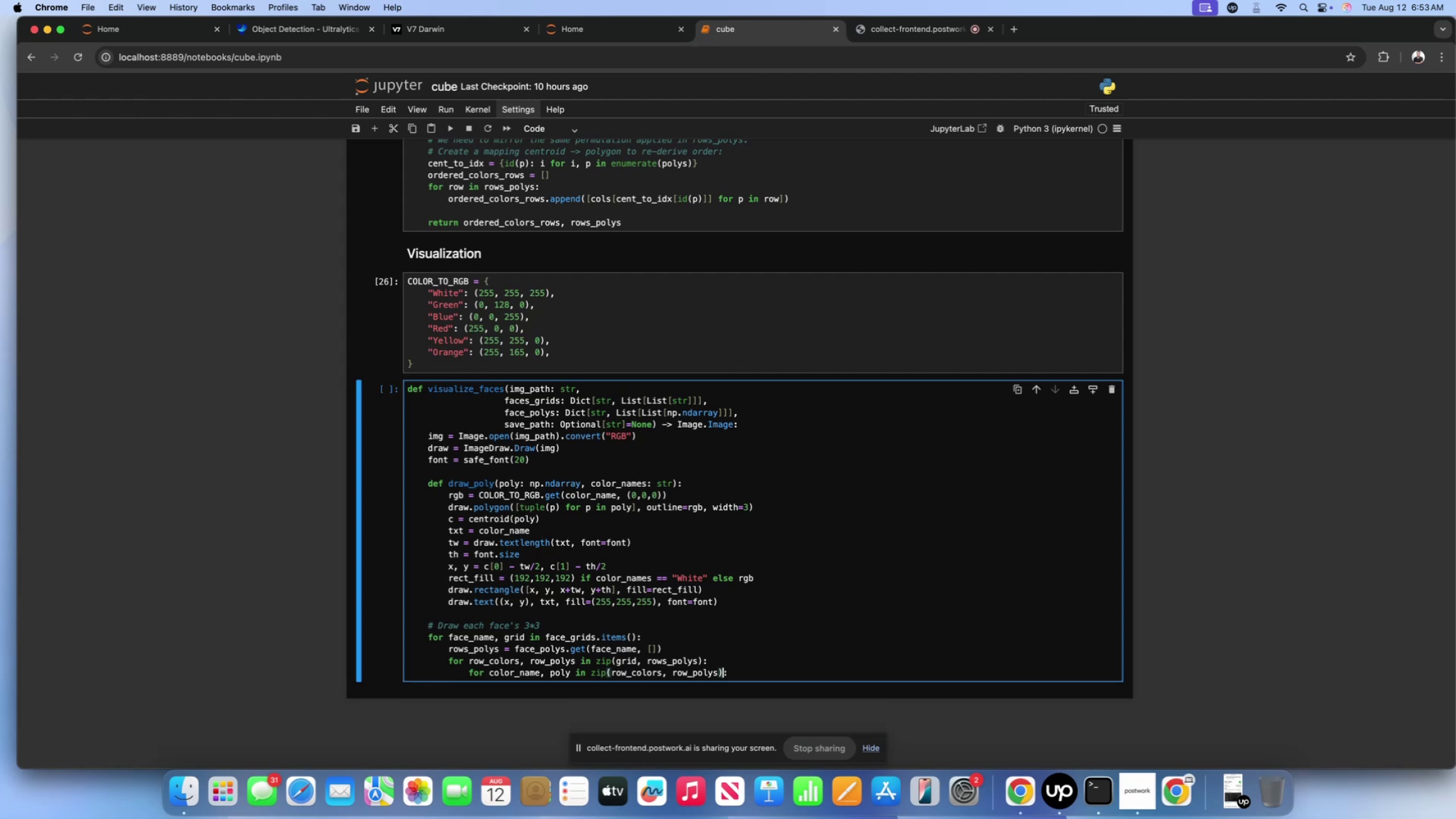 
key(ArrowRight)
 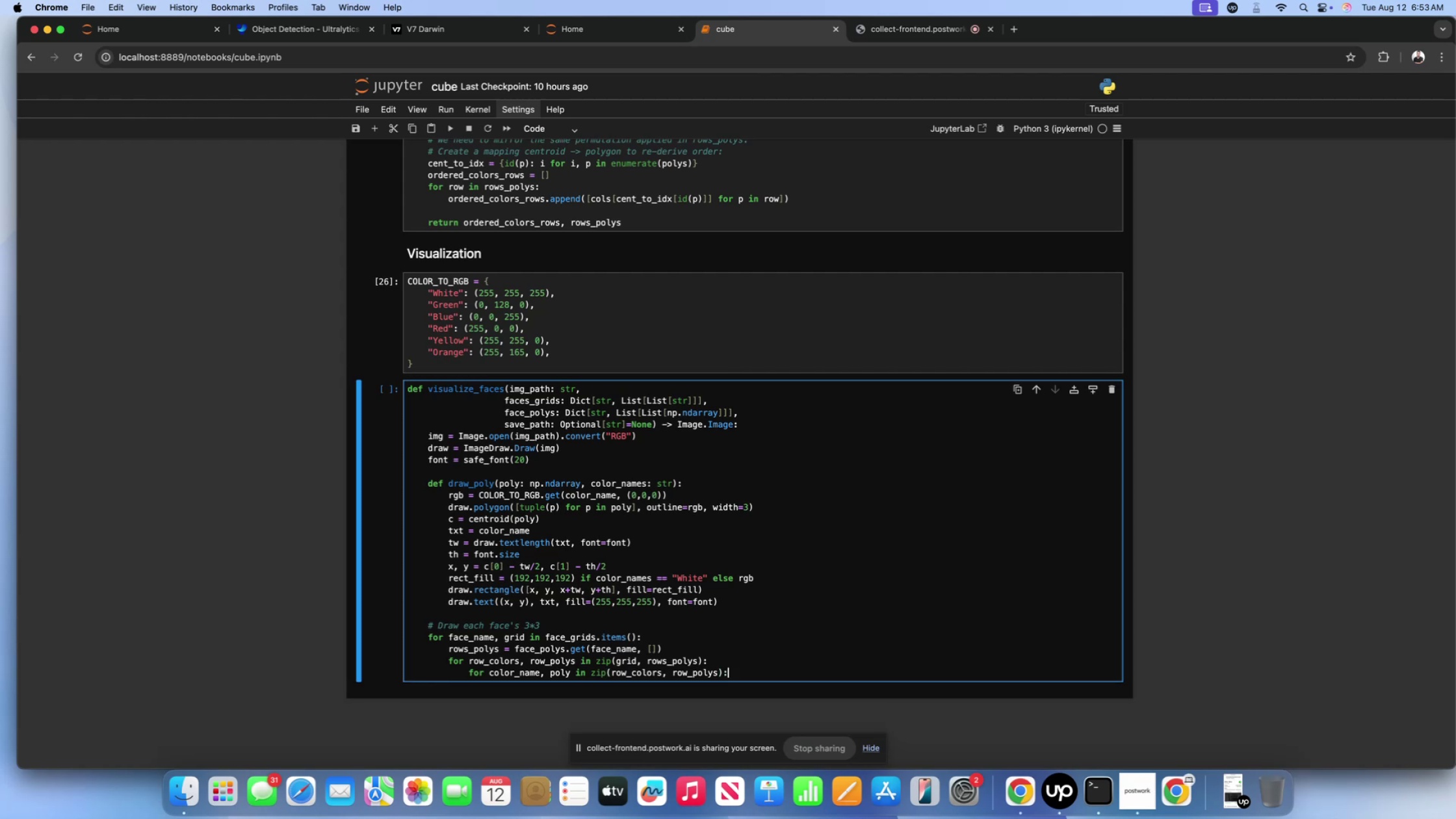 
key(Enter)
 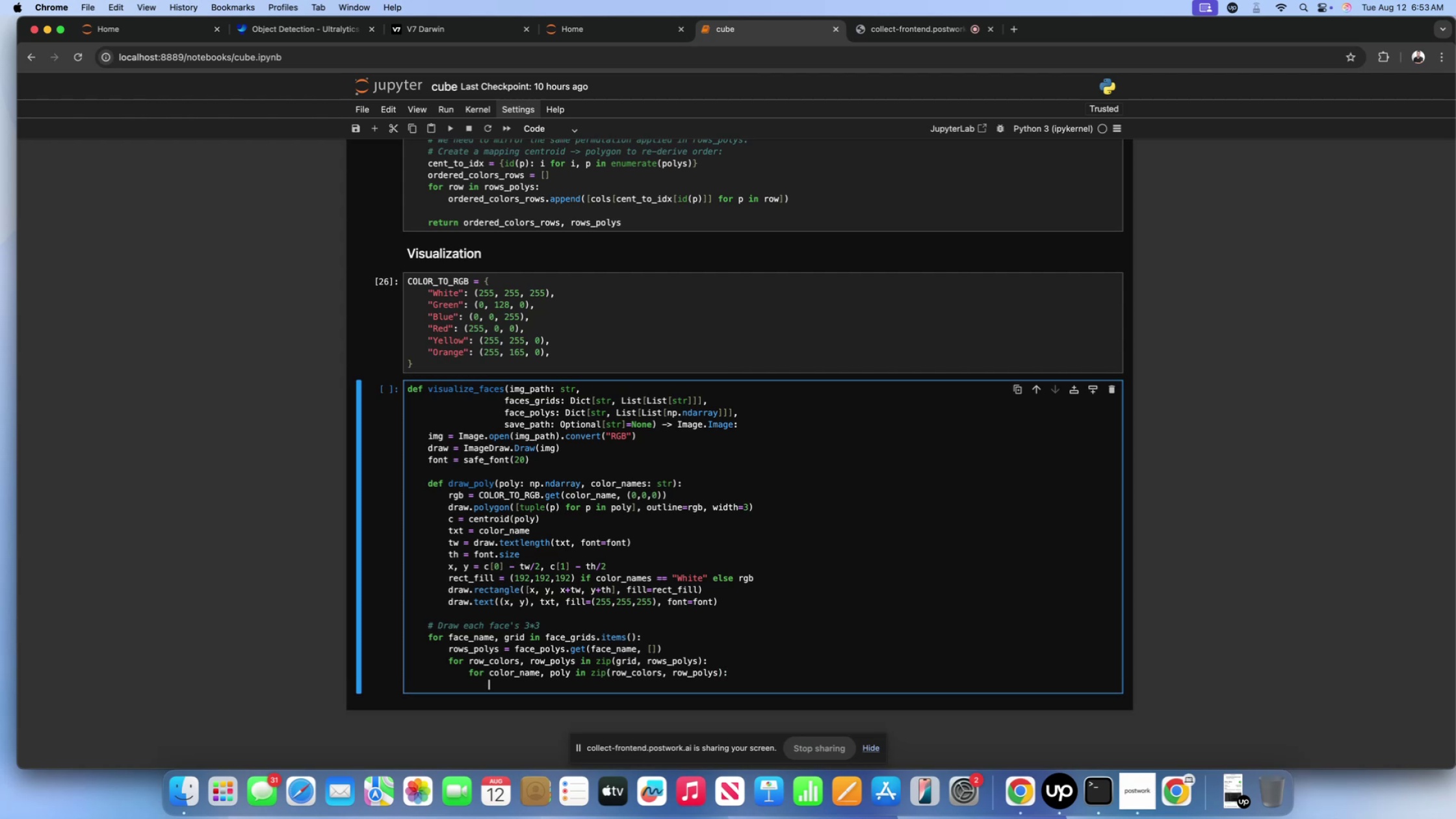 
type(draw_plo)
key(Backspace)
key(Backspace)
type(oly())
 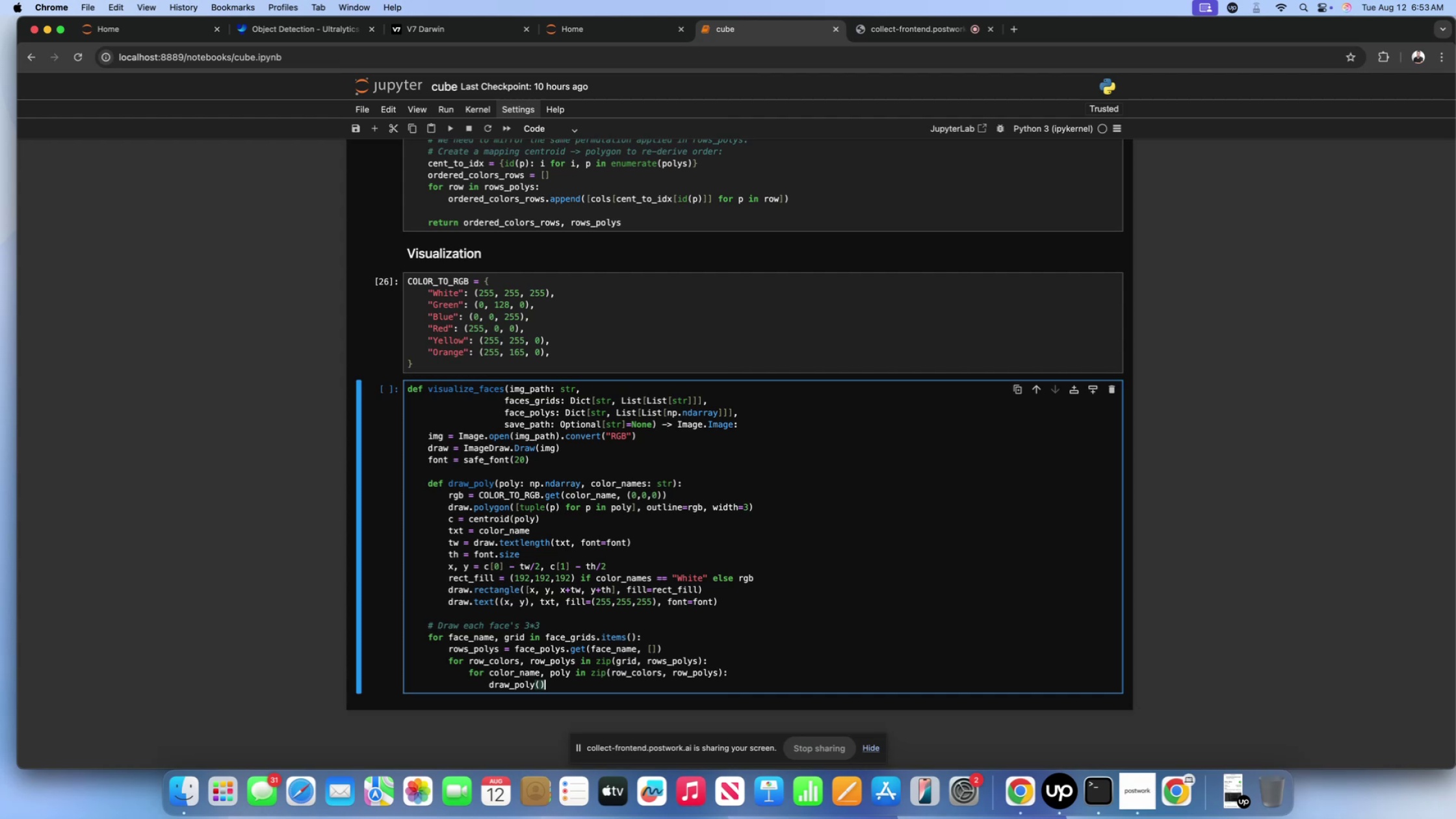 
key(ArrowLeft)
 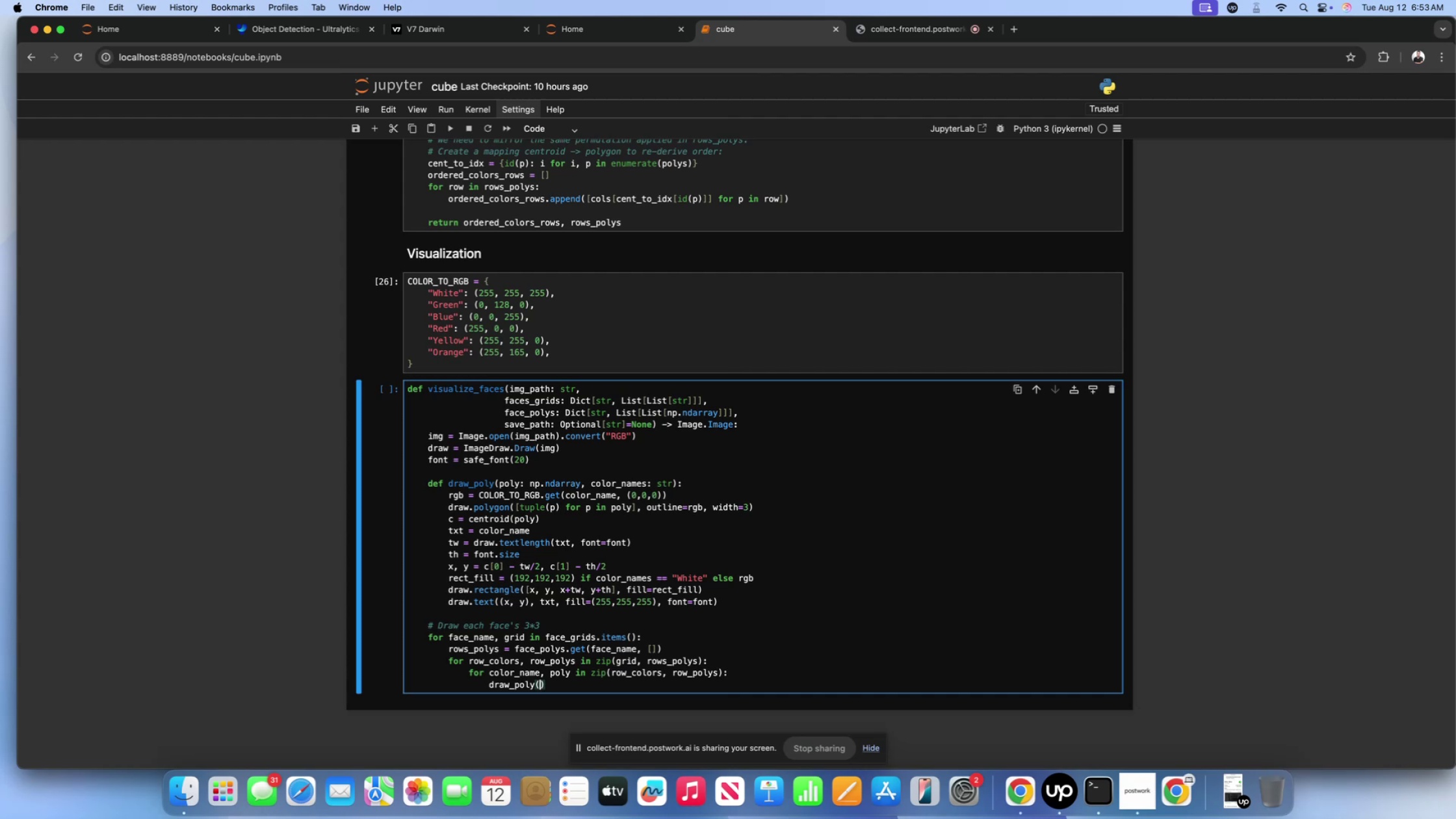 
type(poly, color_name)
 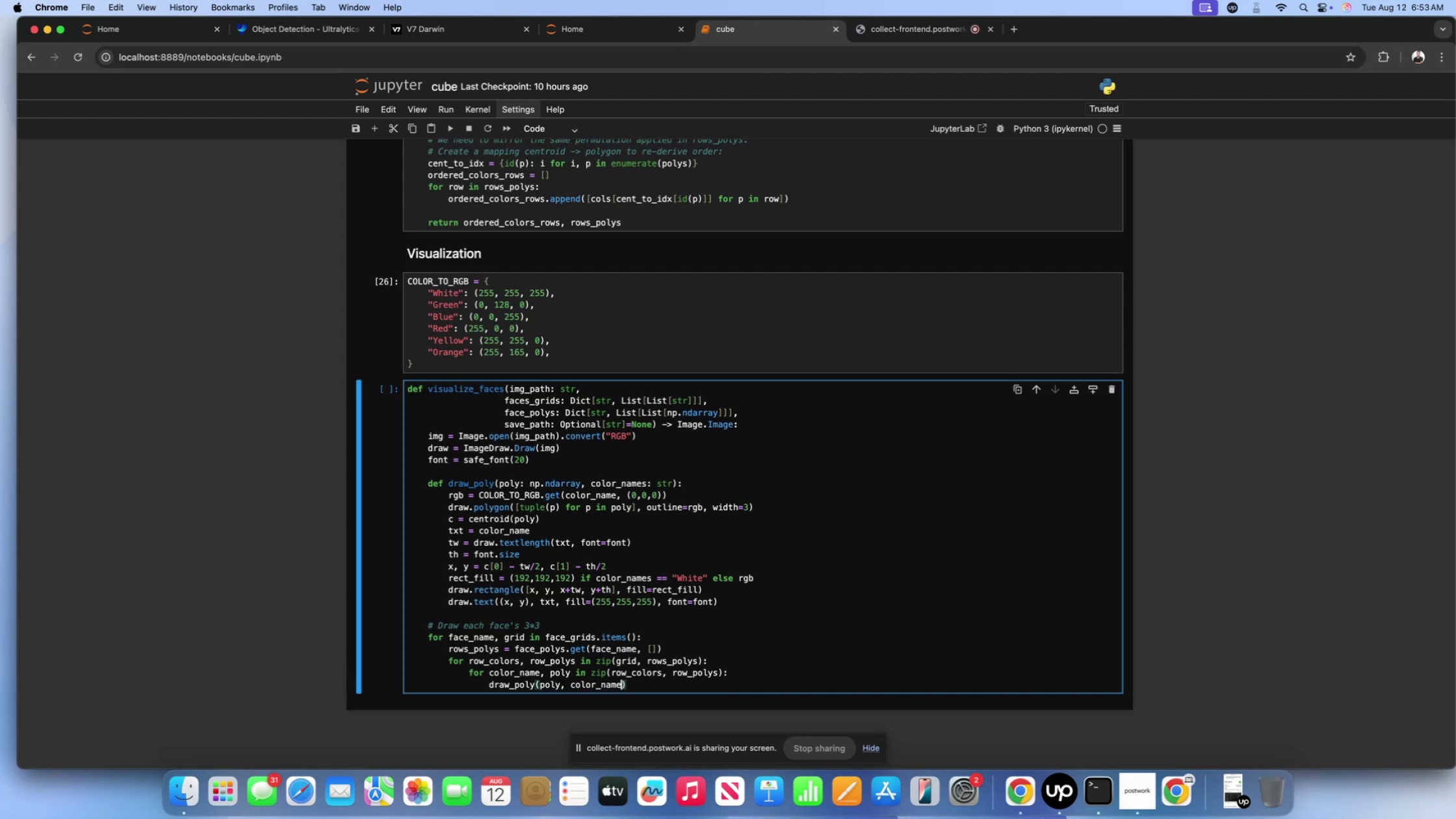 
 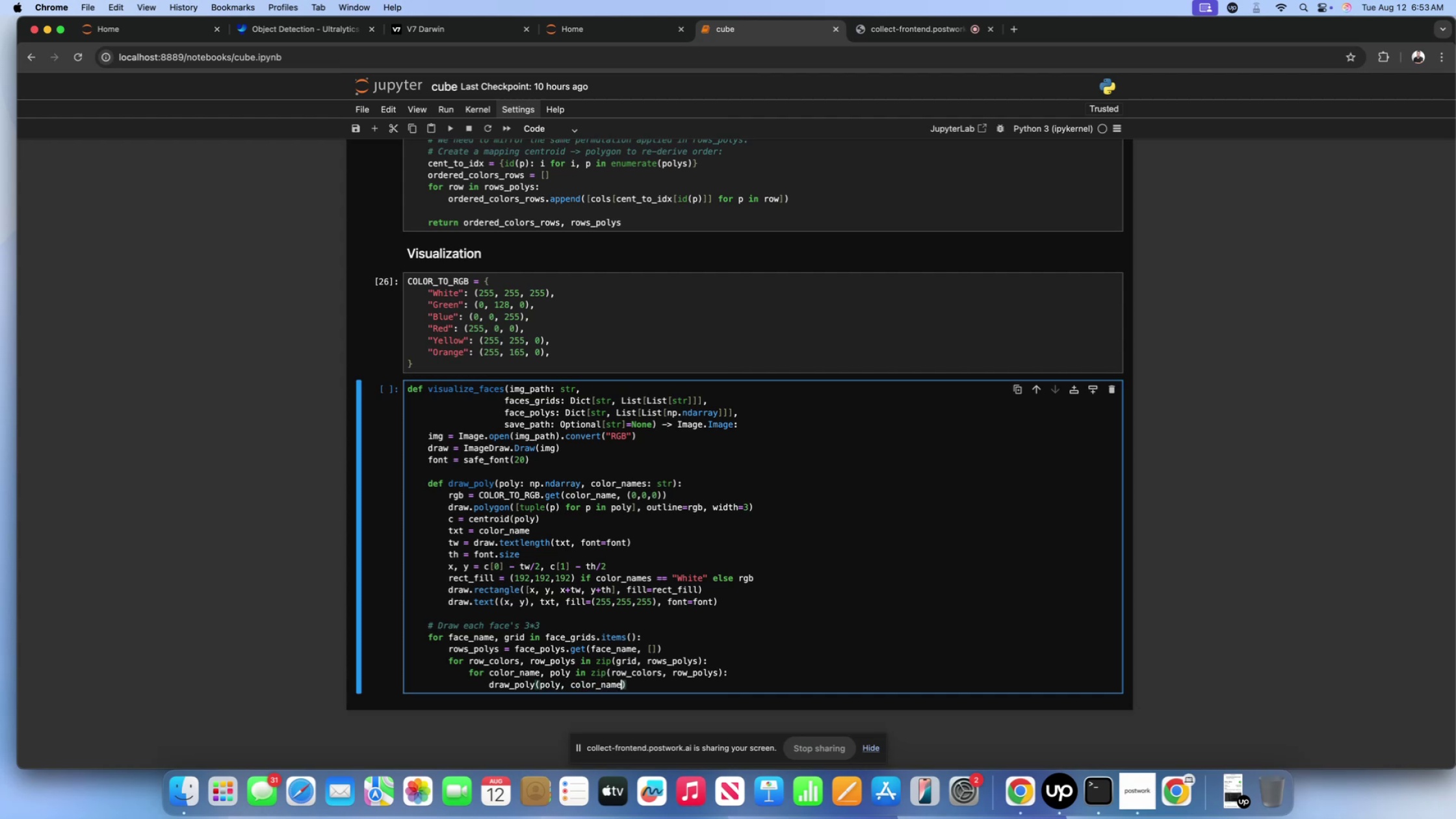 
key(ArrowRight)
 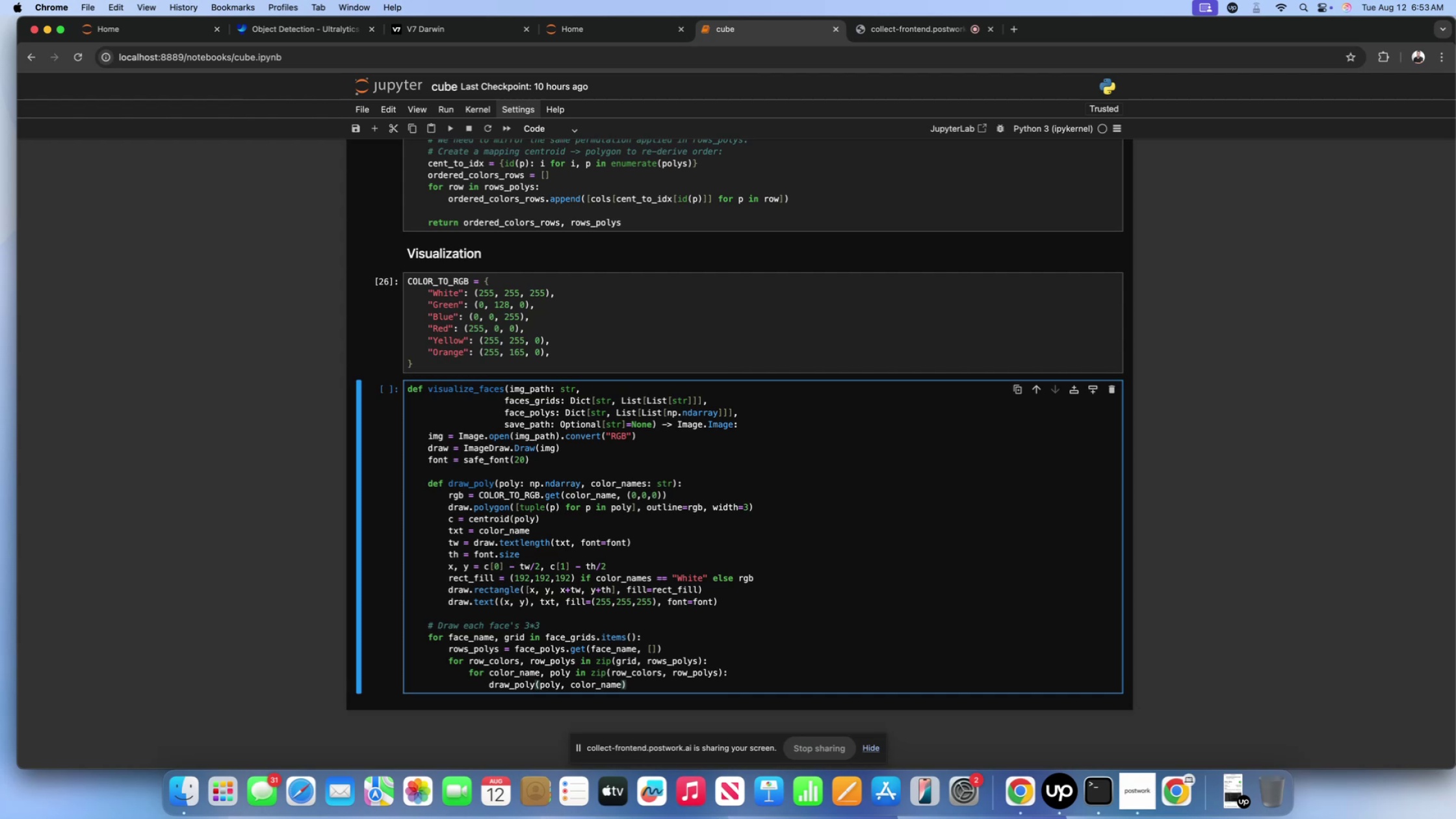 
key(Enter)
 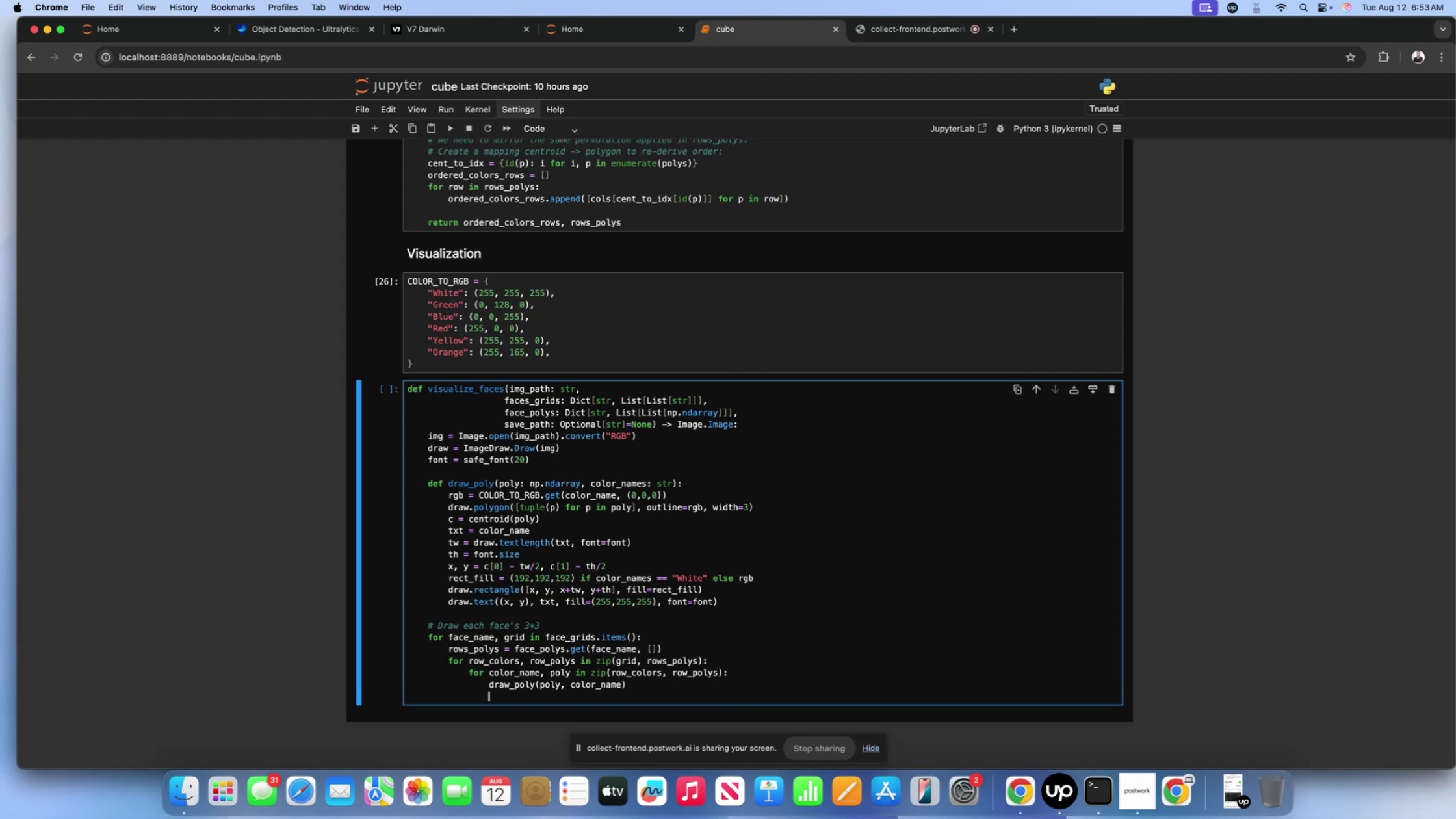 
key(Backspace)
key(Backspace)
key(Backspace)
type(if save_path:)
 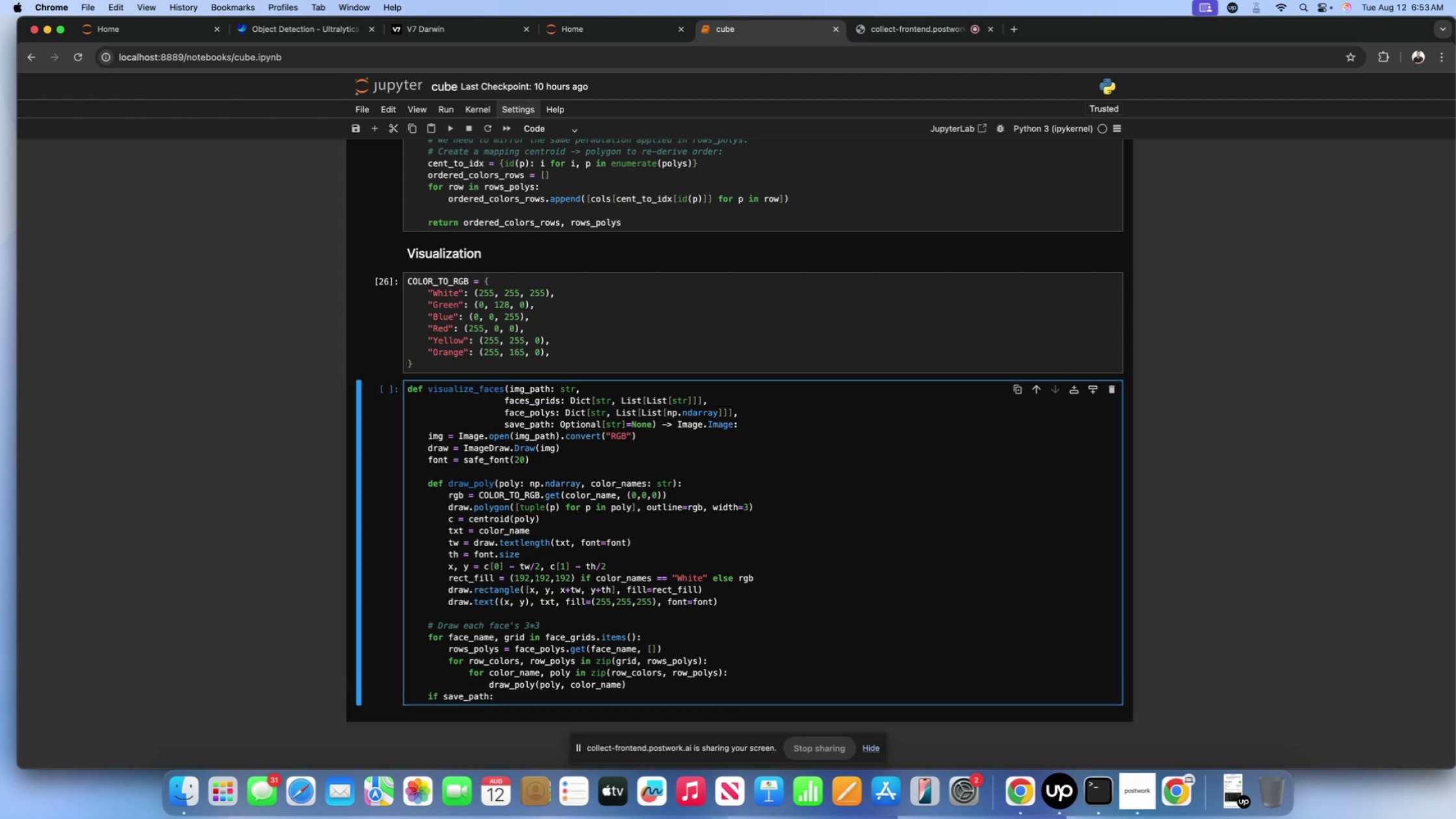 
key(Enter)
 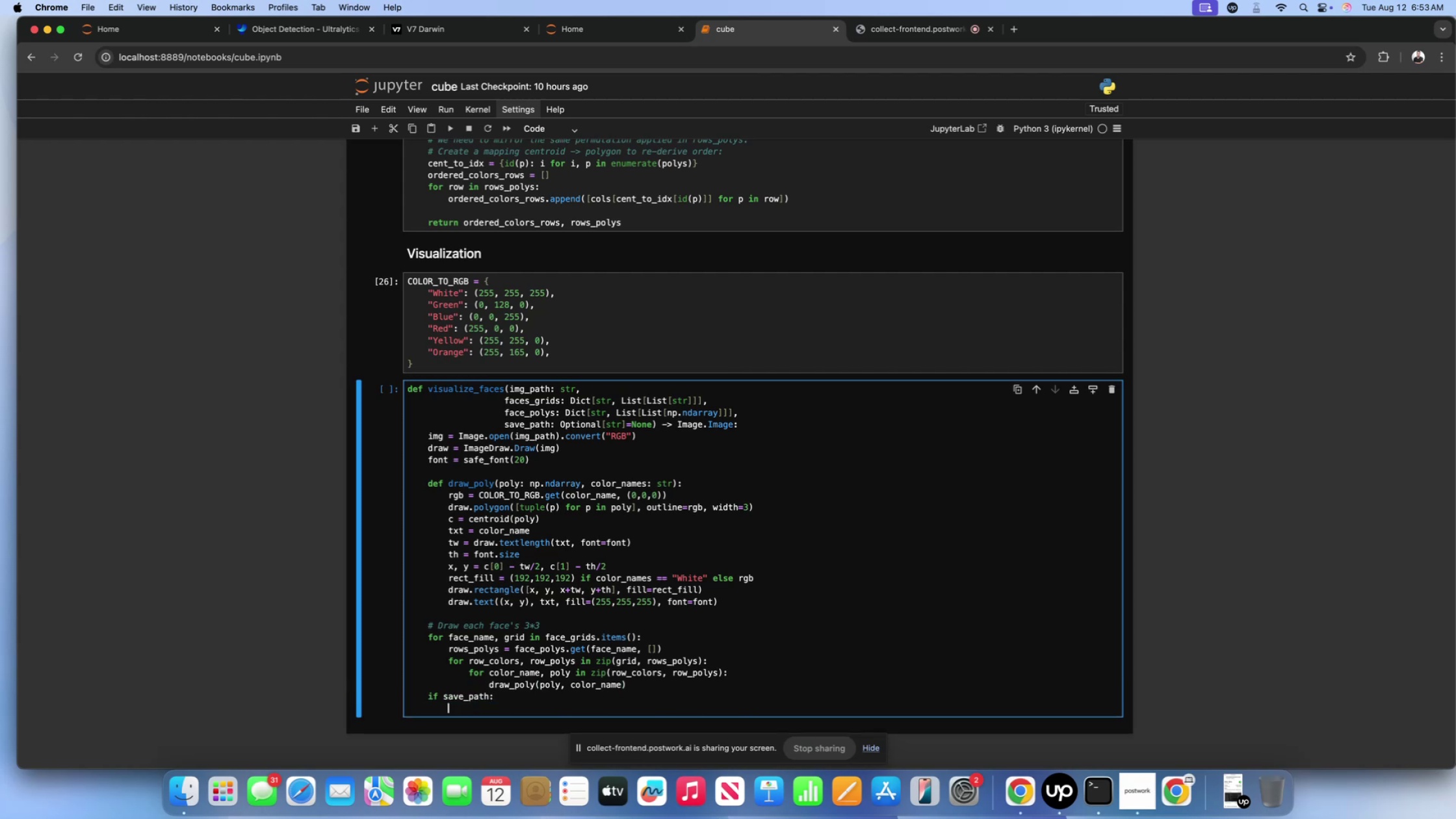 
type(img.save())
 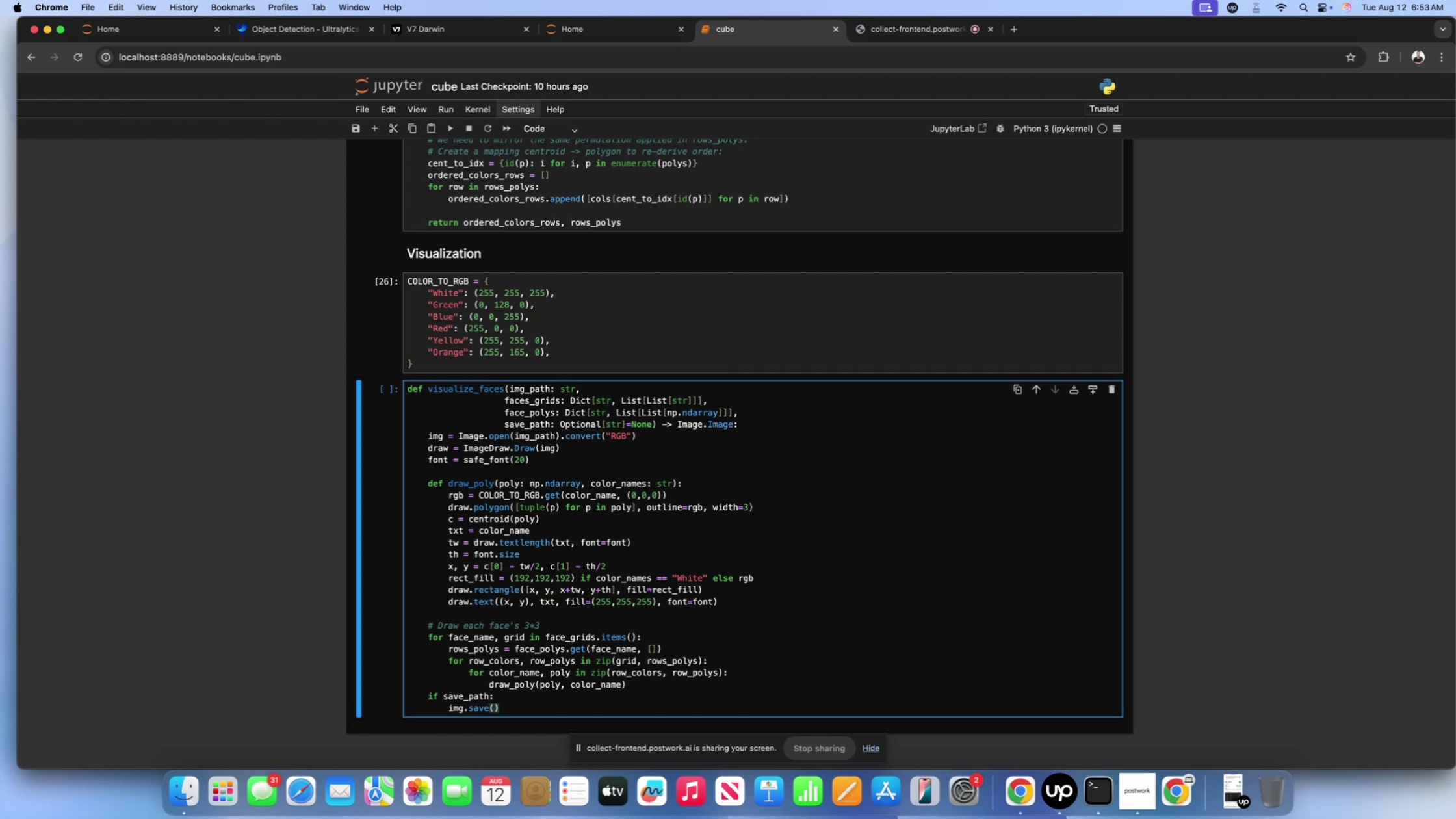 
key(ArrowLeft)
 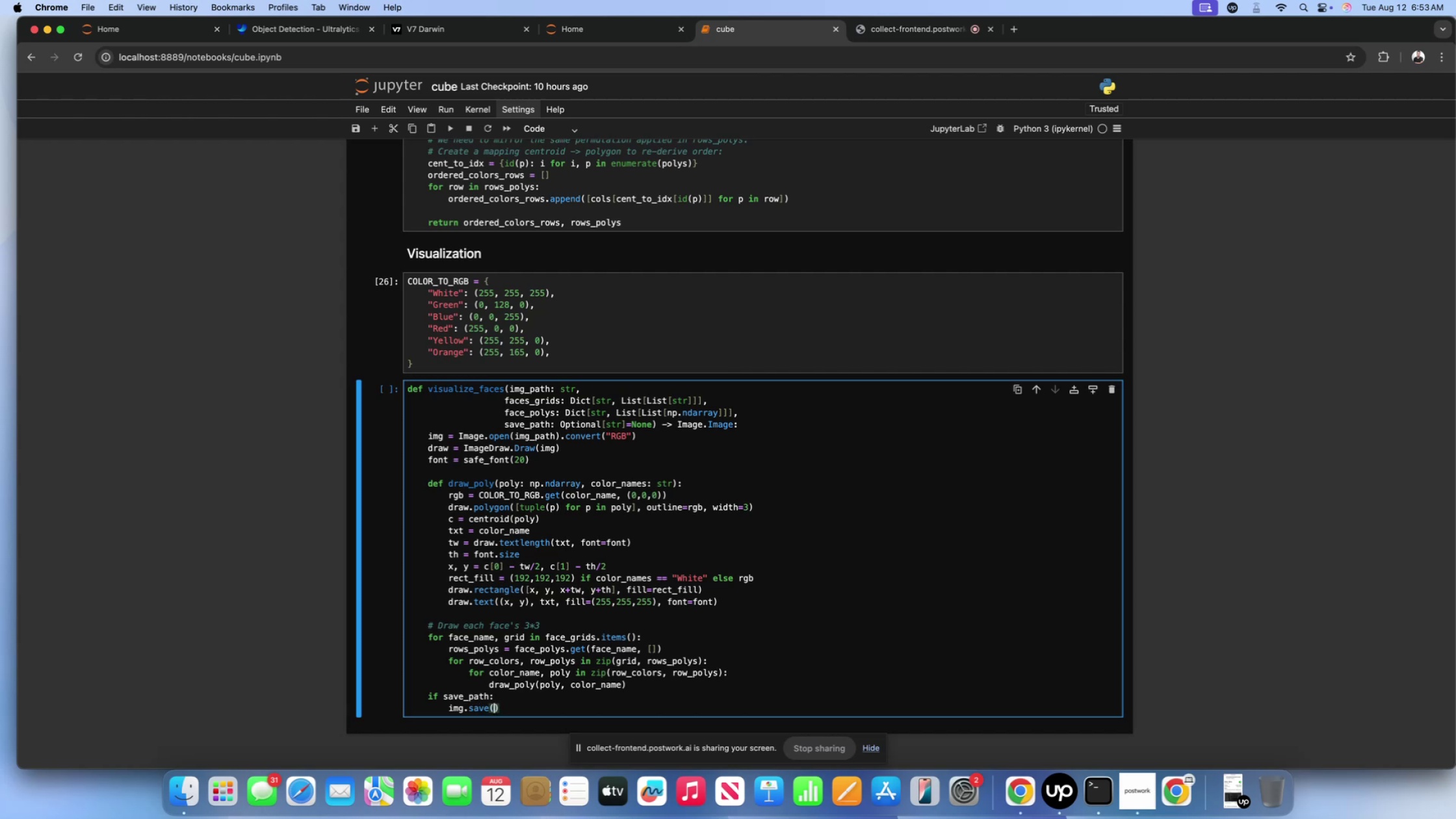 
type(save_path)
 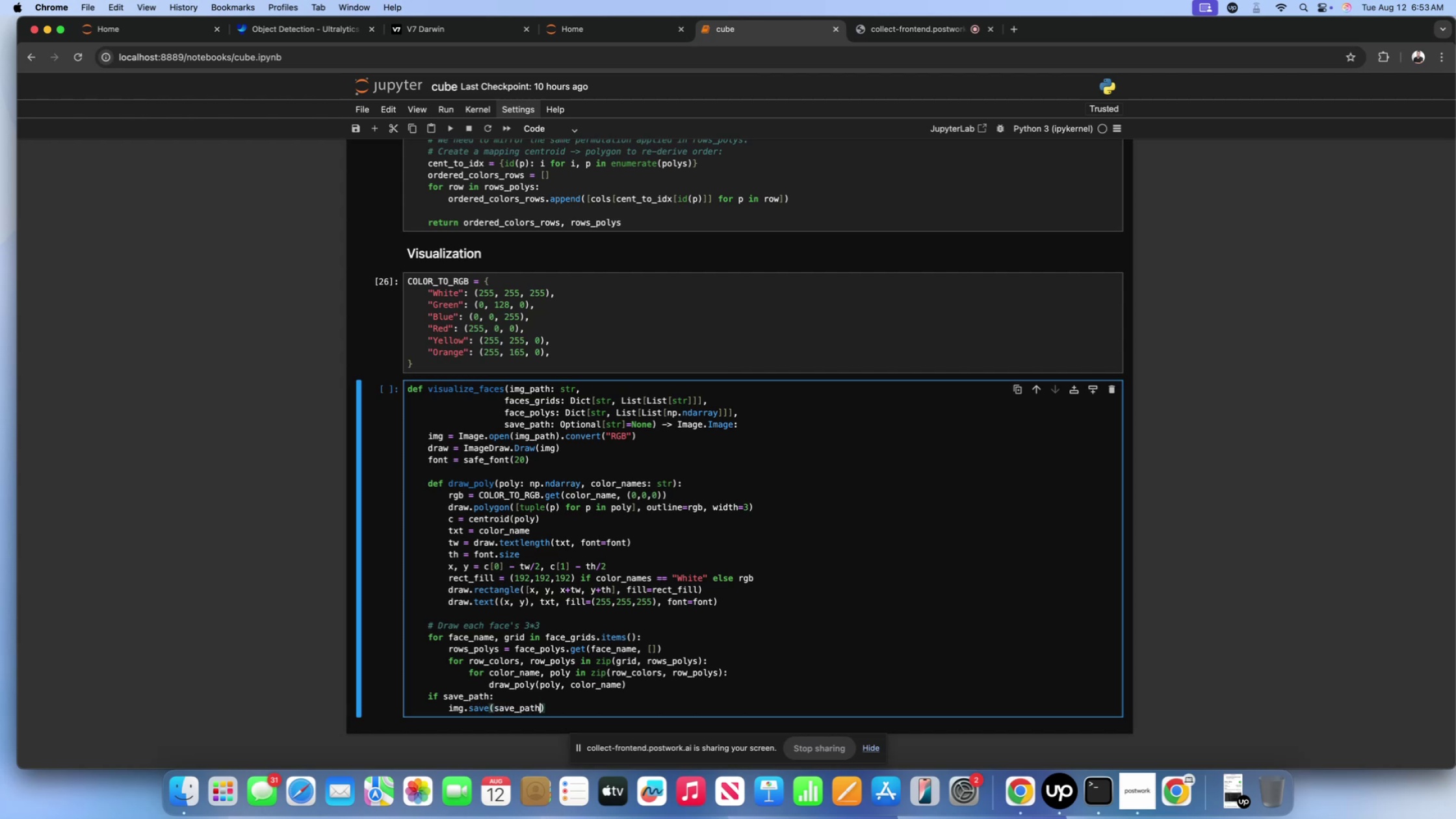 
 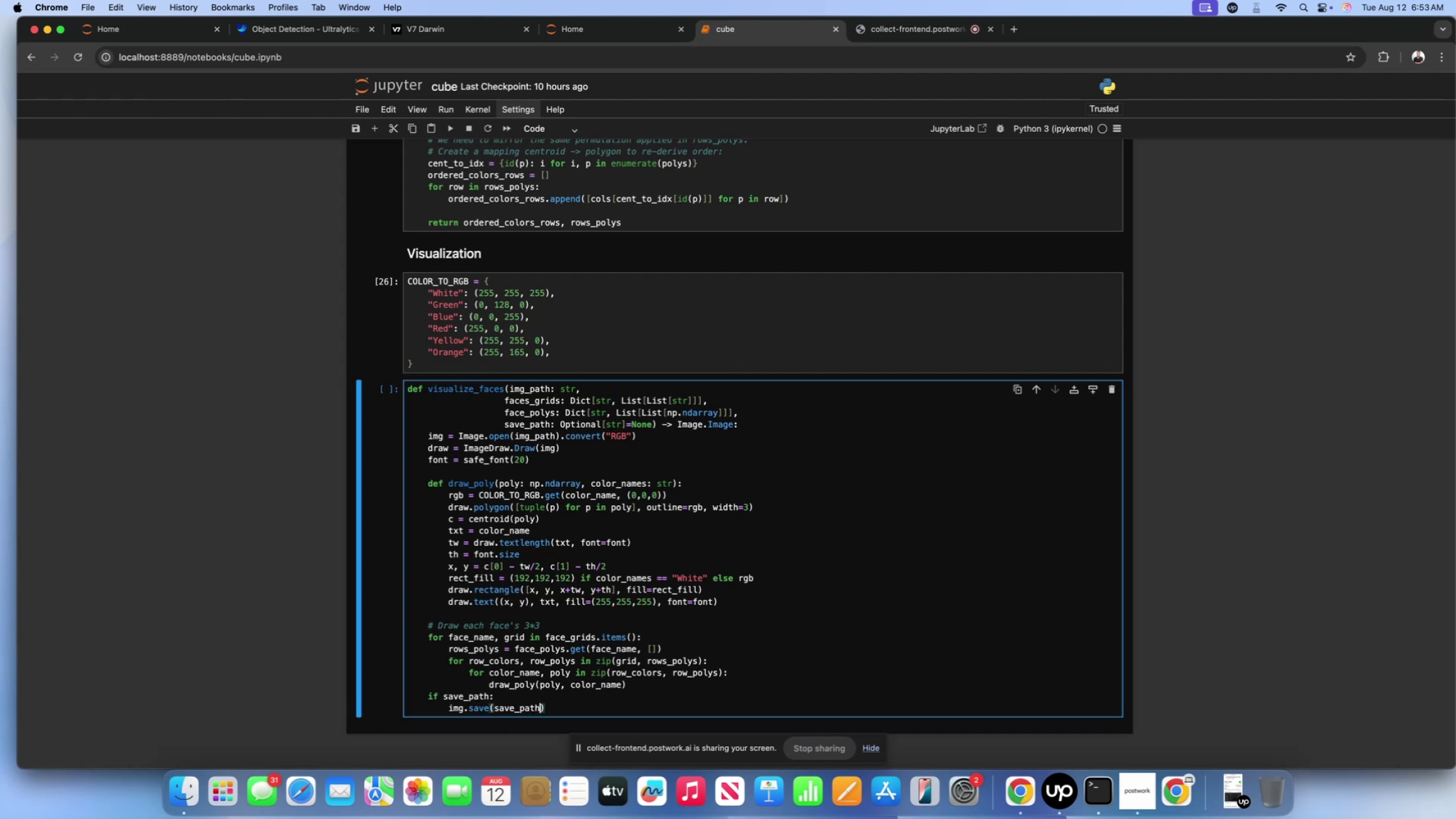 
key(ArrowRight)
 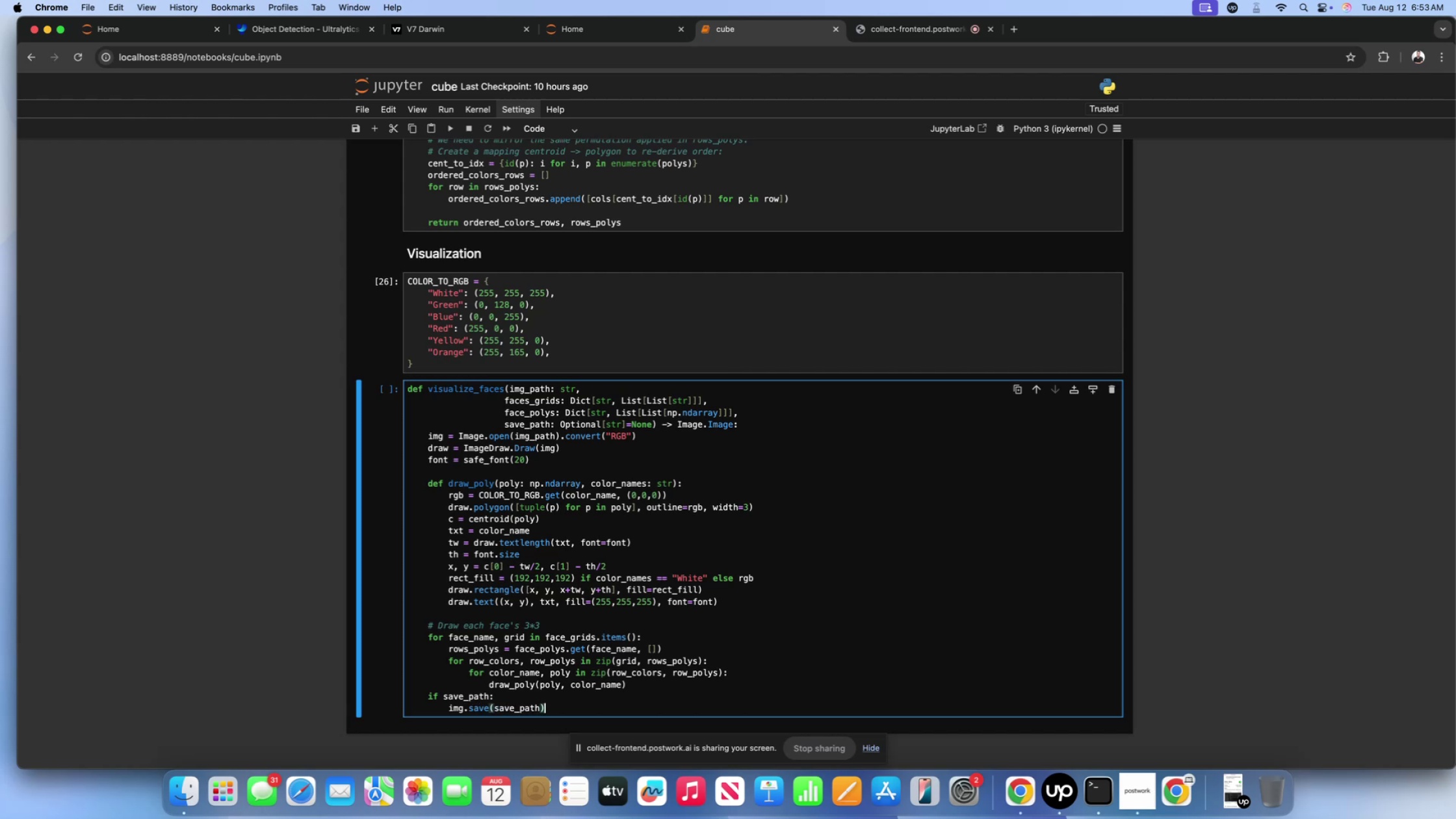 
key(Enter)
 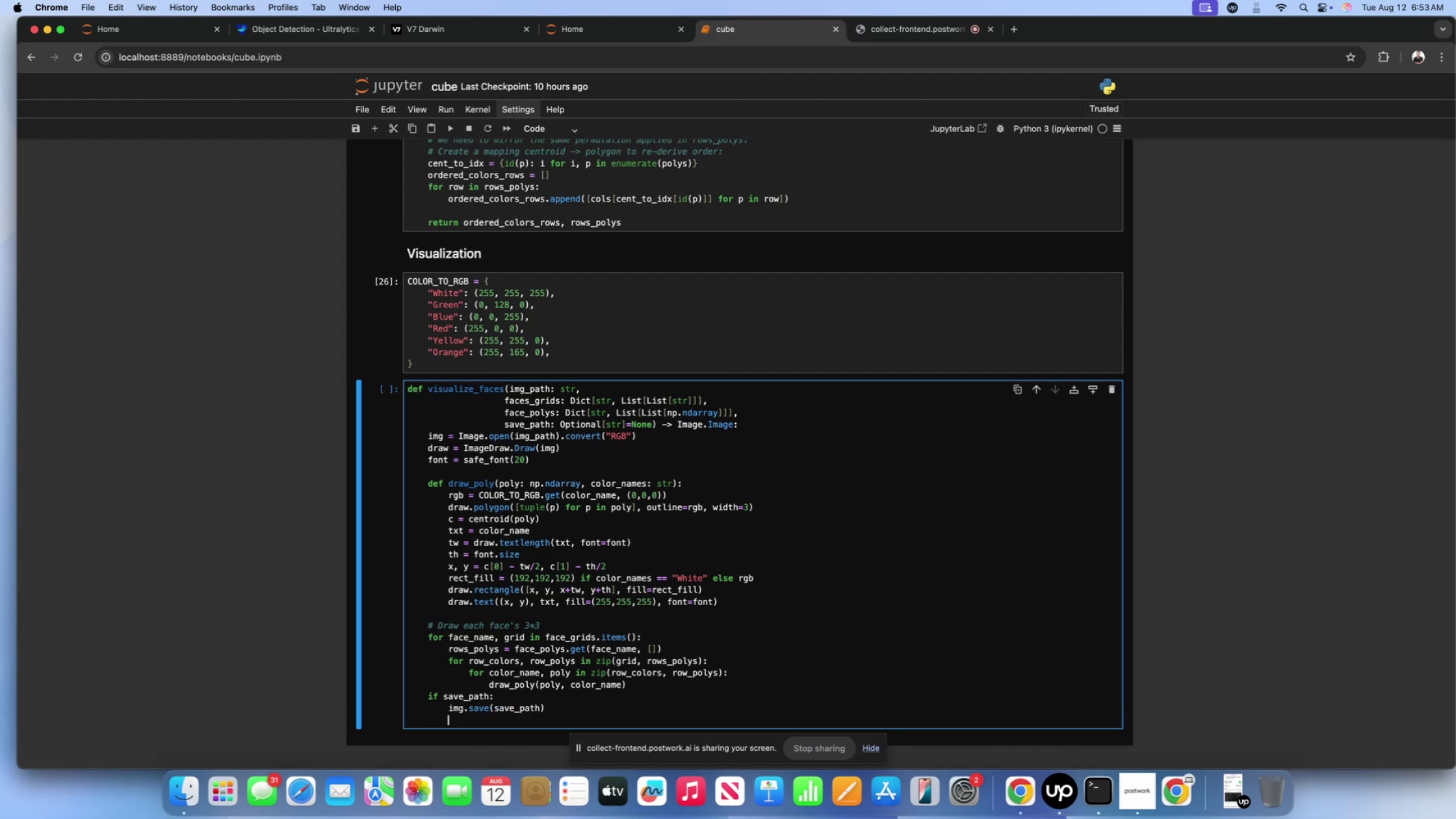 
key(Backspace)
type(return img)
 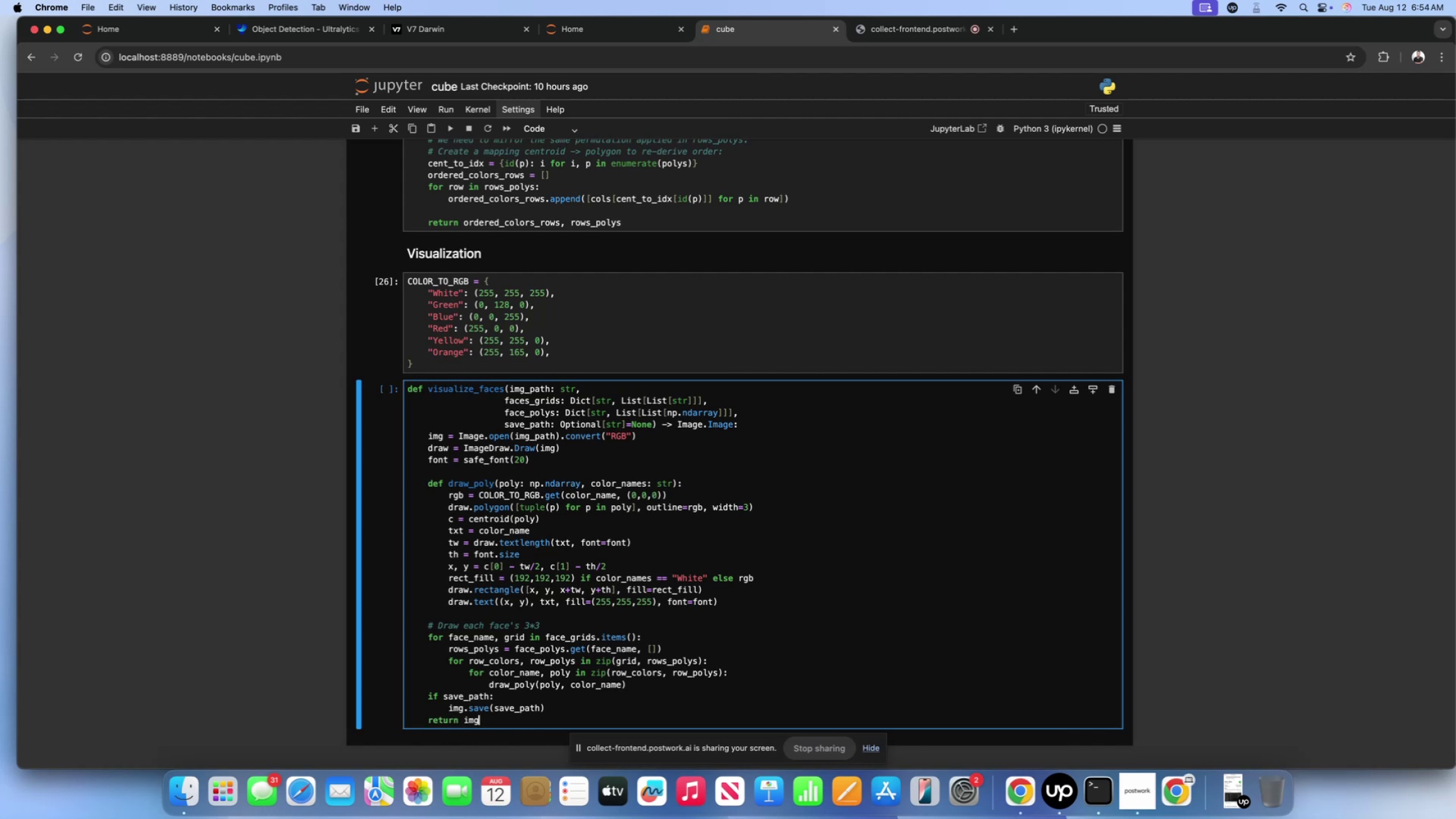 
key(Shift+Enter)
 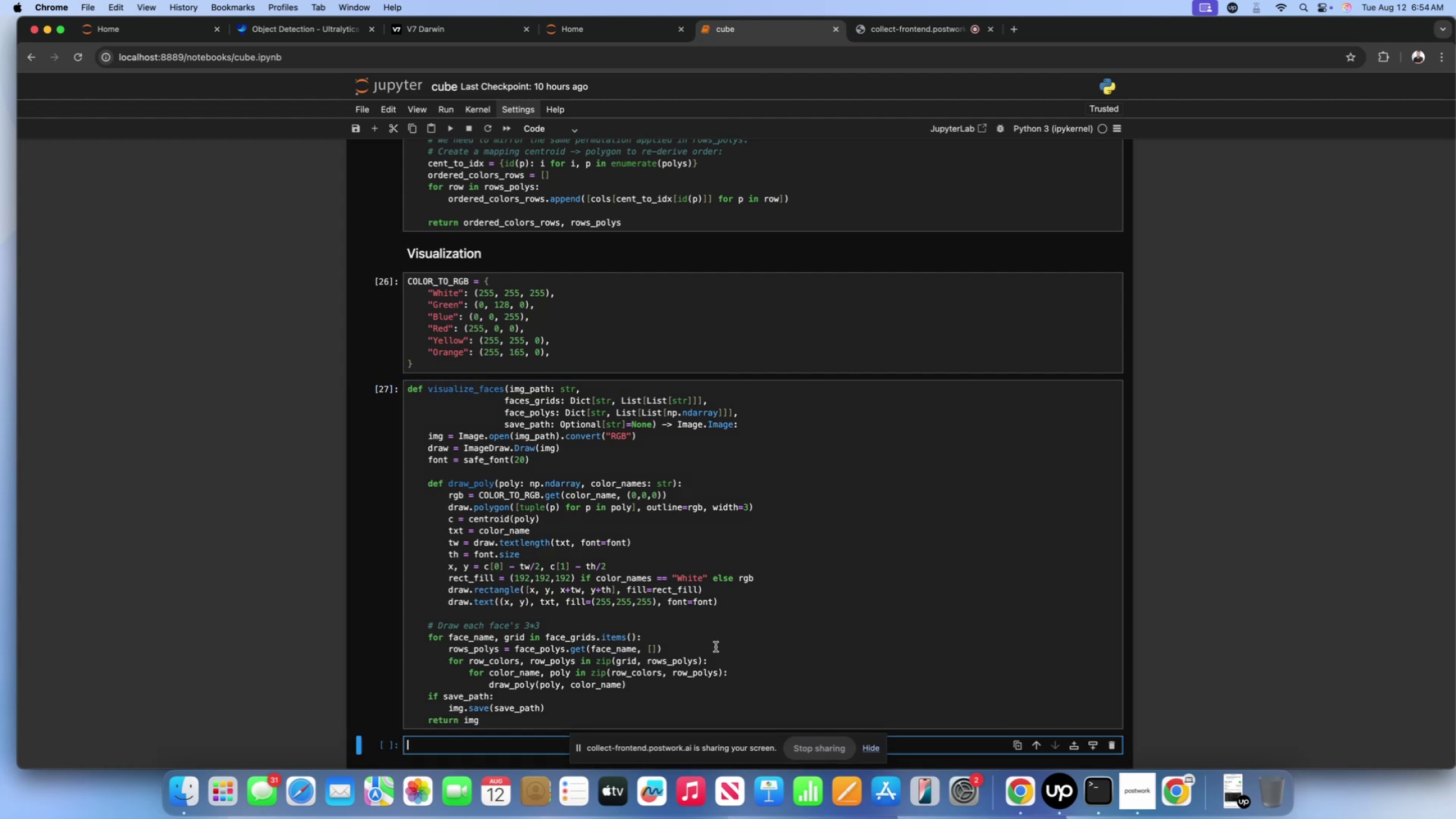 
scroll: coordinate [530, 502], scroll_direction: down, amount: 25.0
 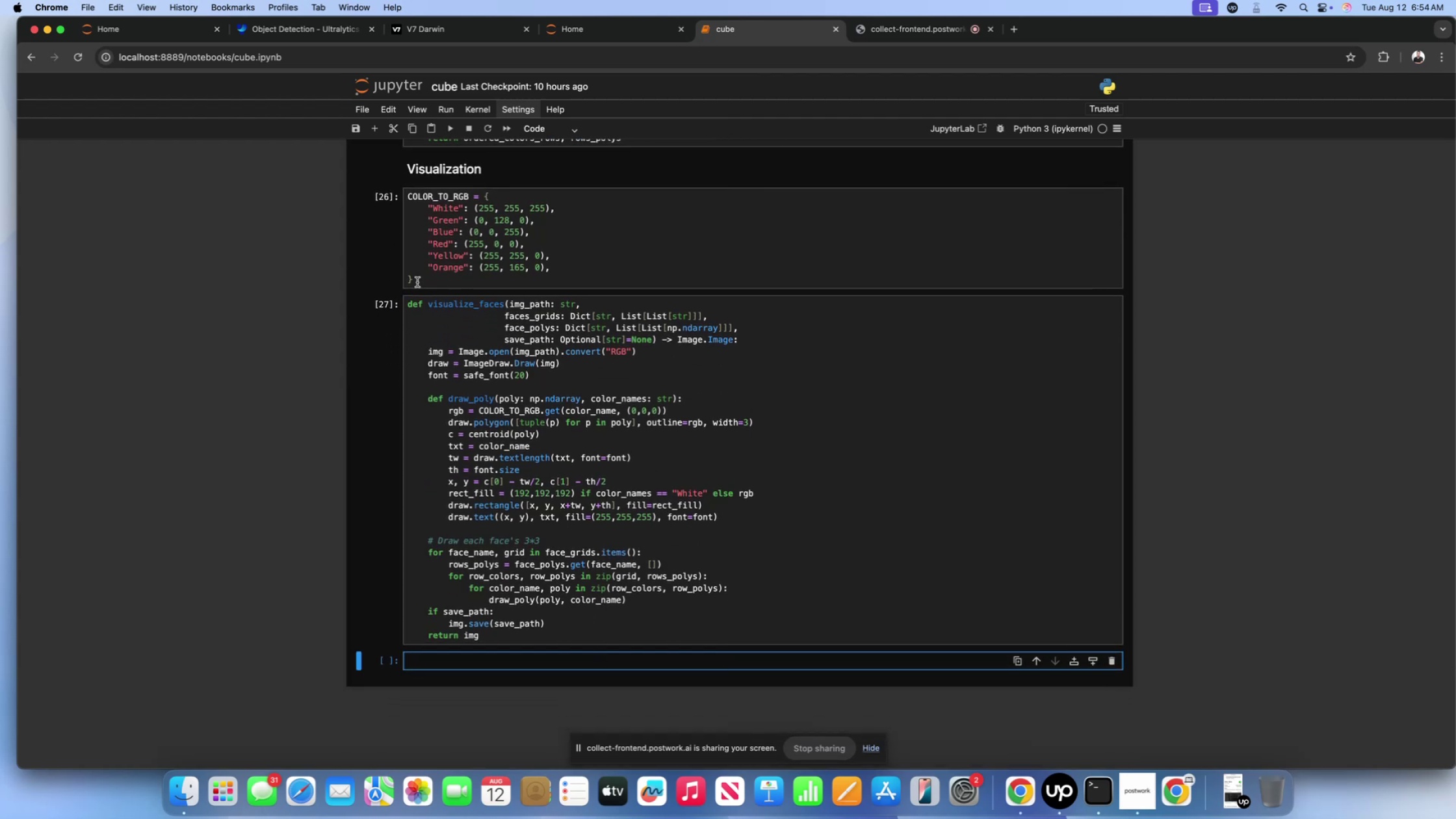 
left_click_drag(start_coordinate=[417, 282], to_coordinate=[384, 183])
 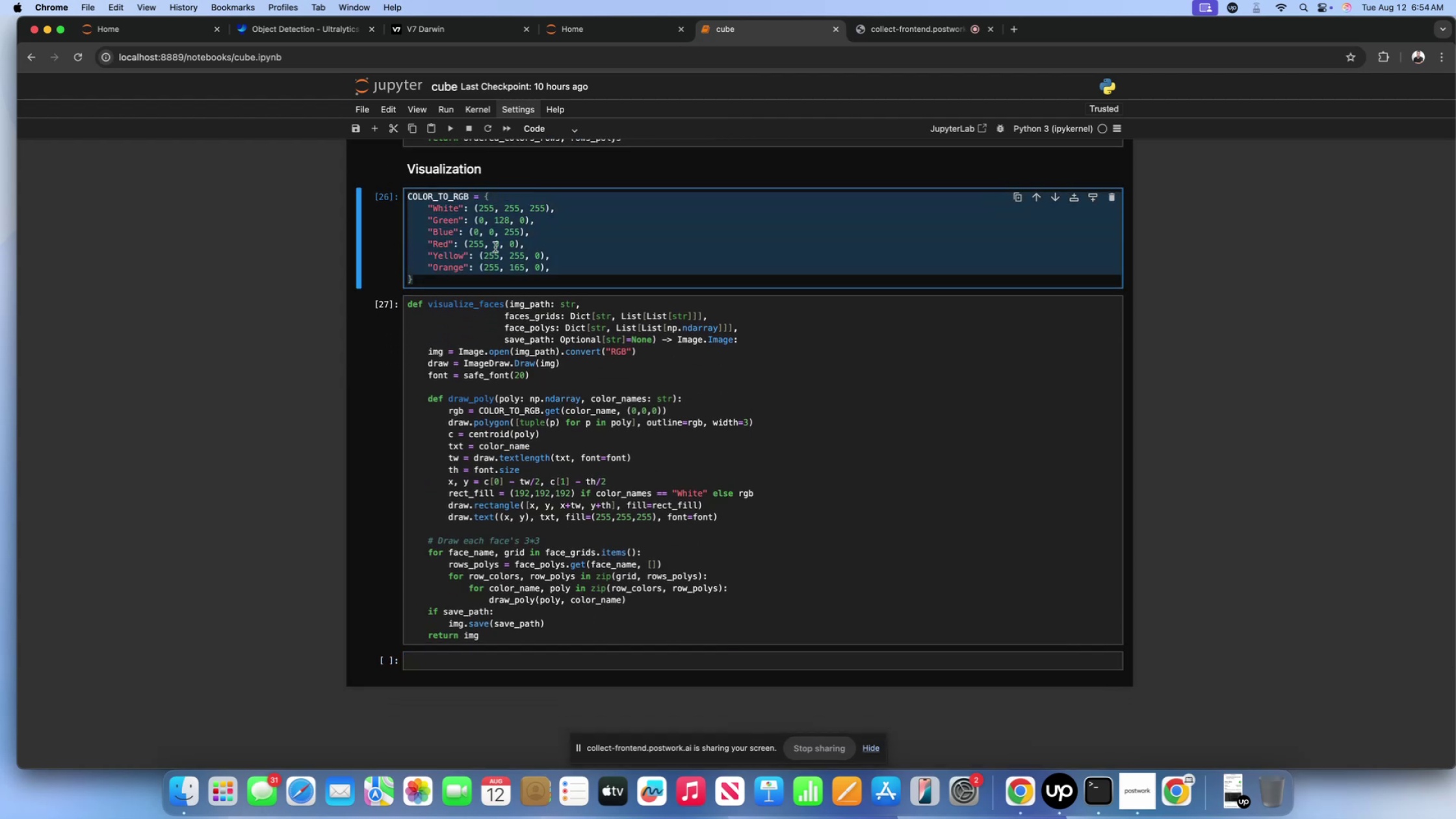 
key(Meta+C)
 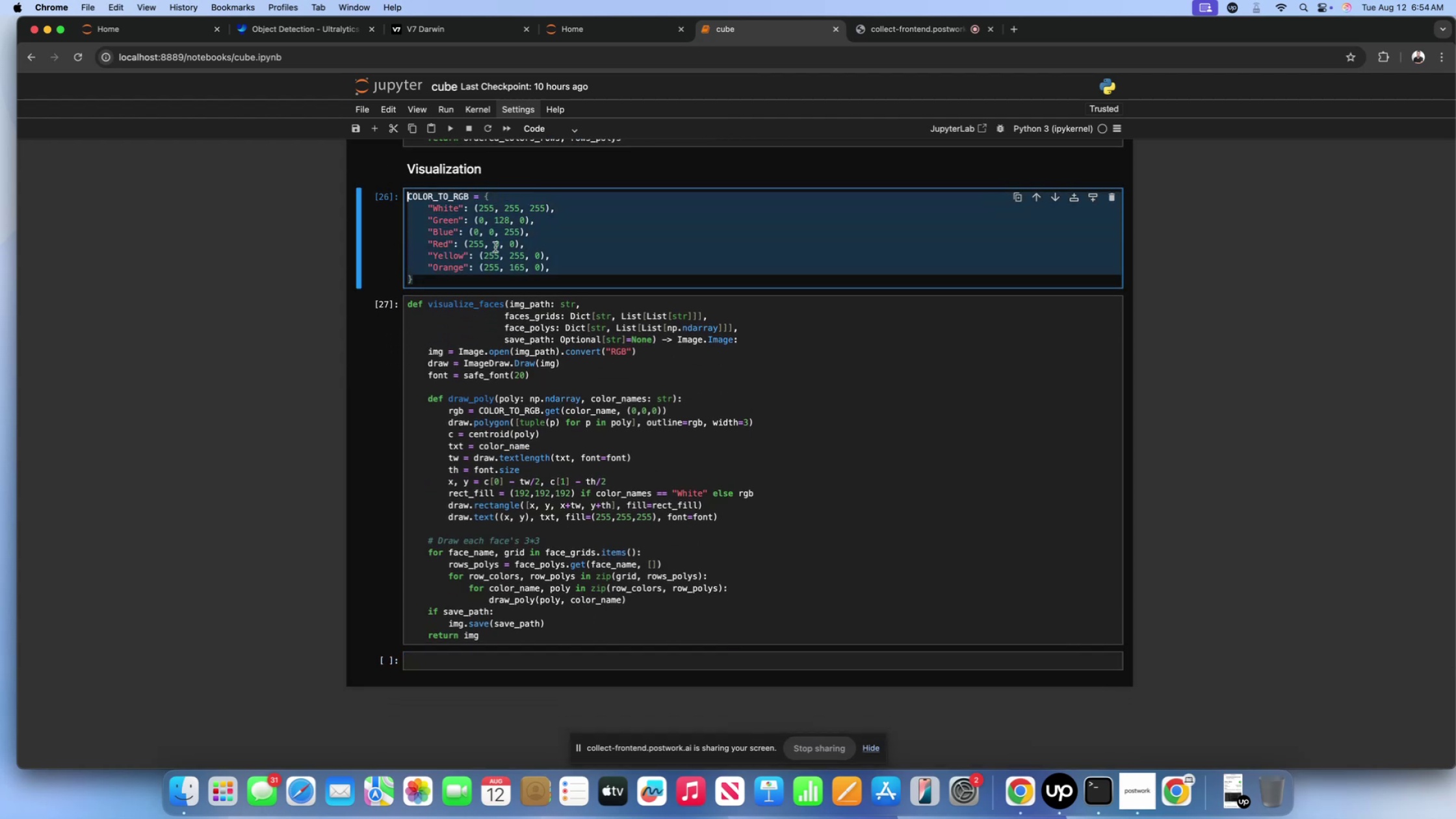 
key(Backspace)
 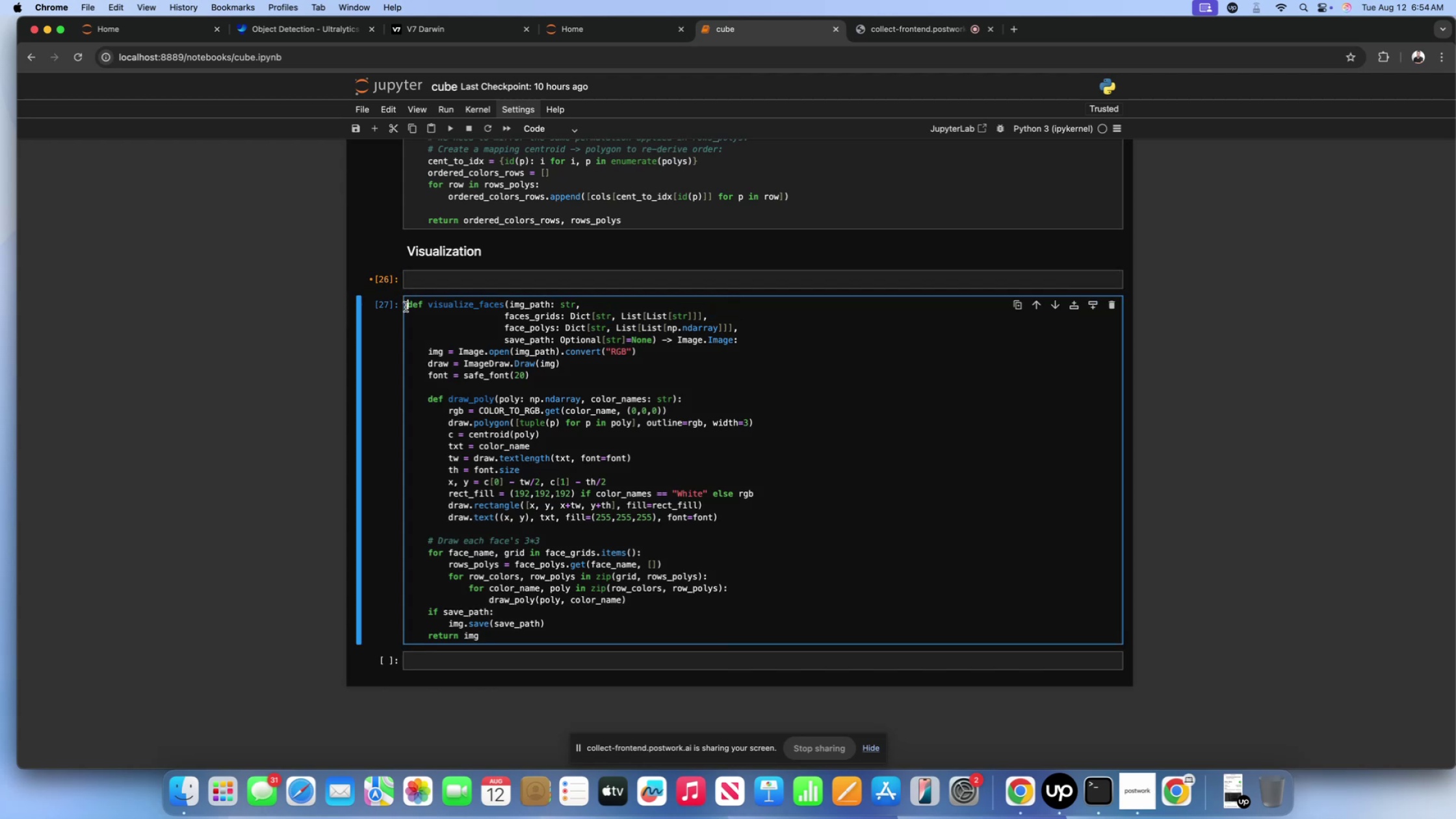 
key(Enter)
 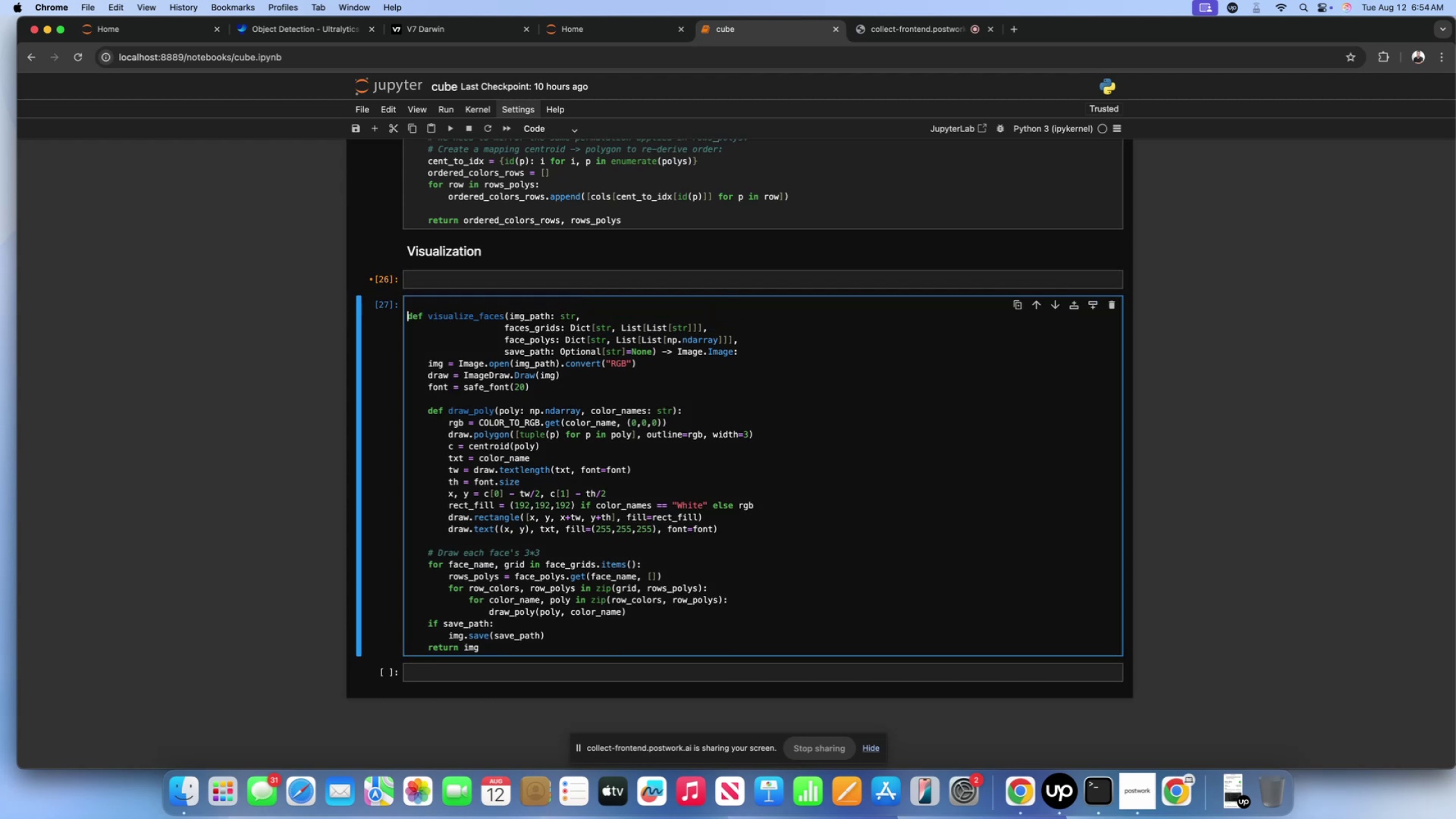 
key(Enter)
 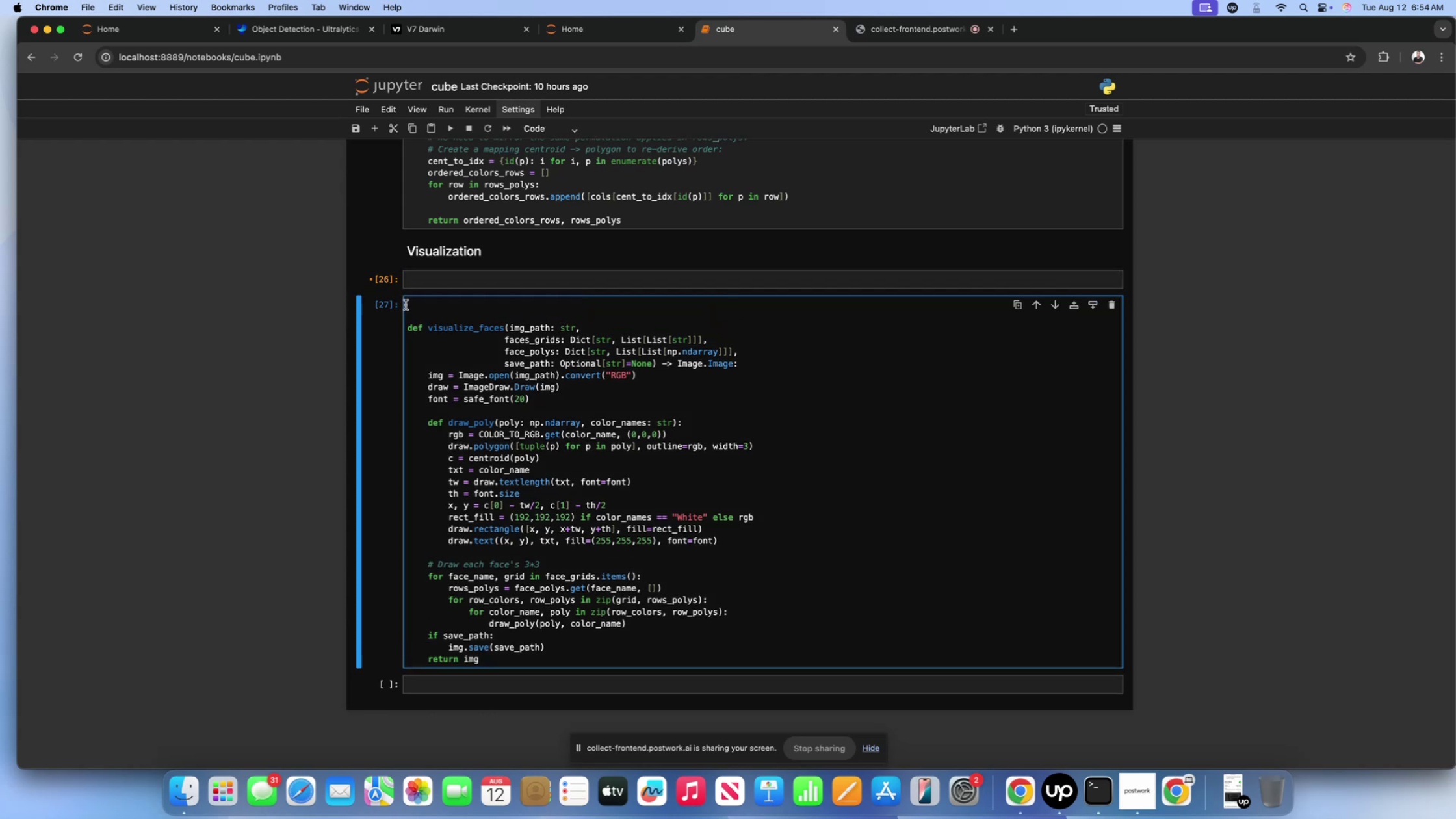 
left_click([406, 305])
 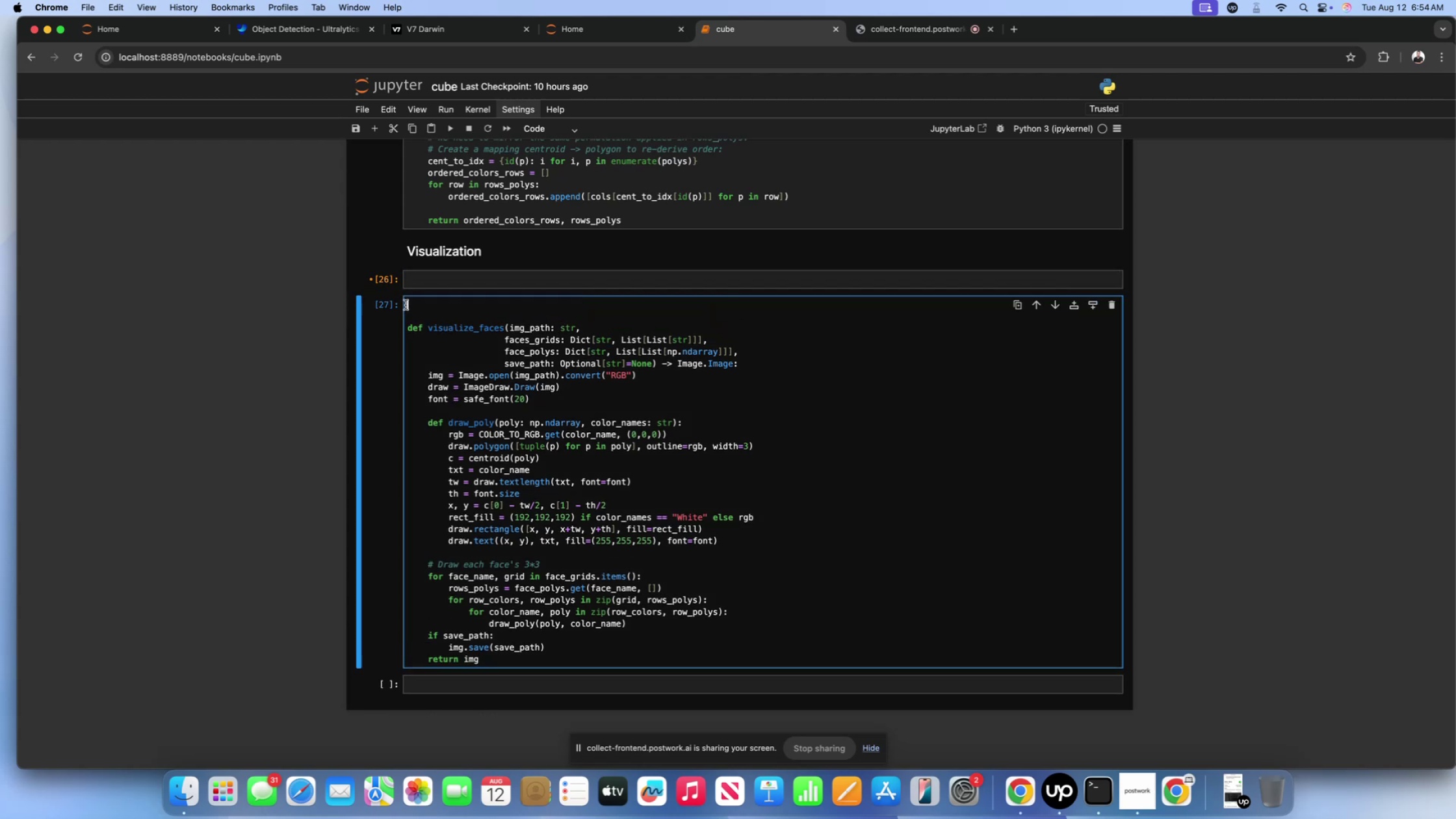 
key(Meta+V)
 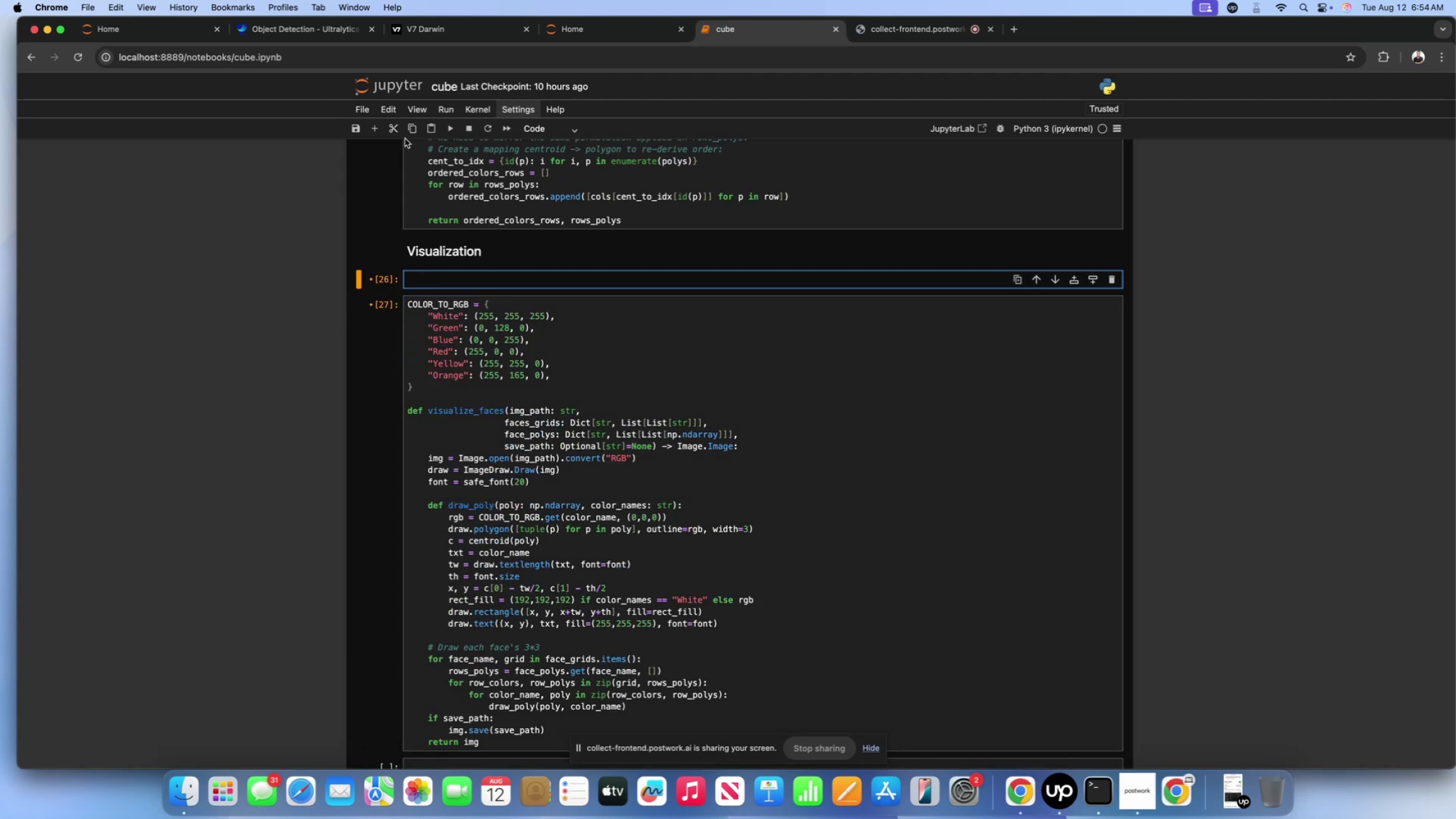 
left_click([395, 136])
 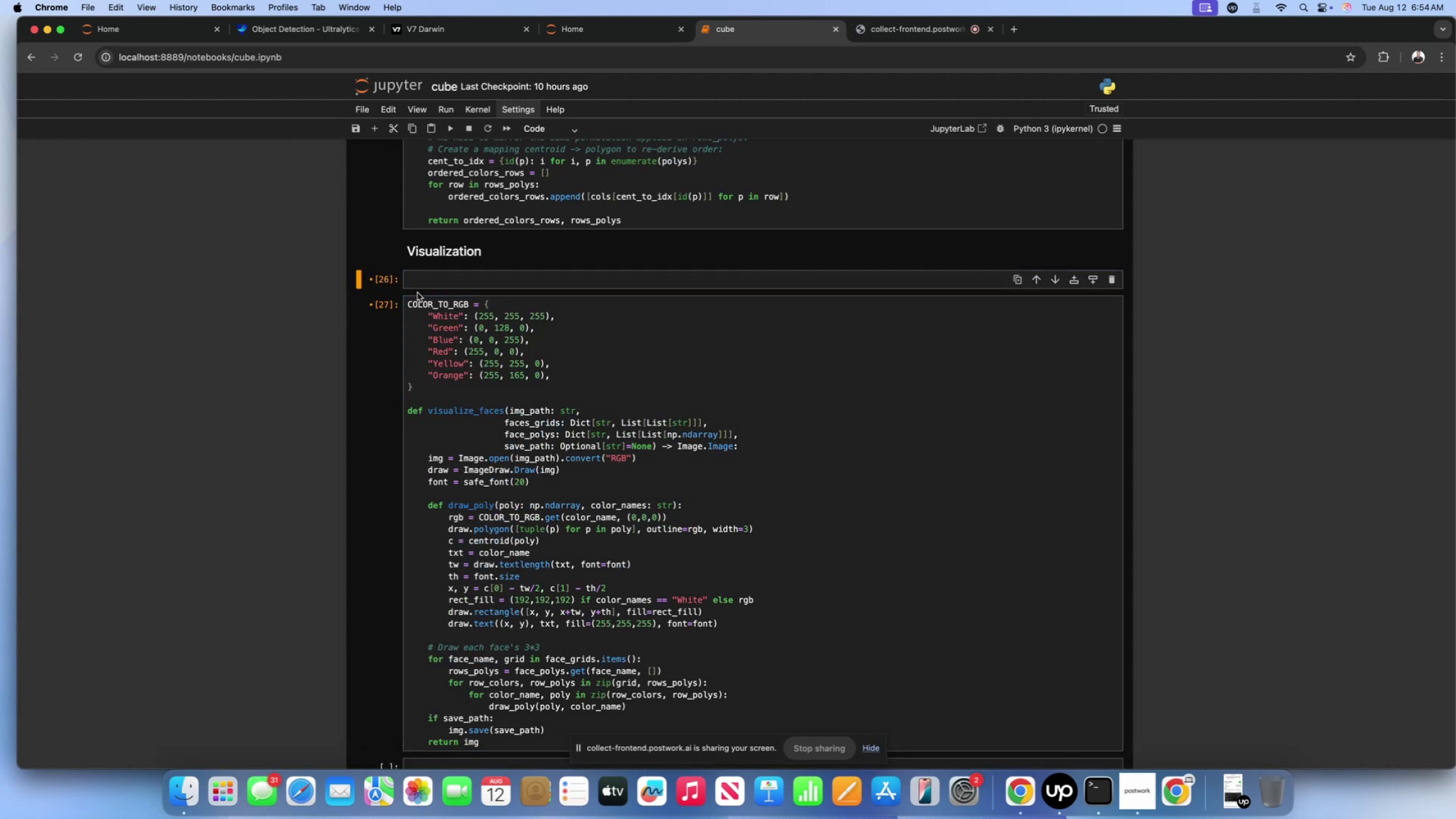 
left_click([417, 288])
 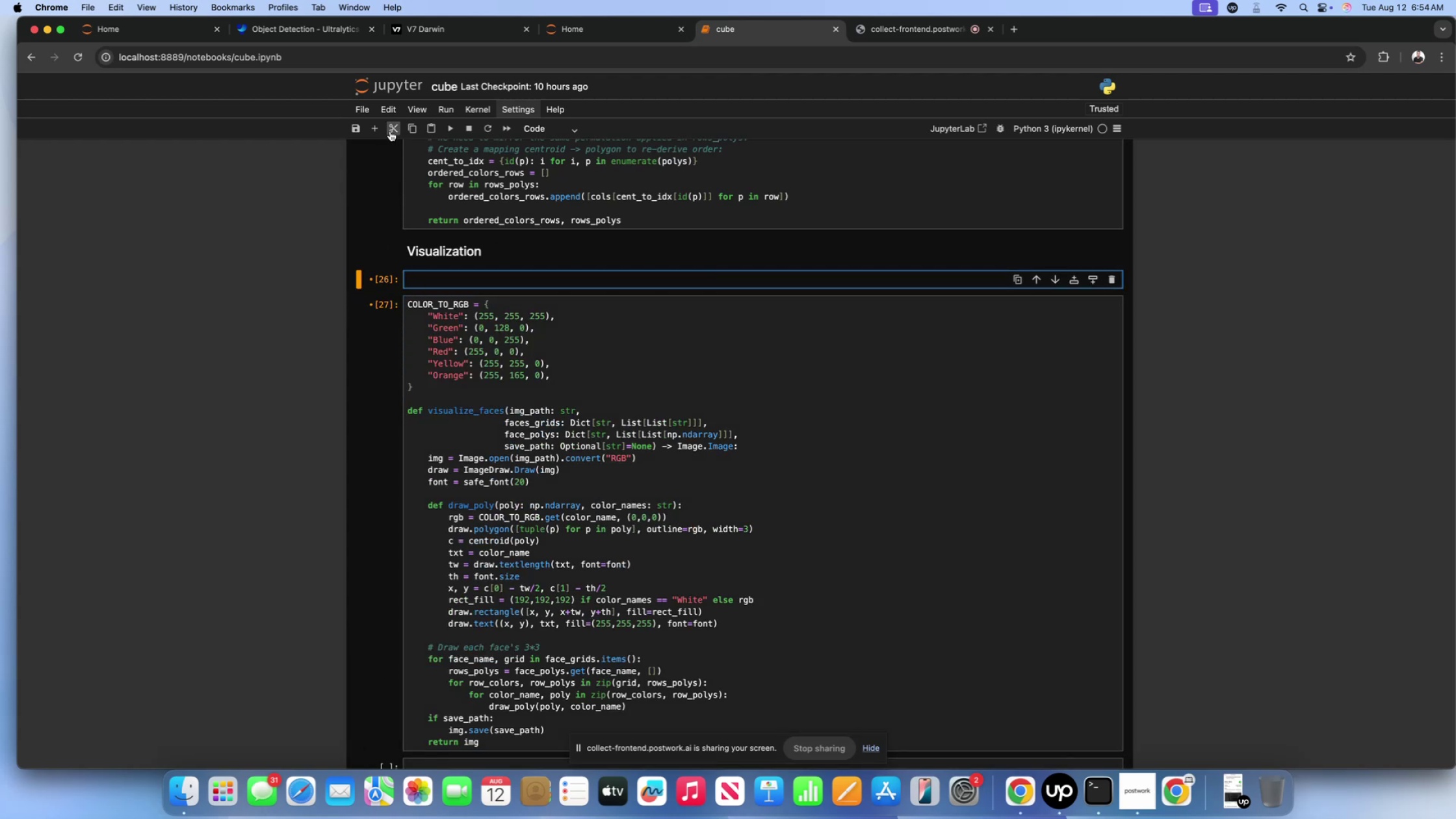 
left_click([389, 129])
 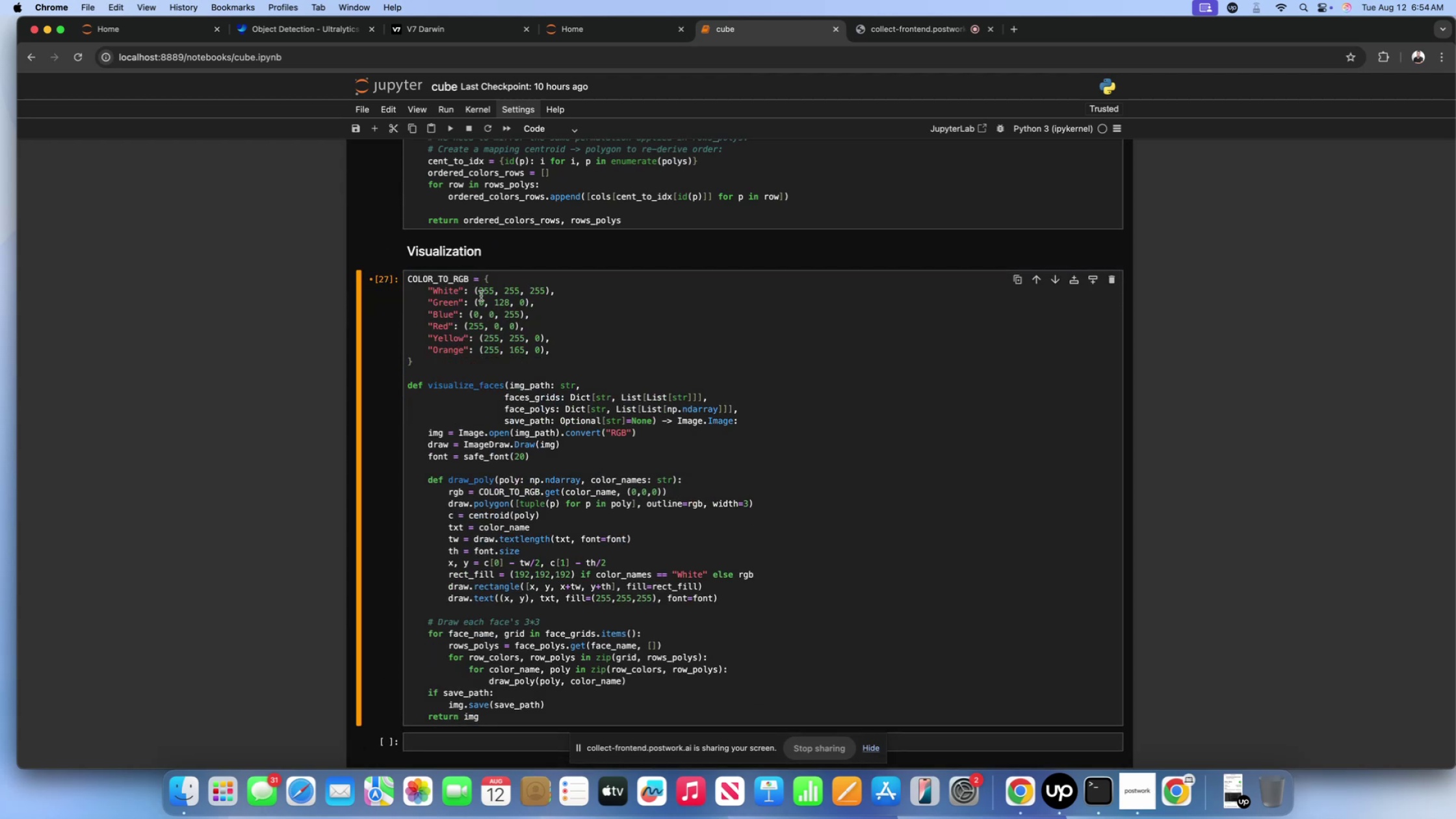 
scroll: coordinate [481, 310], scroll_direction: down, amount: 14.0
 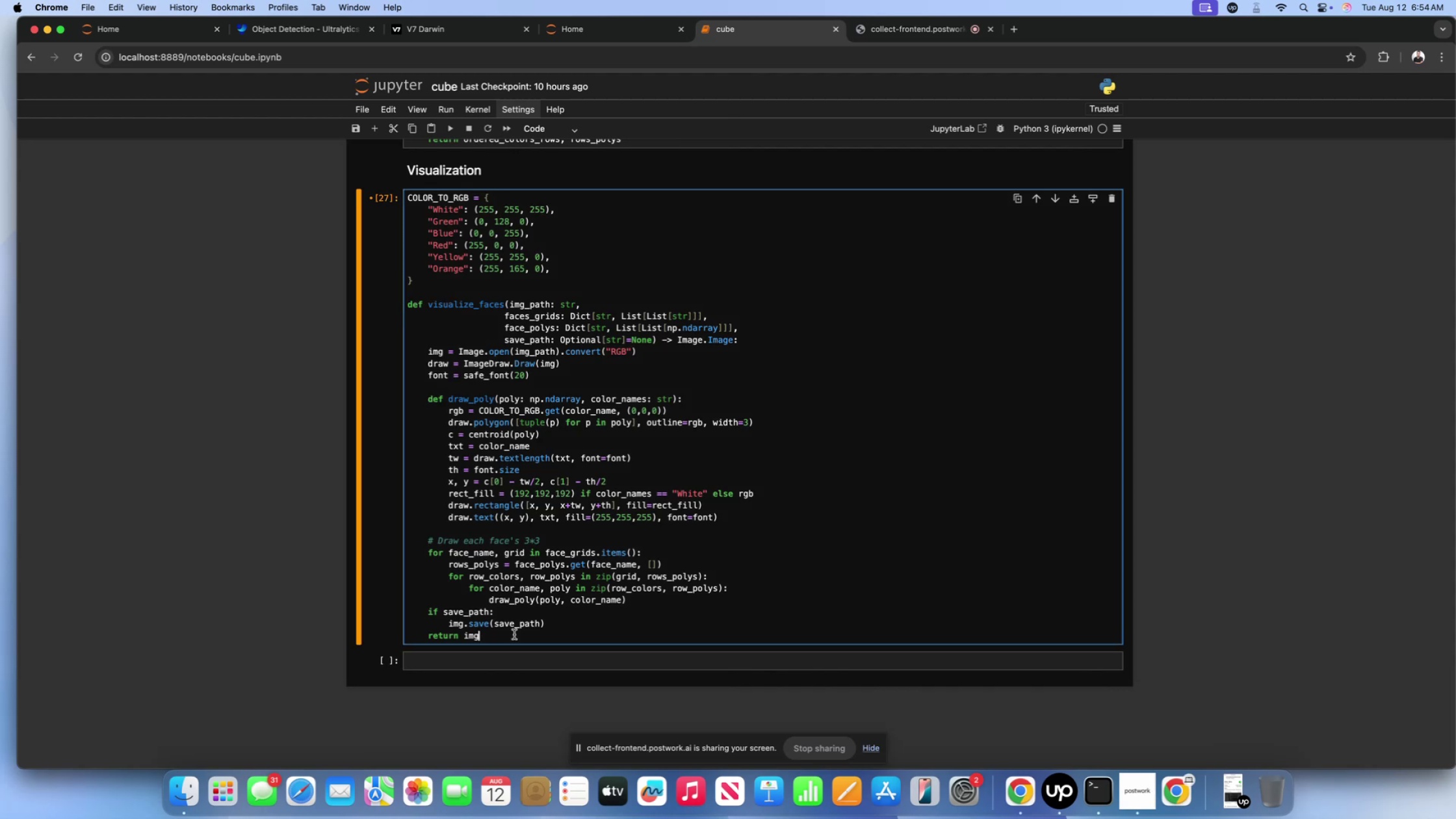 
double_click([543, 532])
 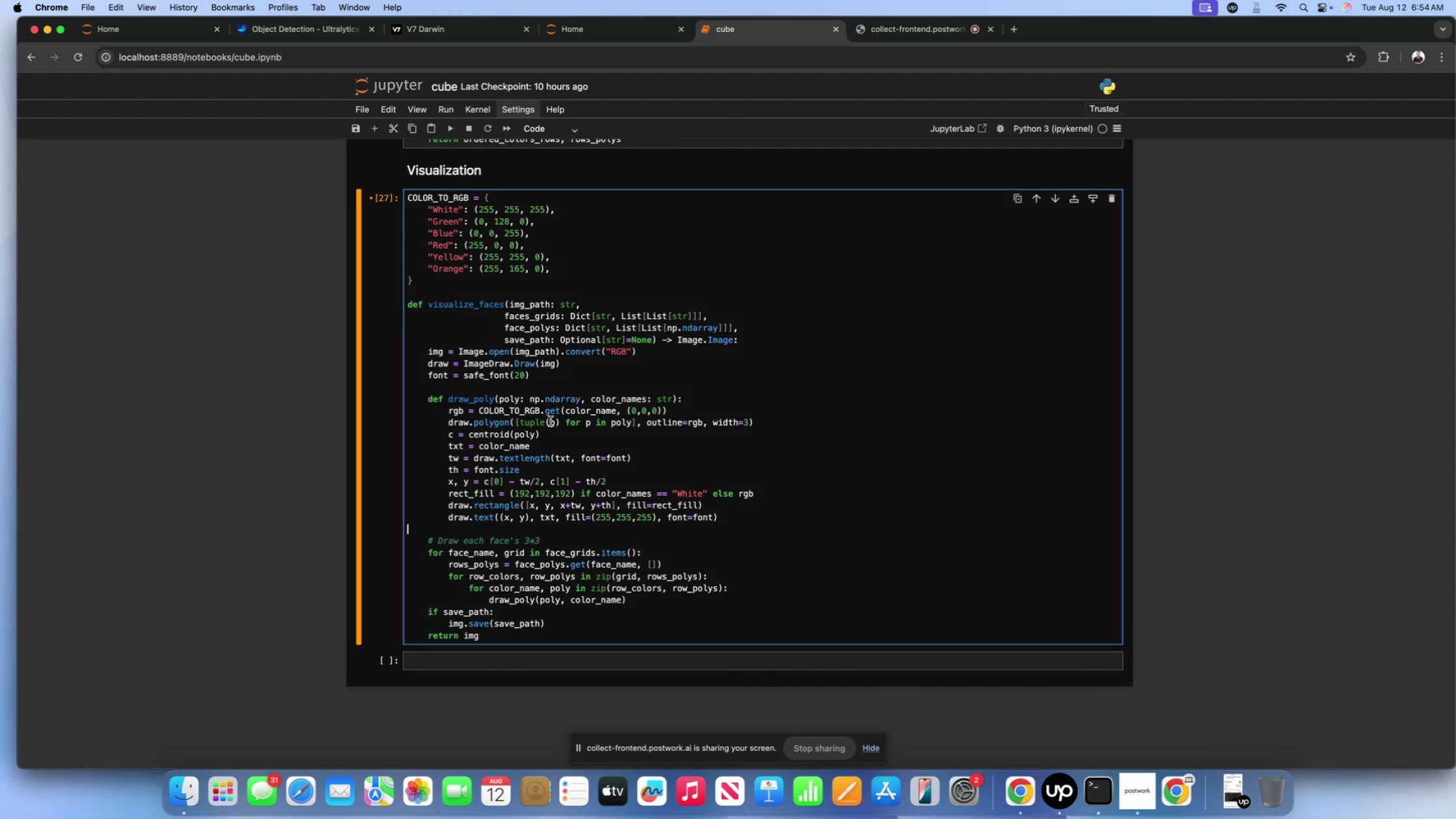 
triple_click([551, 421])
 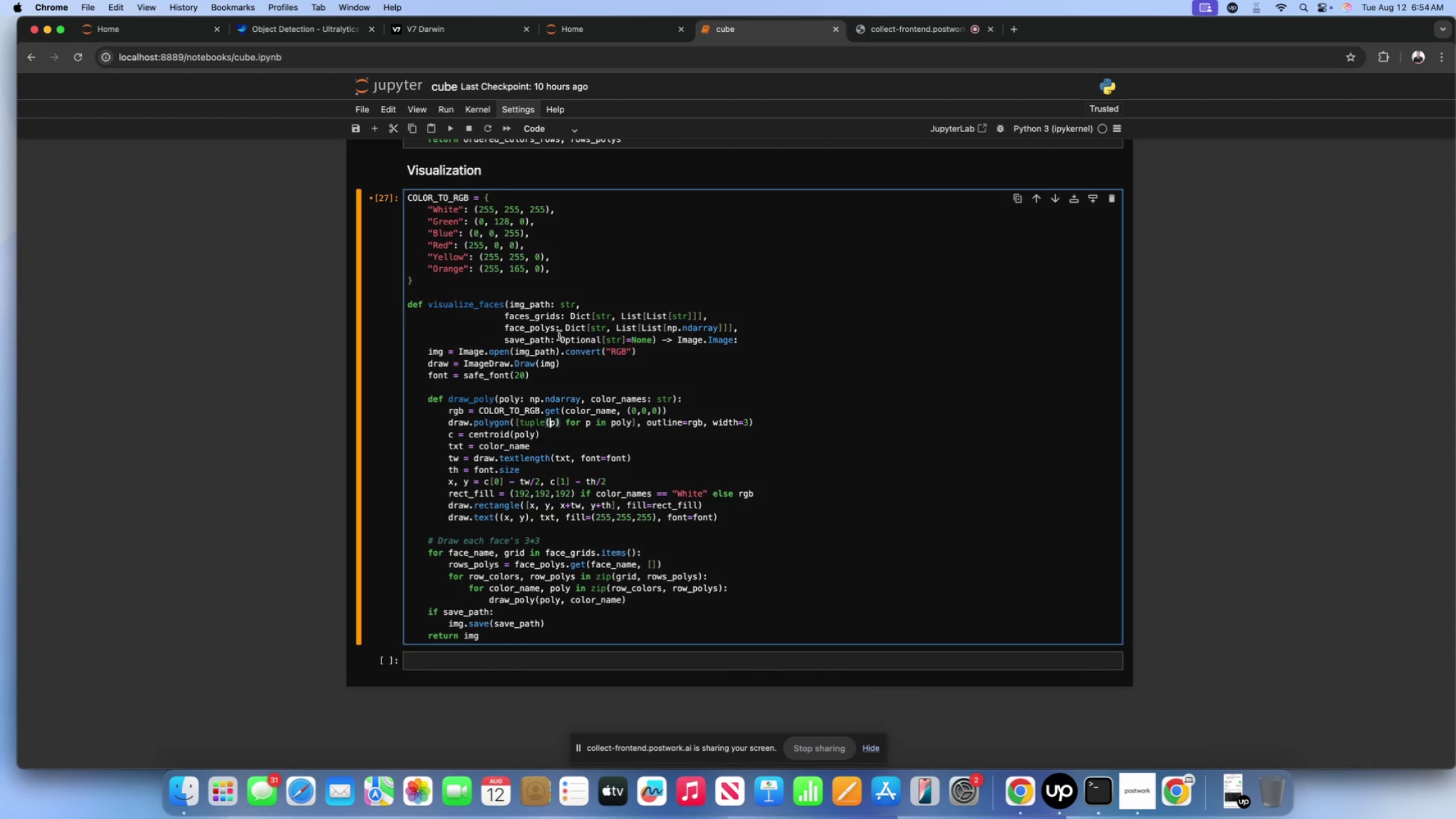 
triple_click([559, 335])
 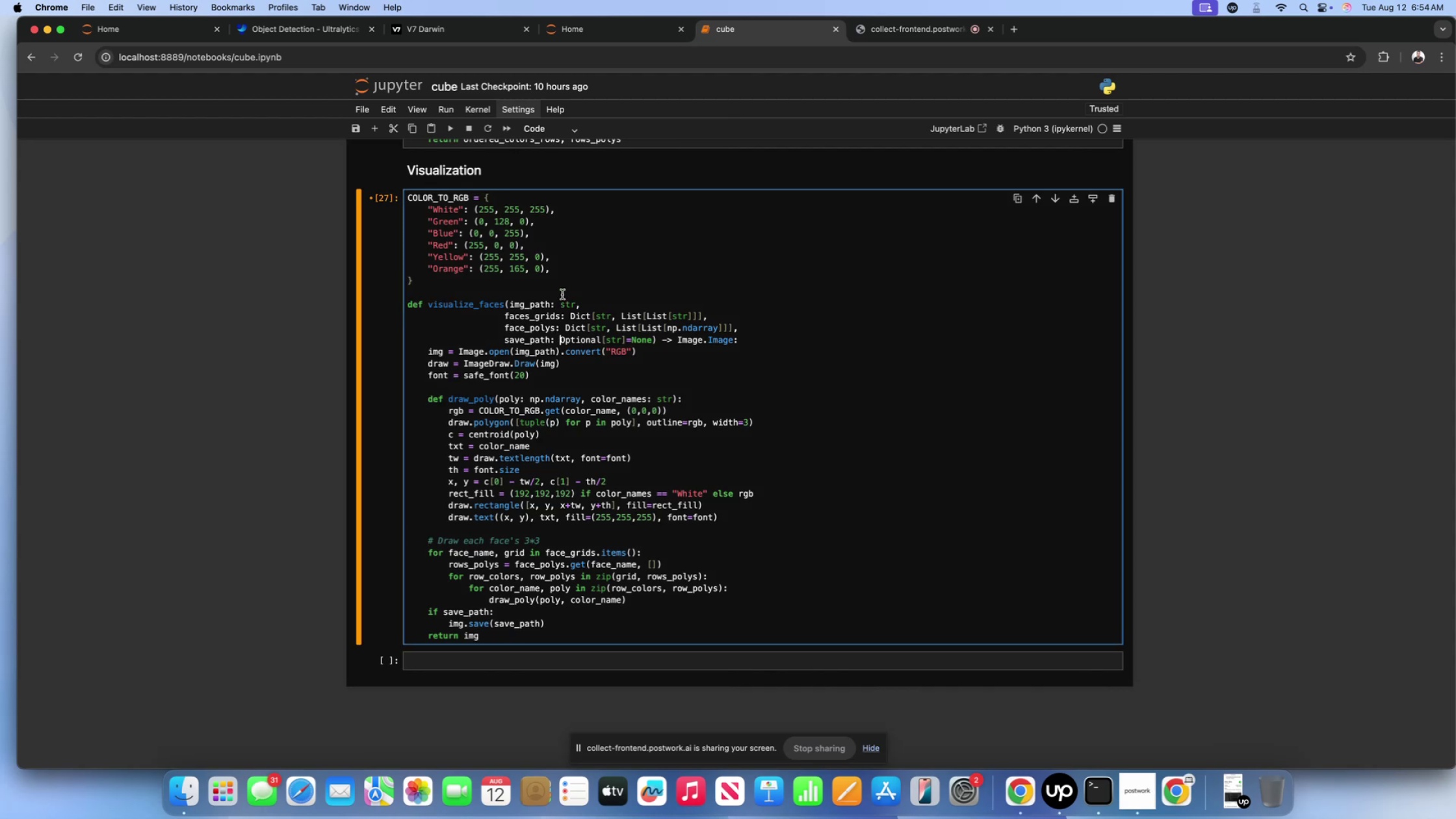 
triple_click([562, 294])
 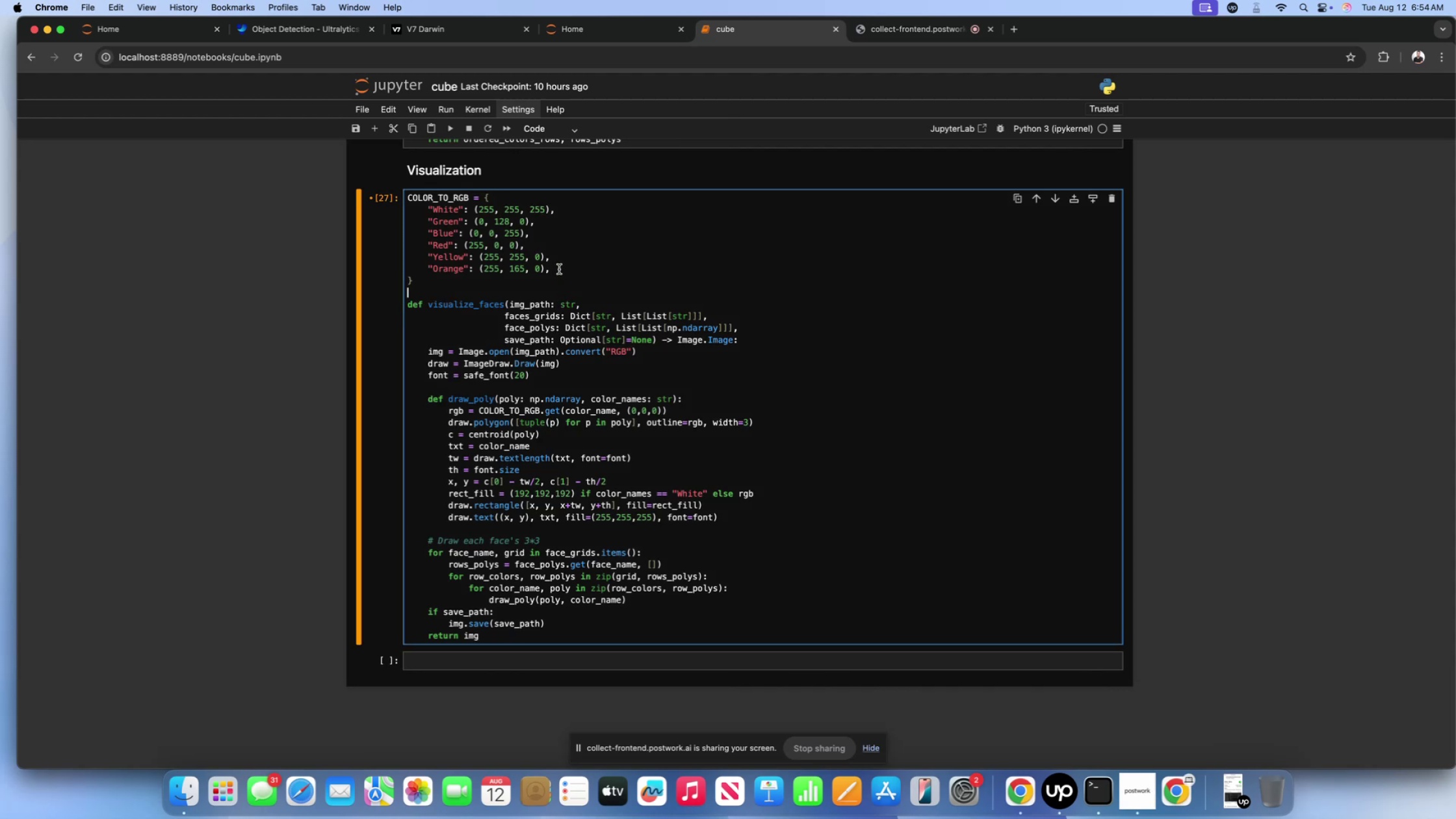 
triple_click([559, 269])
 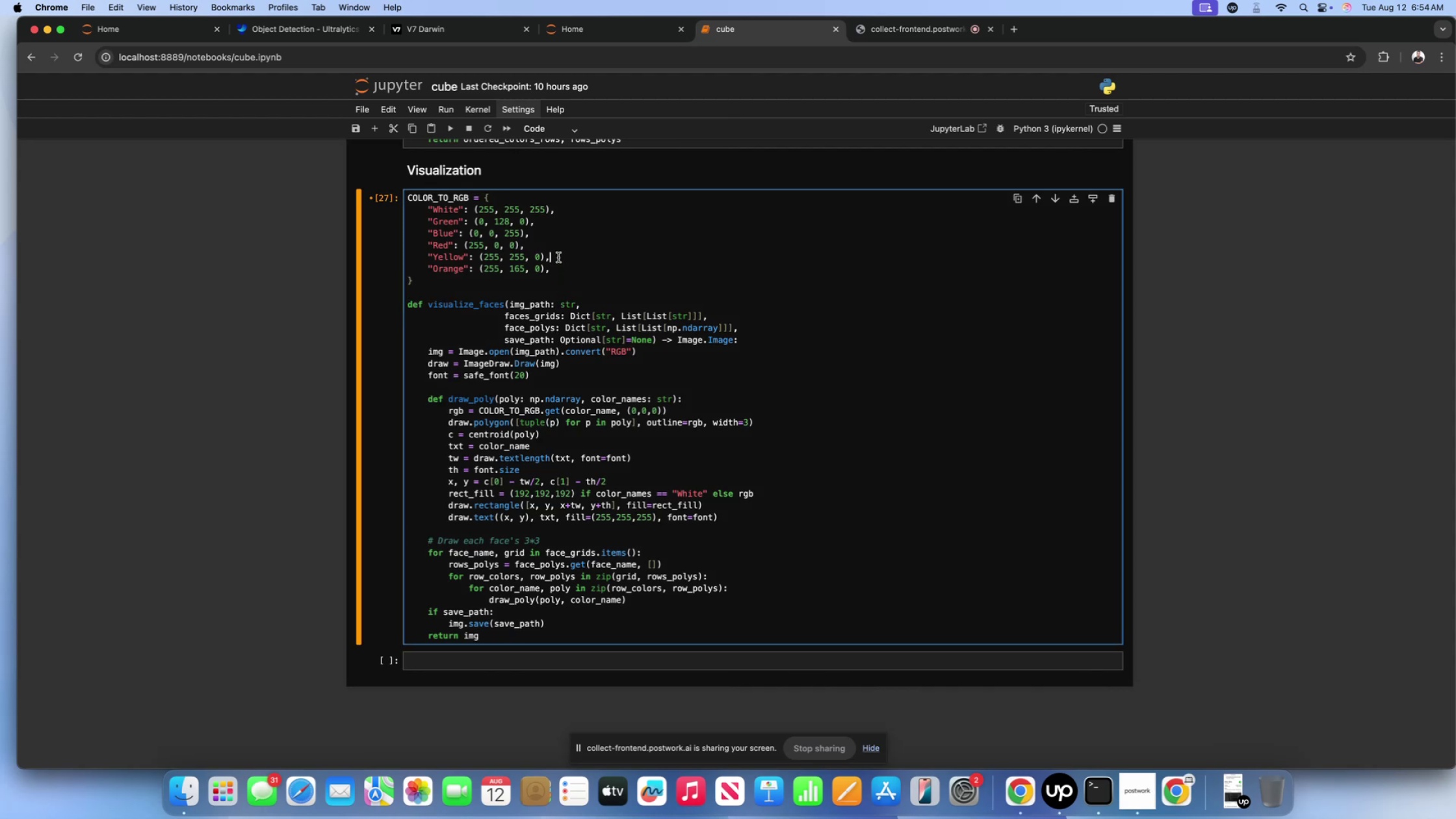 
triple_click([558, 257])
 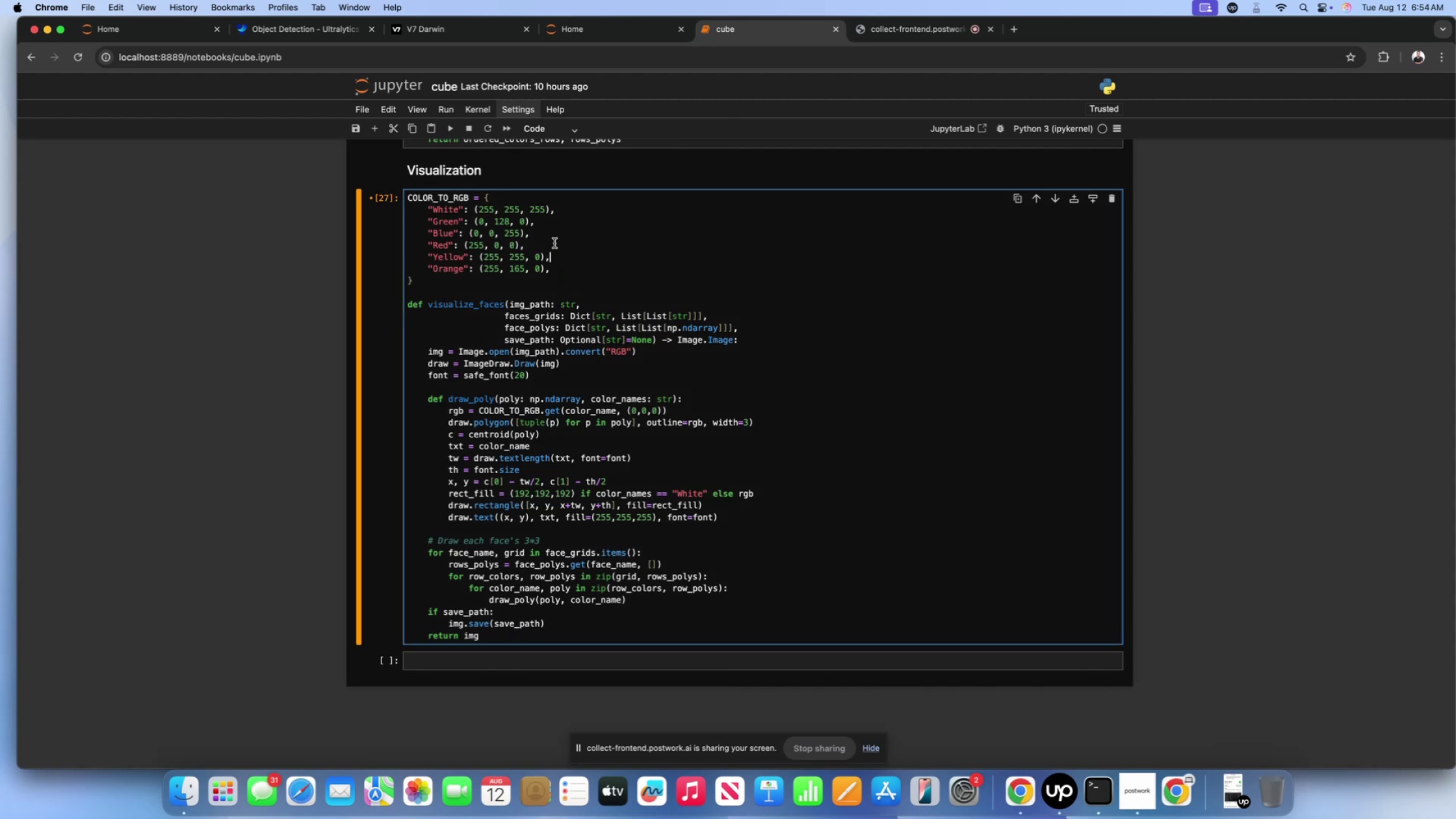 
triple_click([554, 243])
 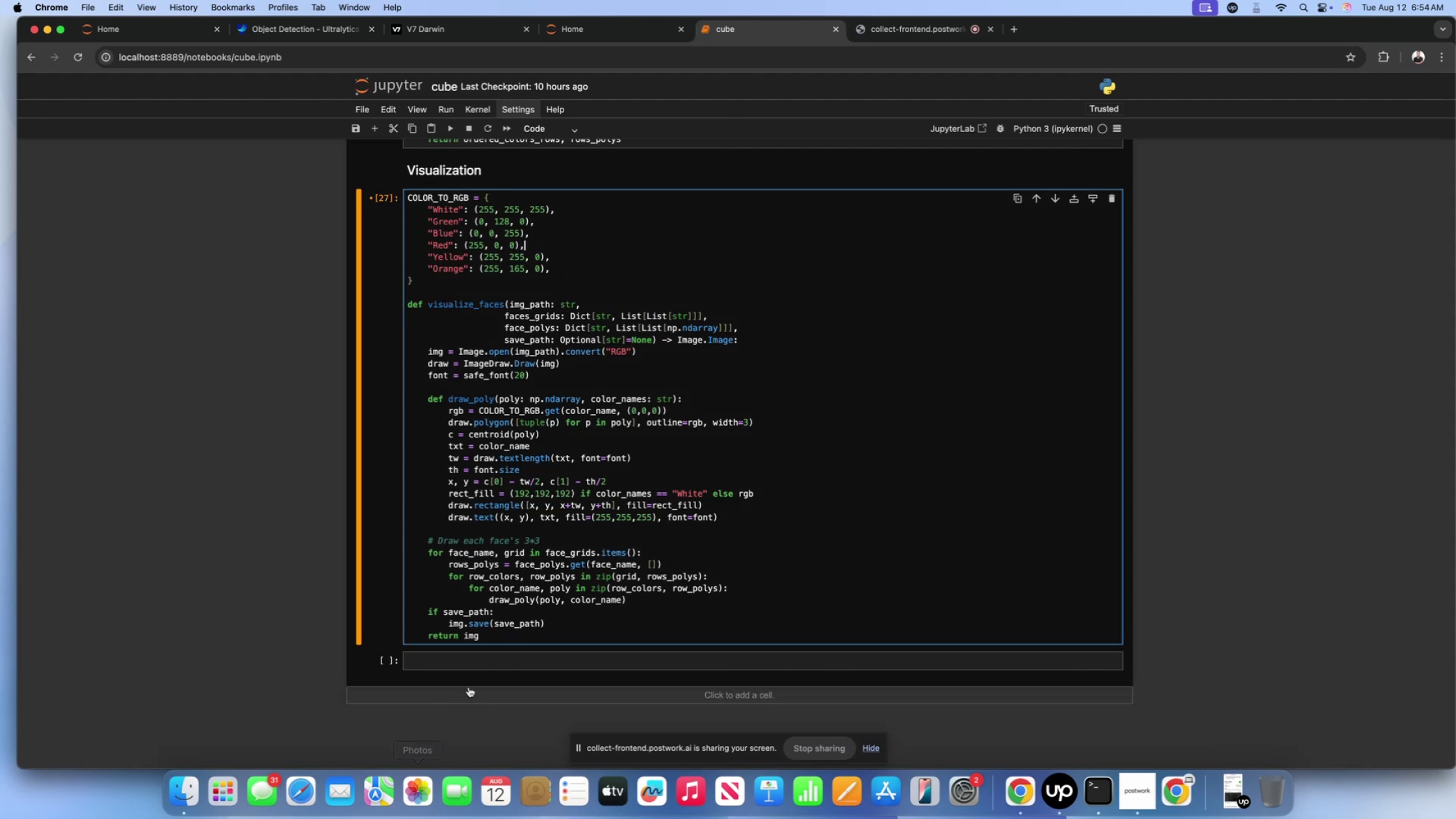 
left_click([467, 653])
 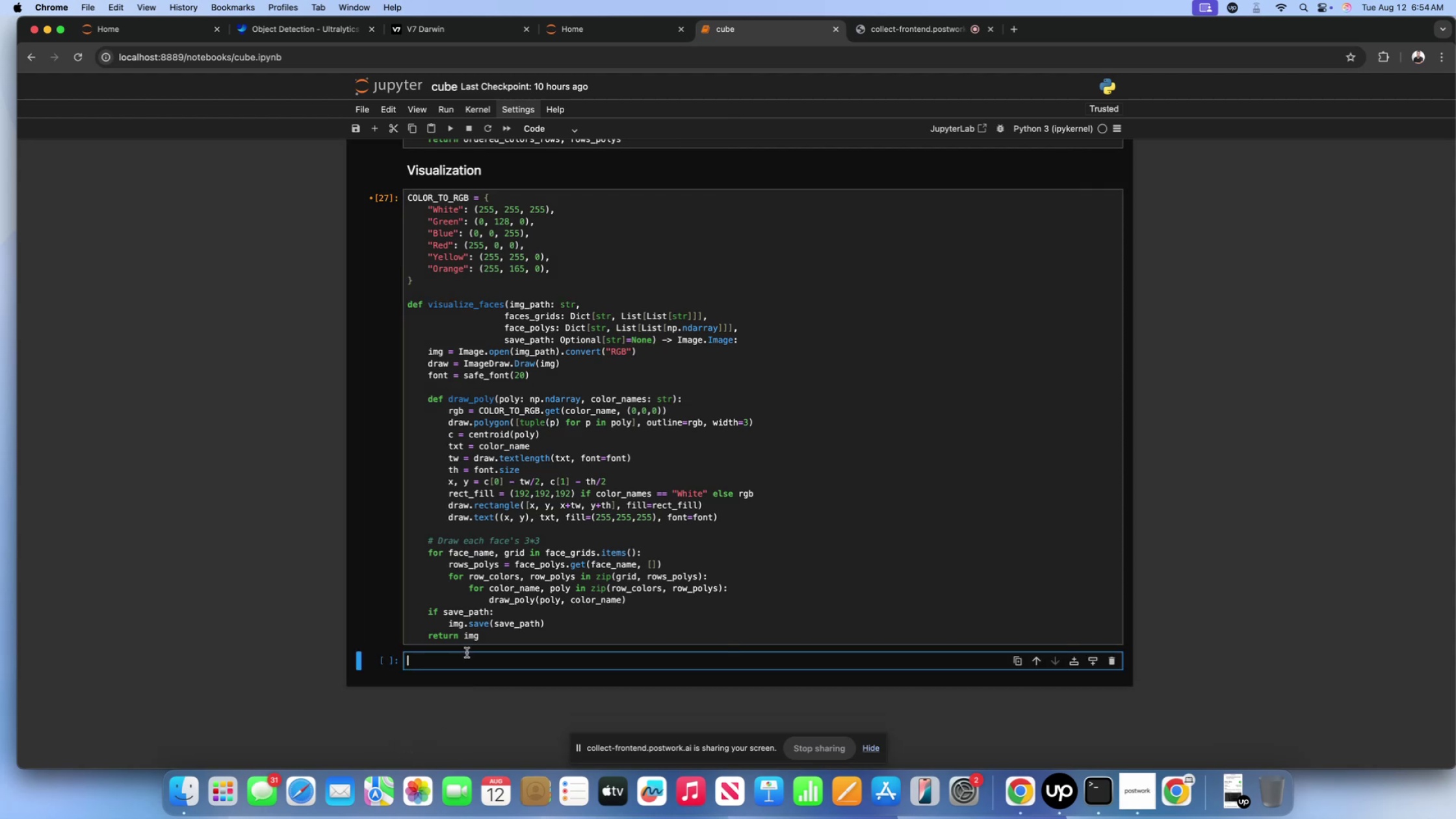 
type(### Main pipl)
key(Backspace)
type(eline)
 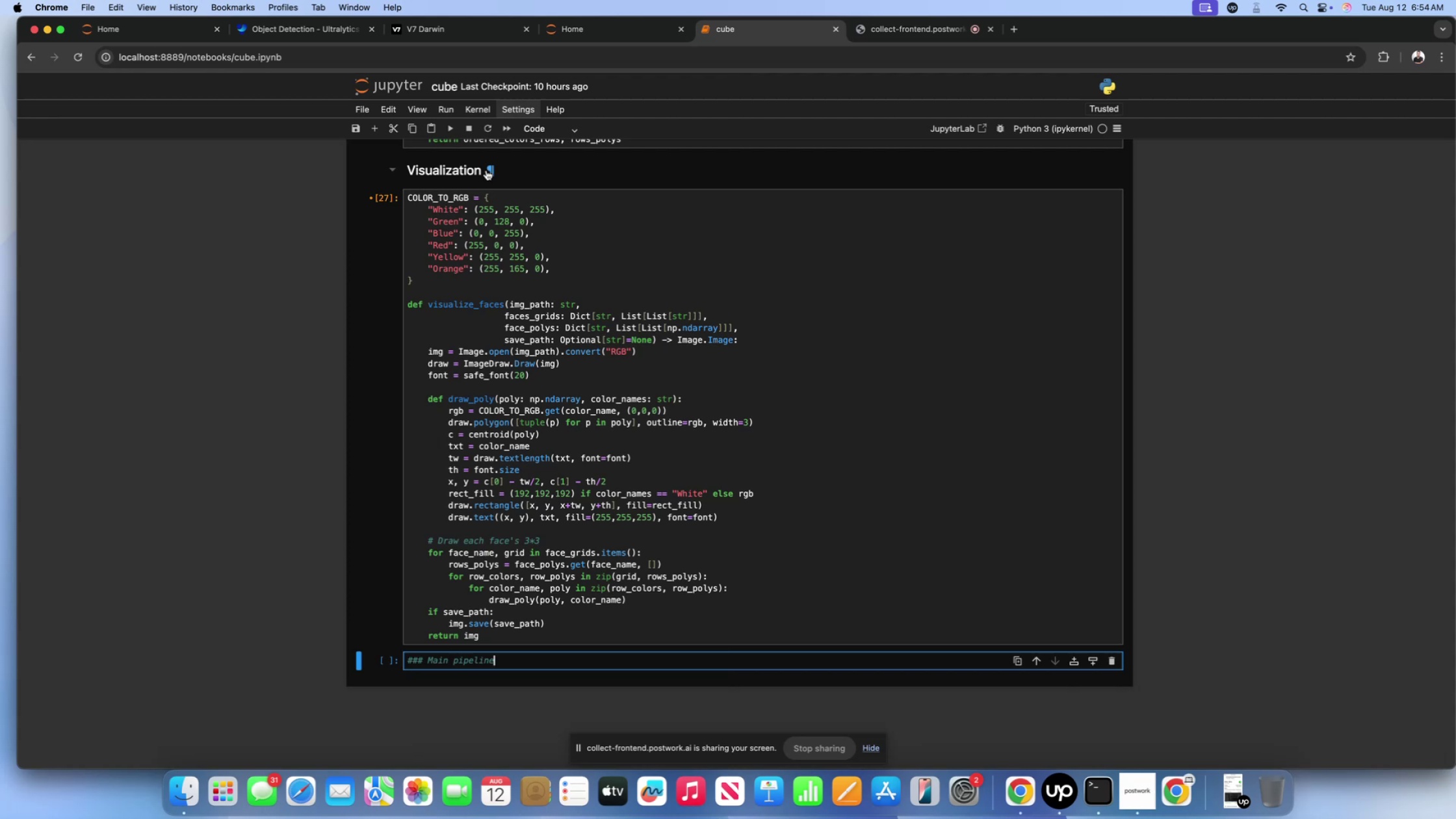 
left_click([557, 128])
 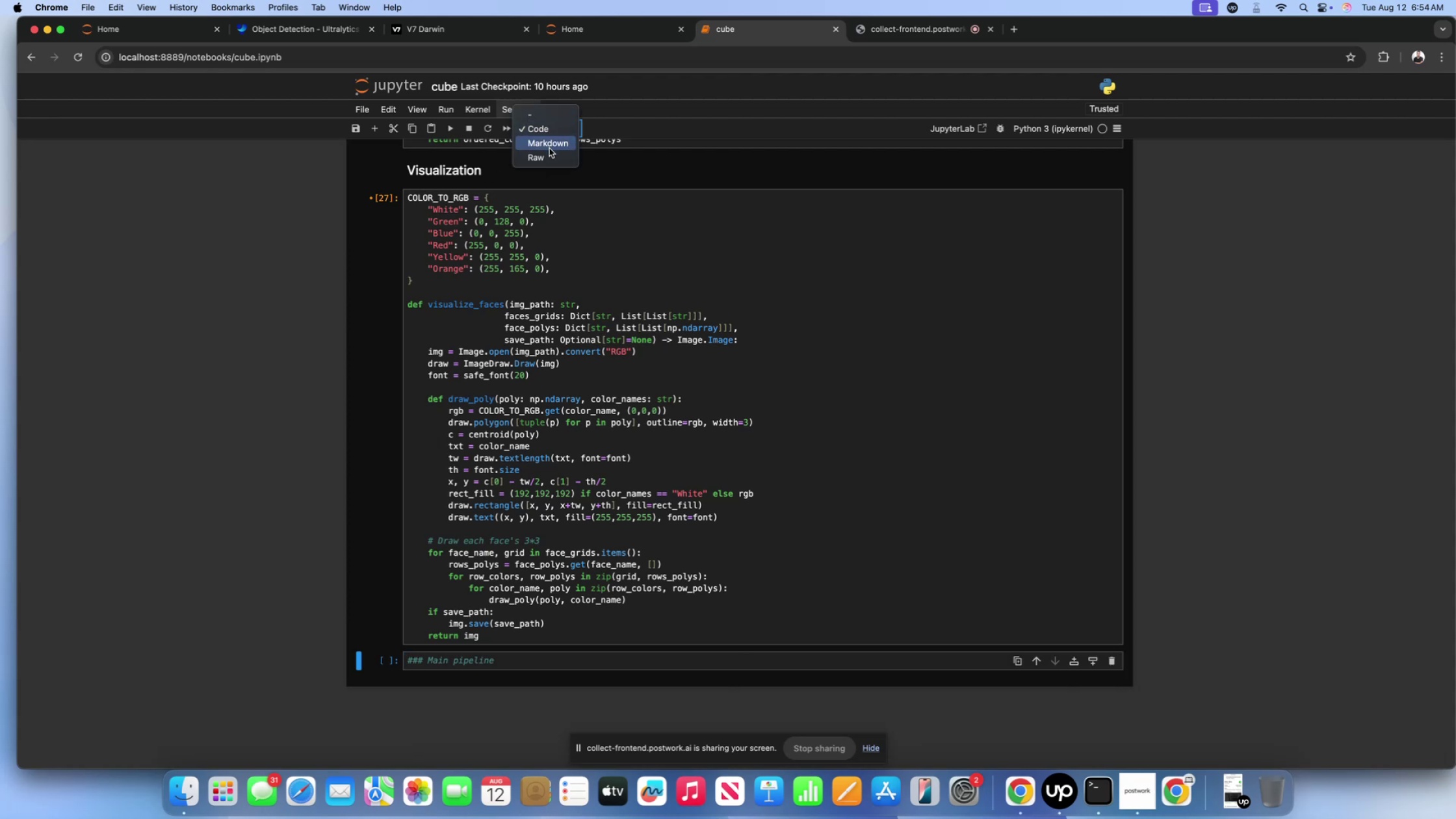 
left_click([549, 149])
 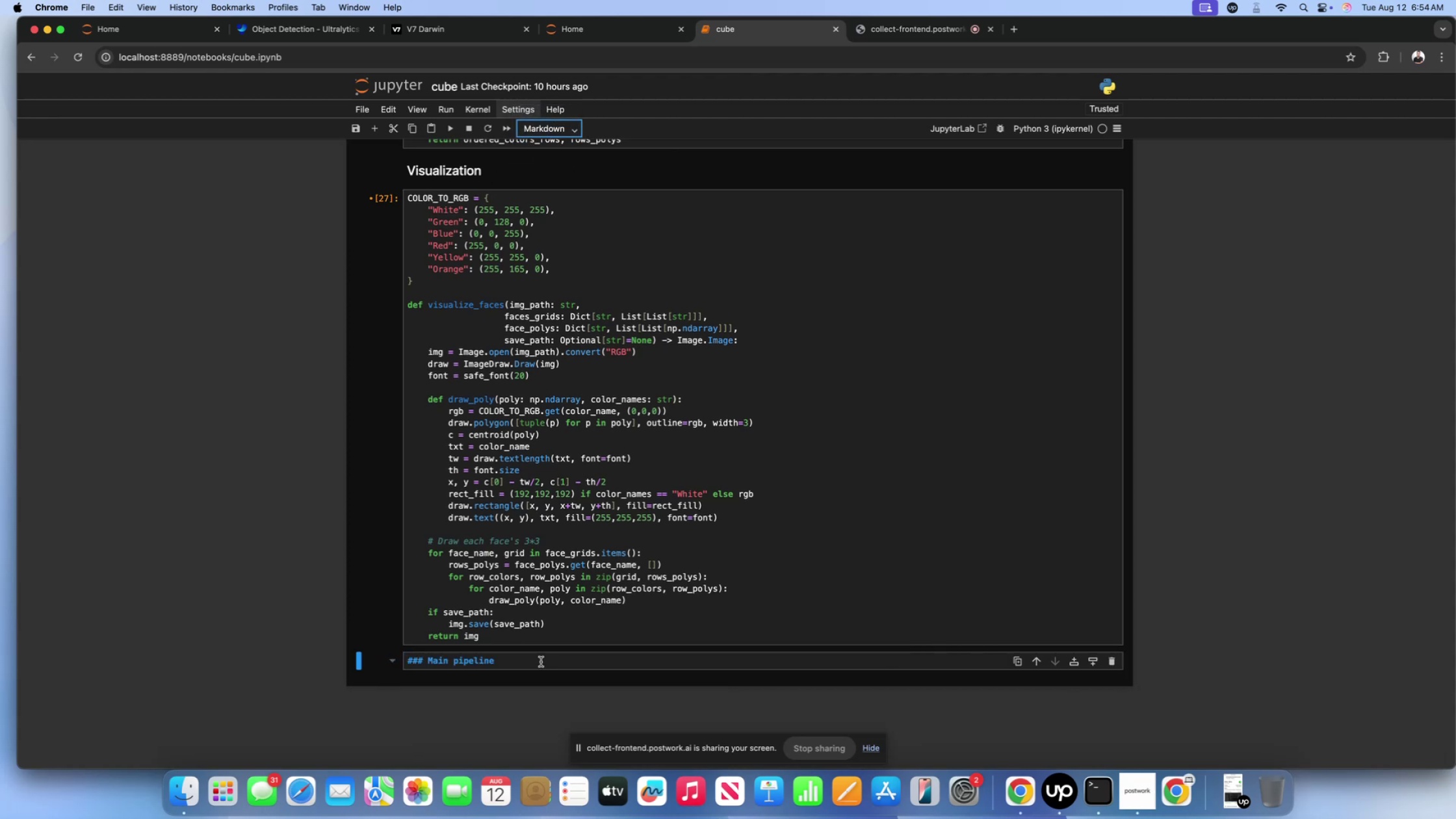 
left_click([540, 661])
 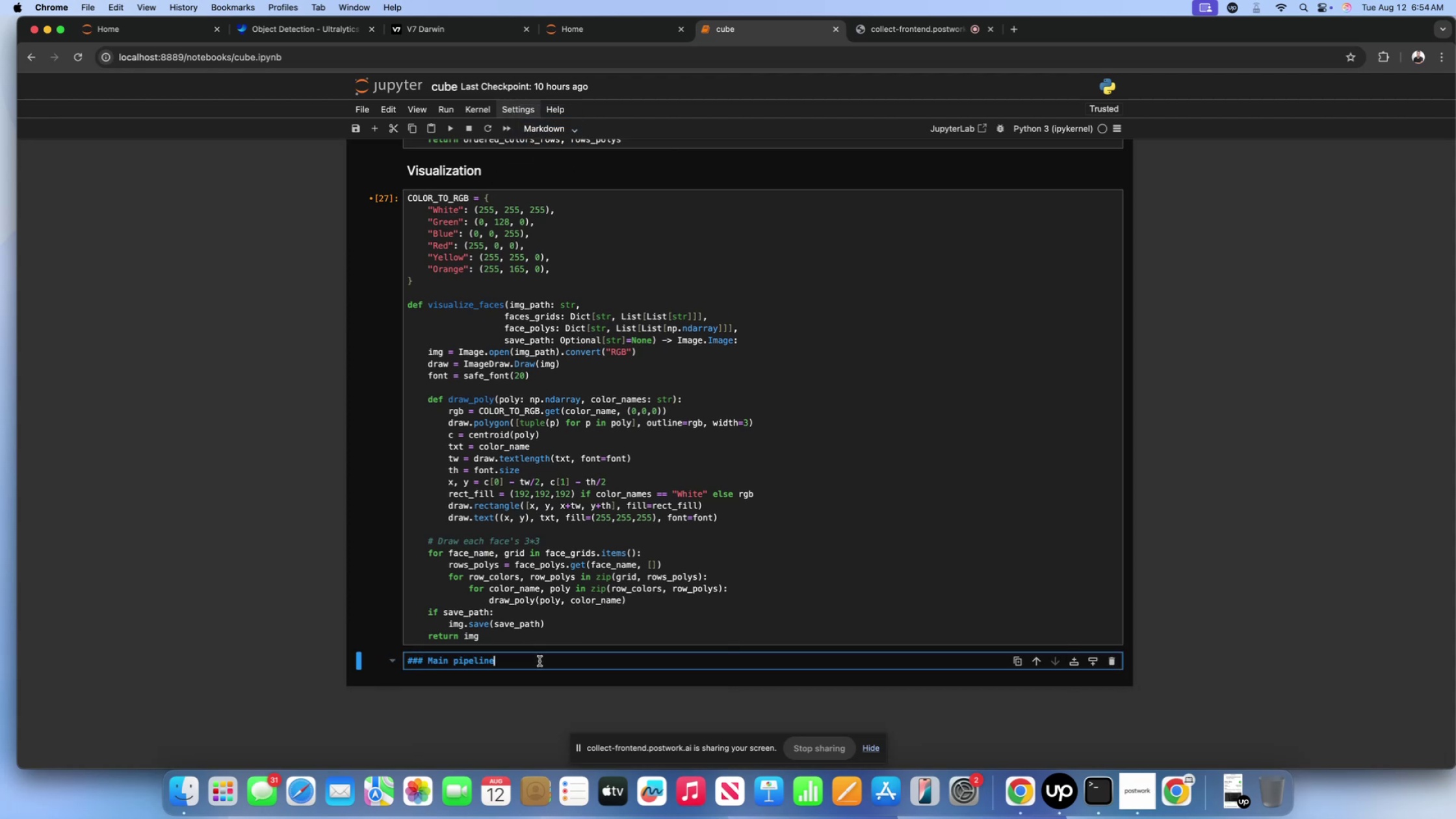 
key(Shift+Enter)
 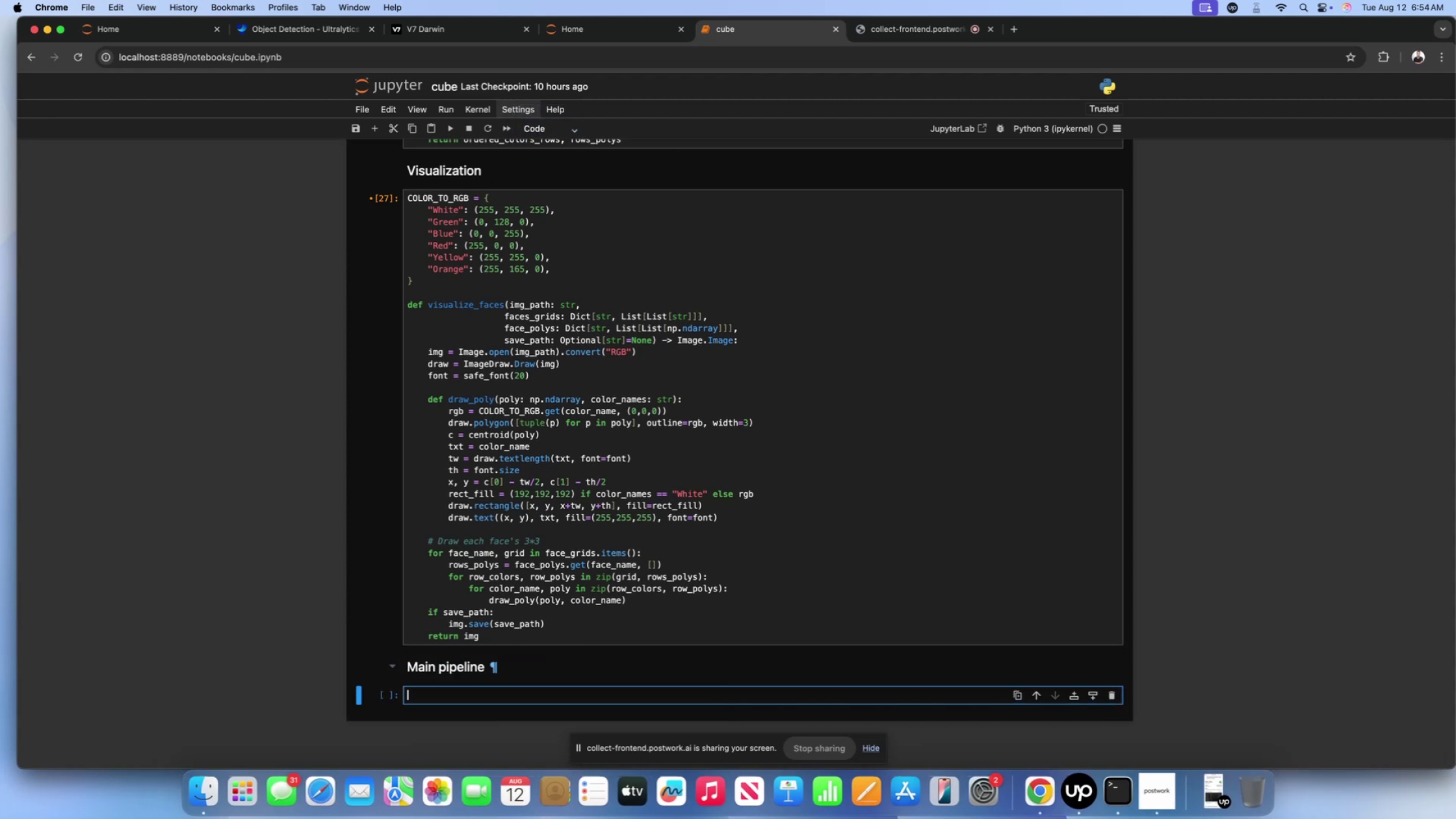 
scroll: coordinate [540, 661], scroll_direction: down, amount: 9.0
 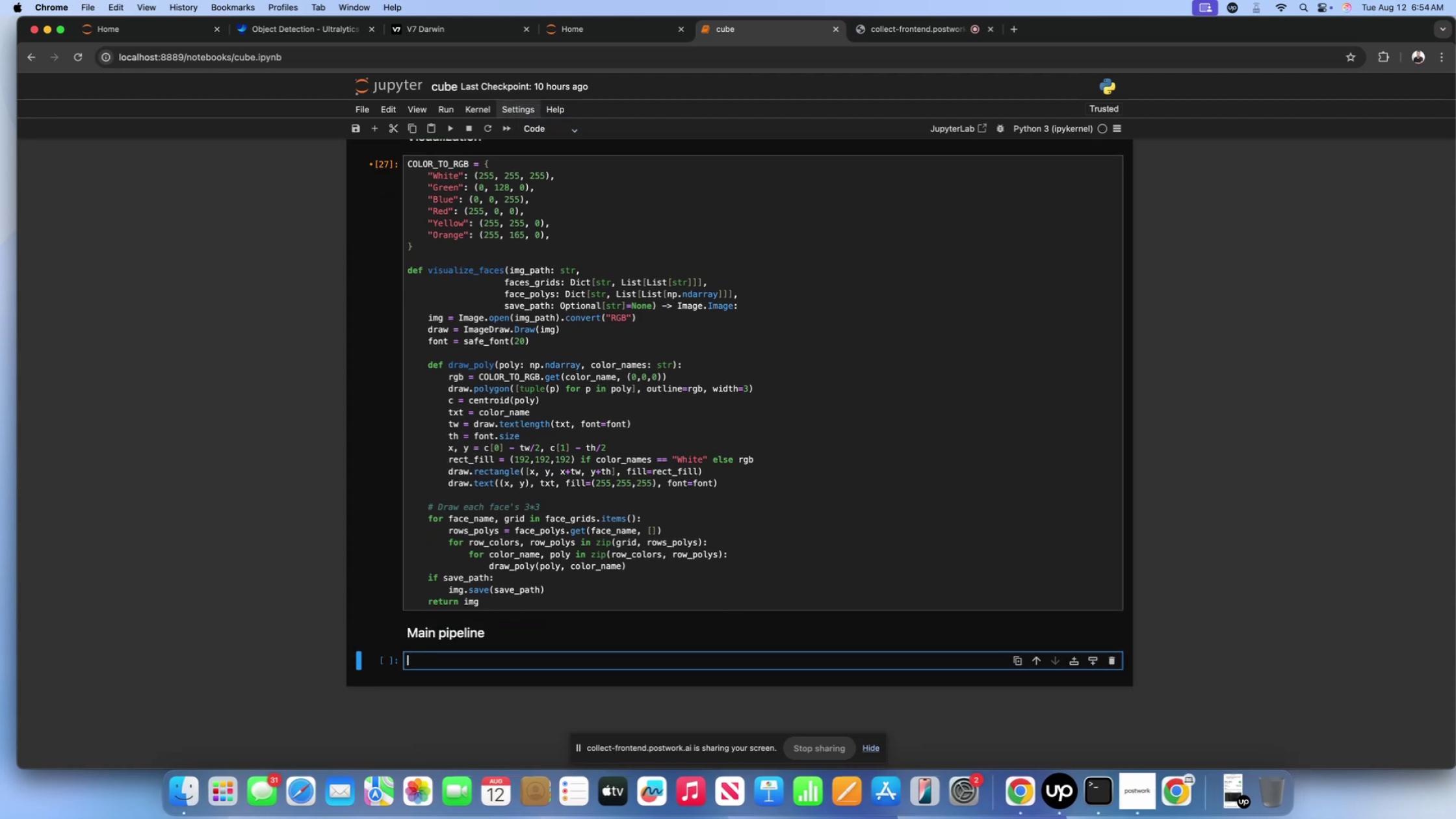 
type(cls)
key(Backspace)
type(ass)
 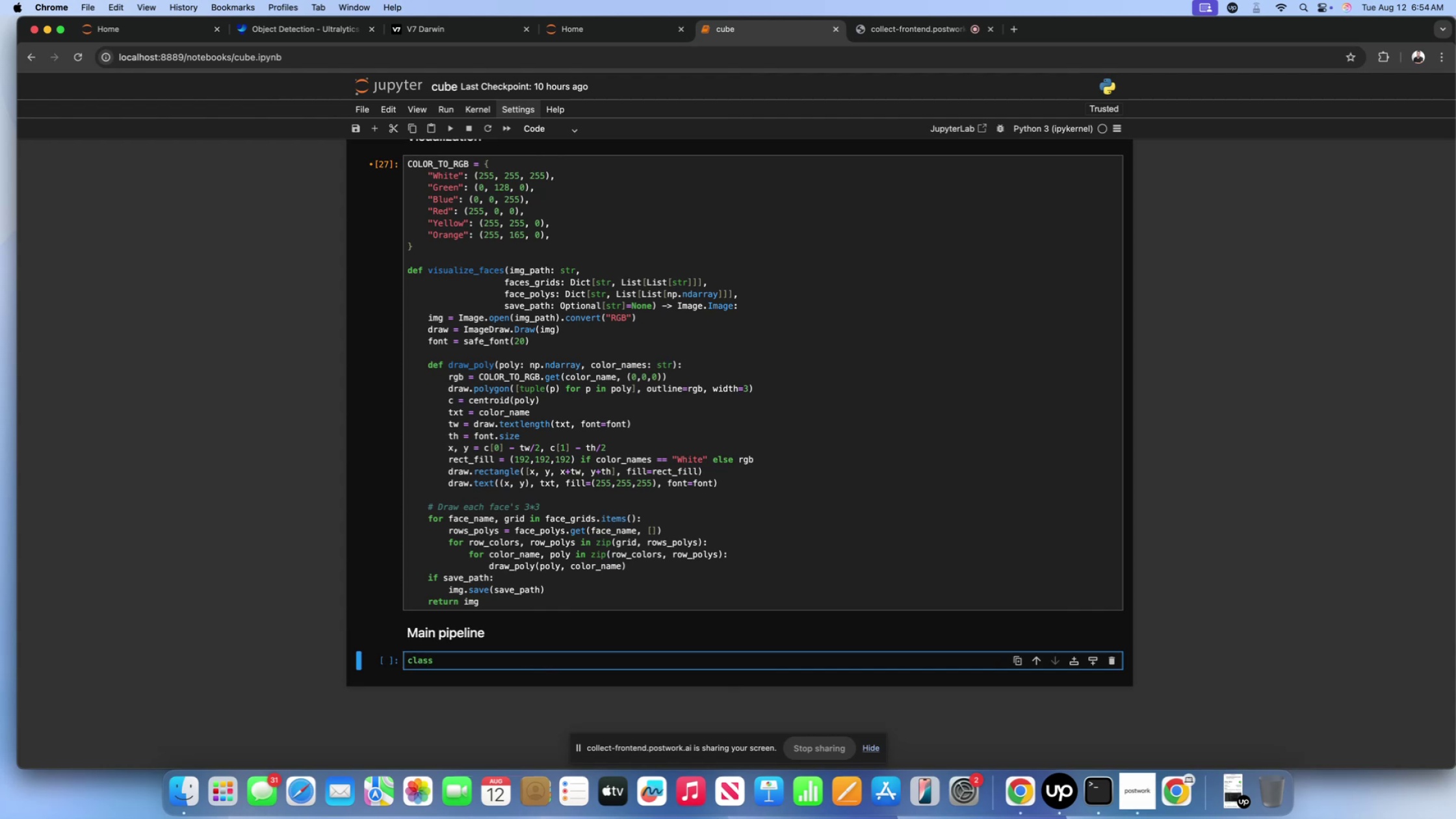 
wait(5.79)
 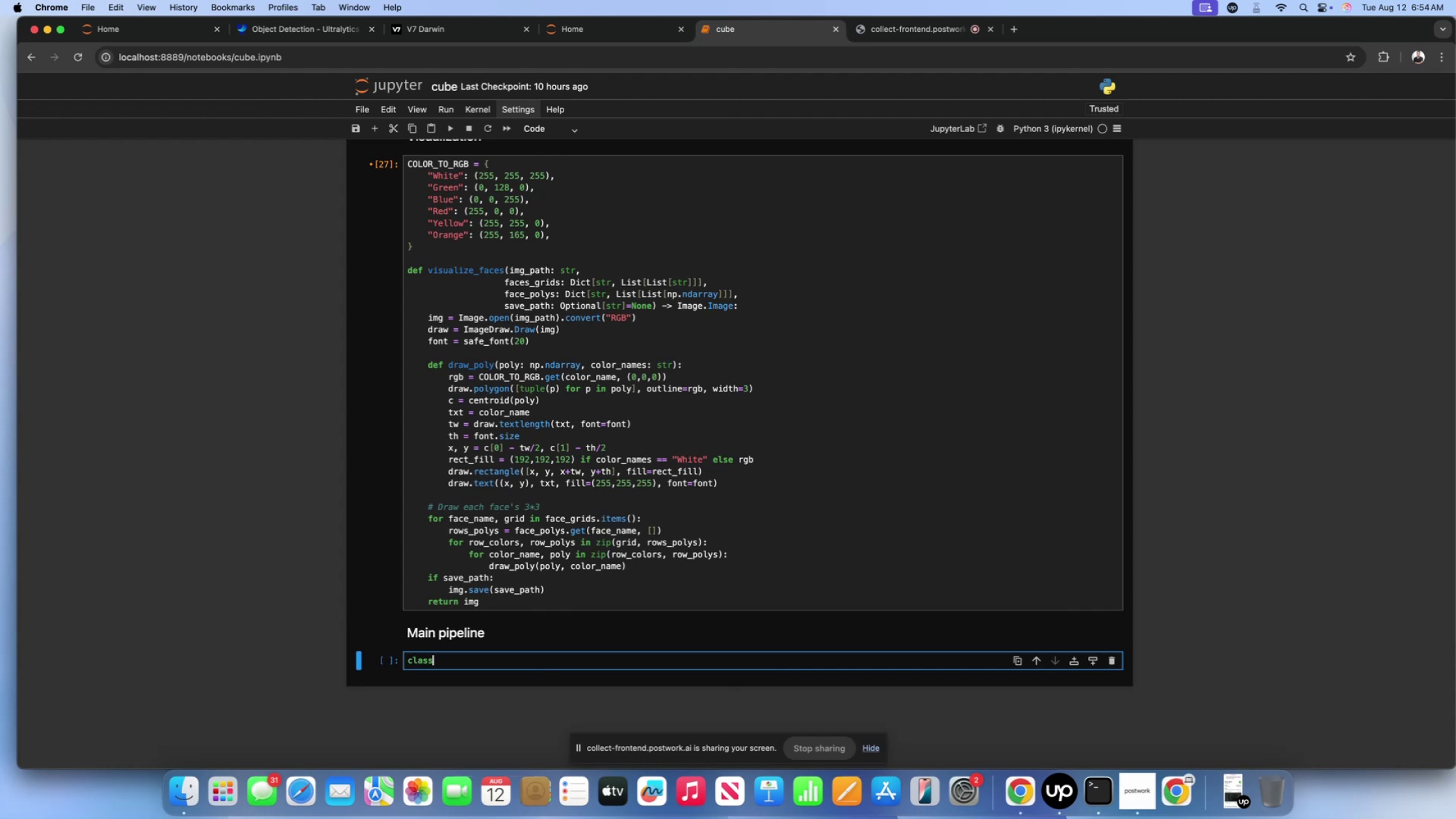 
type( Run)
key(Backspace)
type(biksPipeline:)
 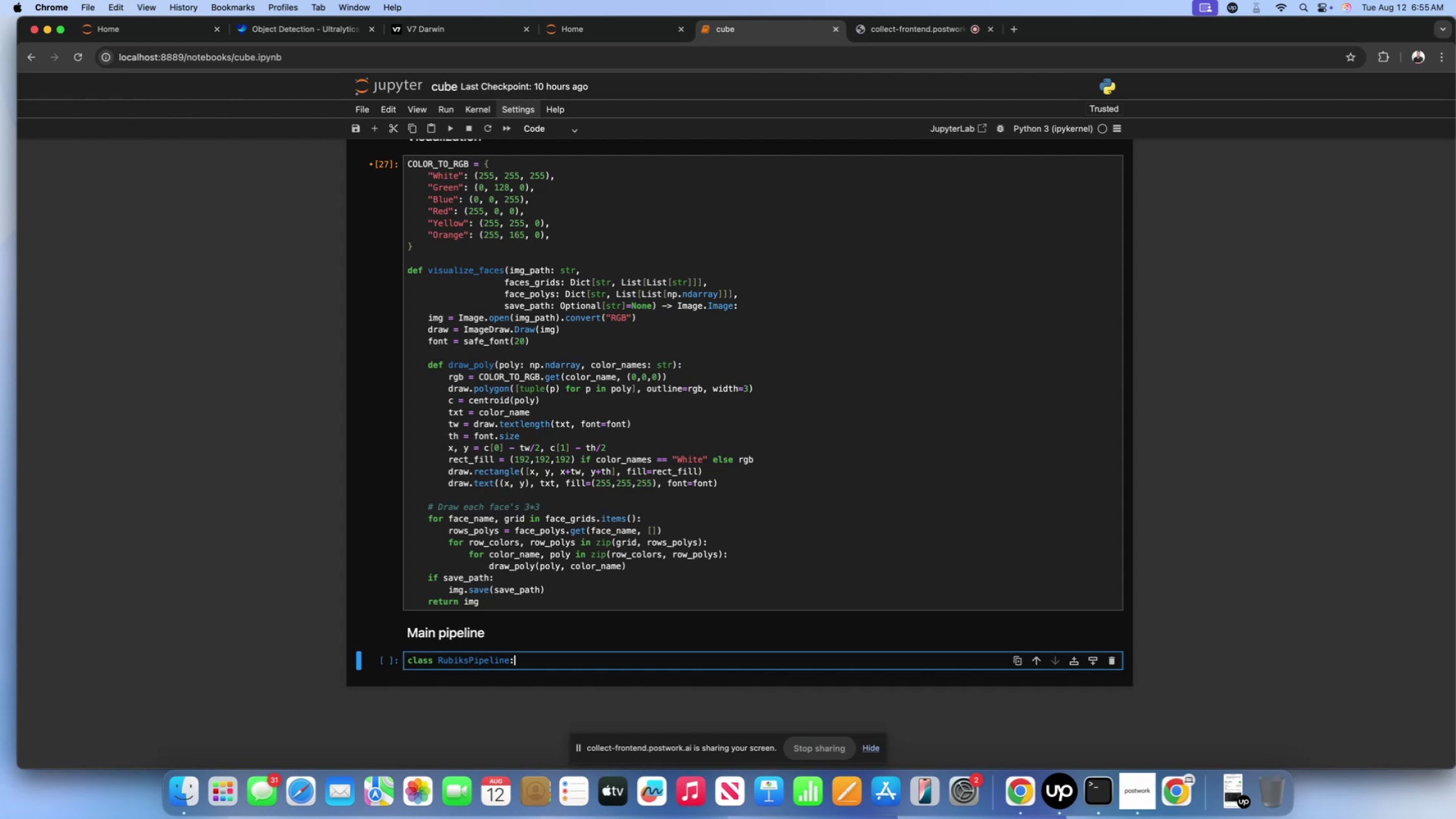 
key(Enter)
 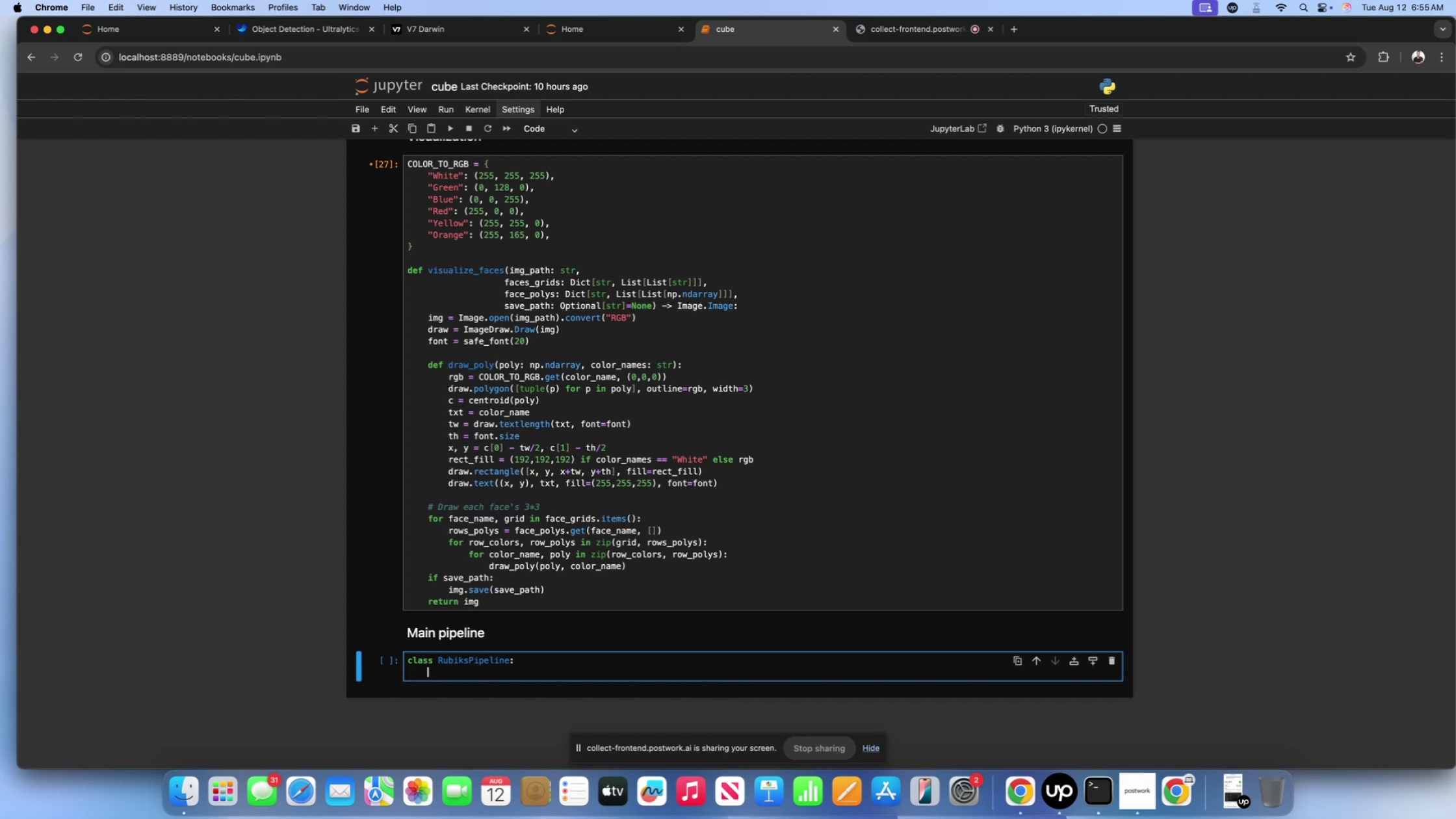 
type(def __init___())
 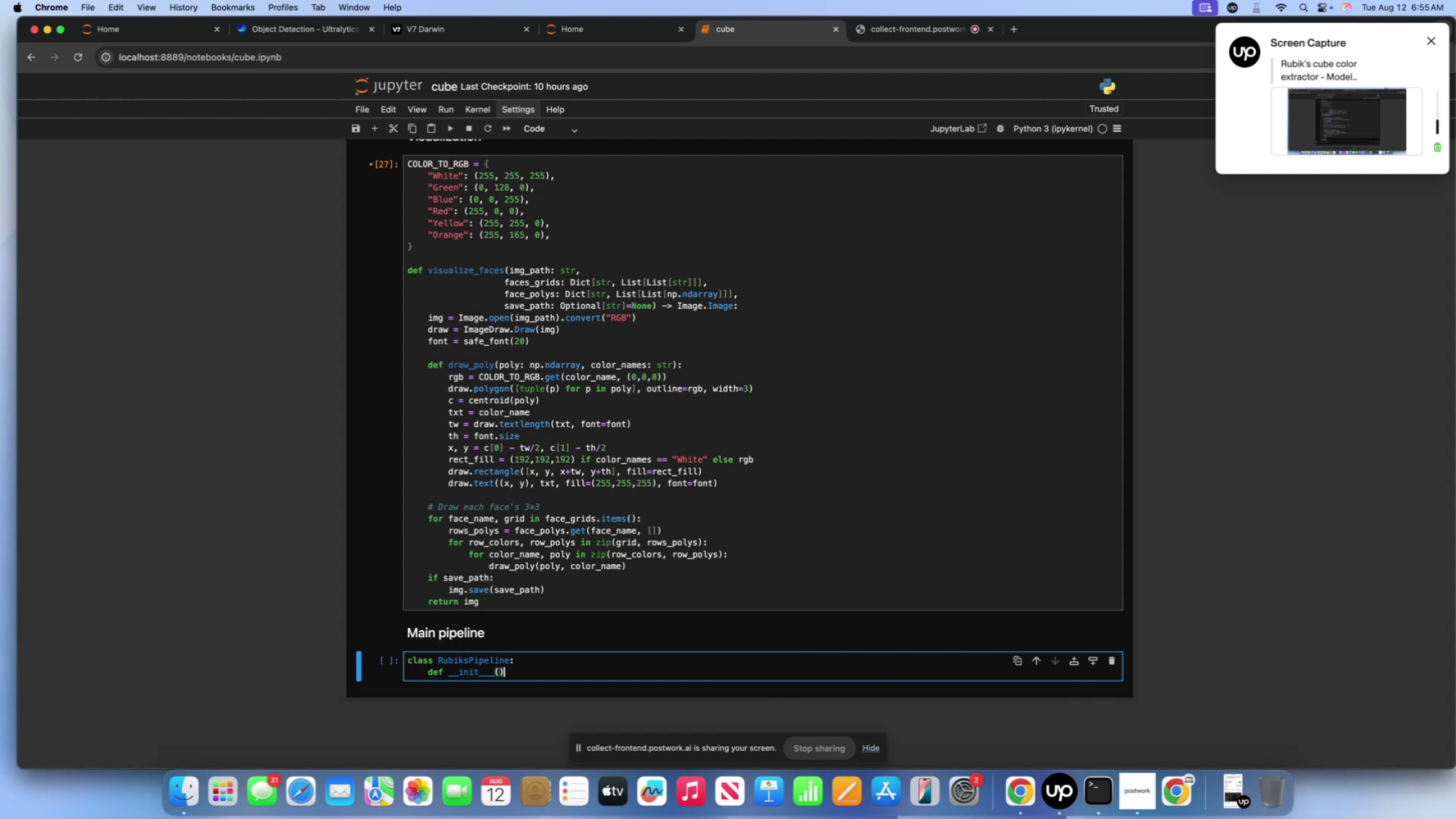 
wait(17.31)
 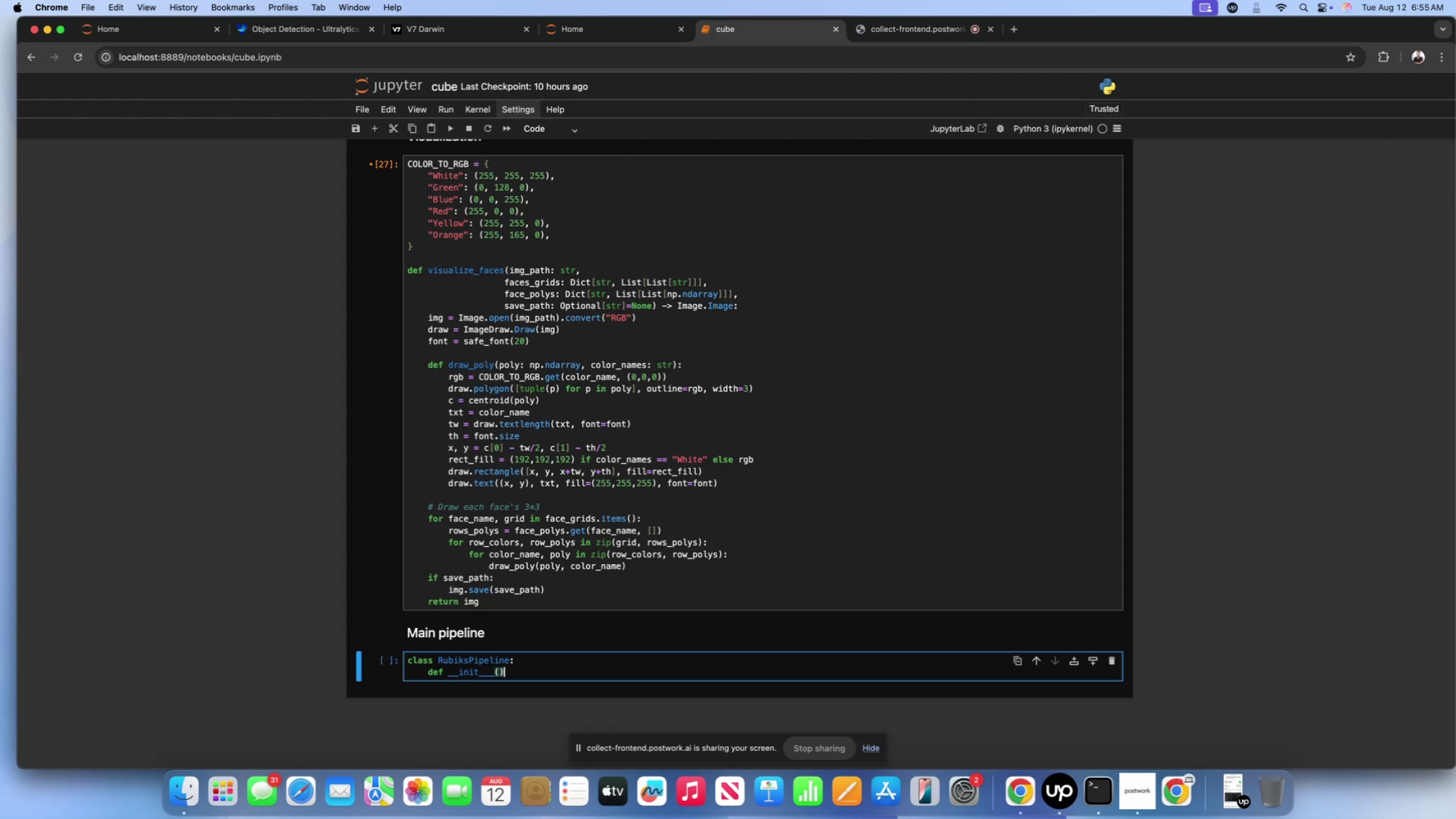 
type(self)
key(Backspace)
key(Backspace)
key(Backspace)
key(Backspace)
 